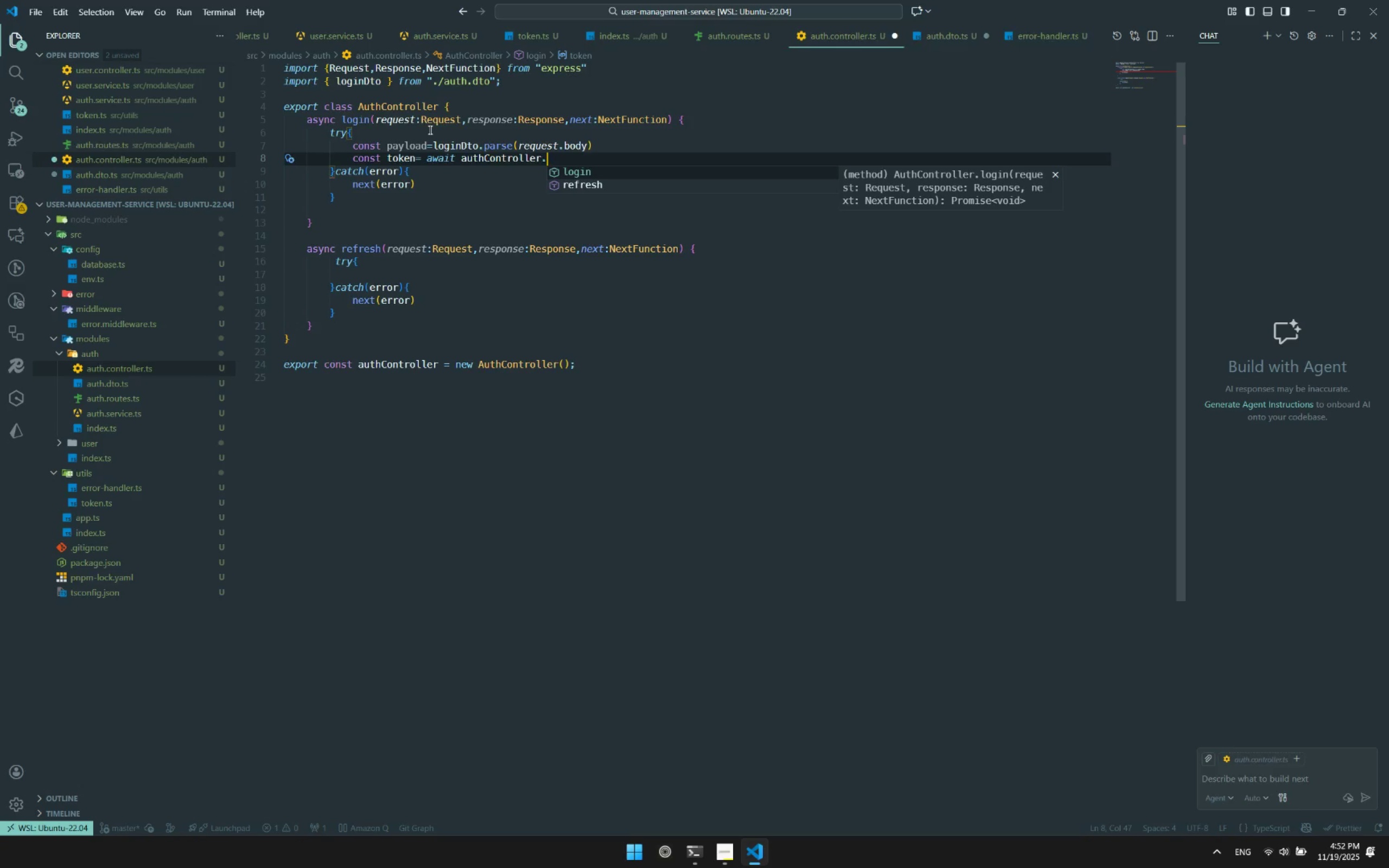 
key(Control+Z)
 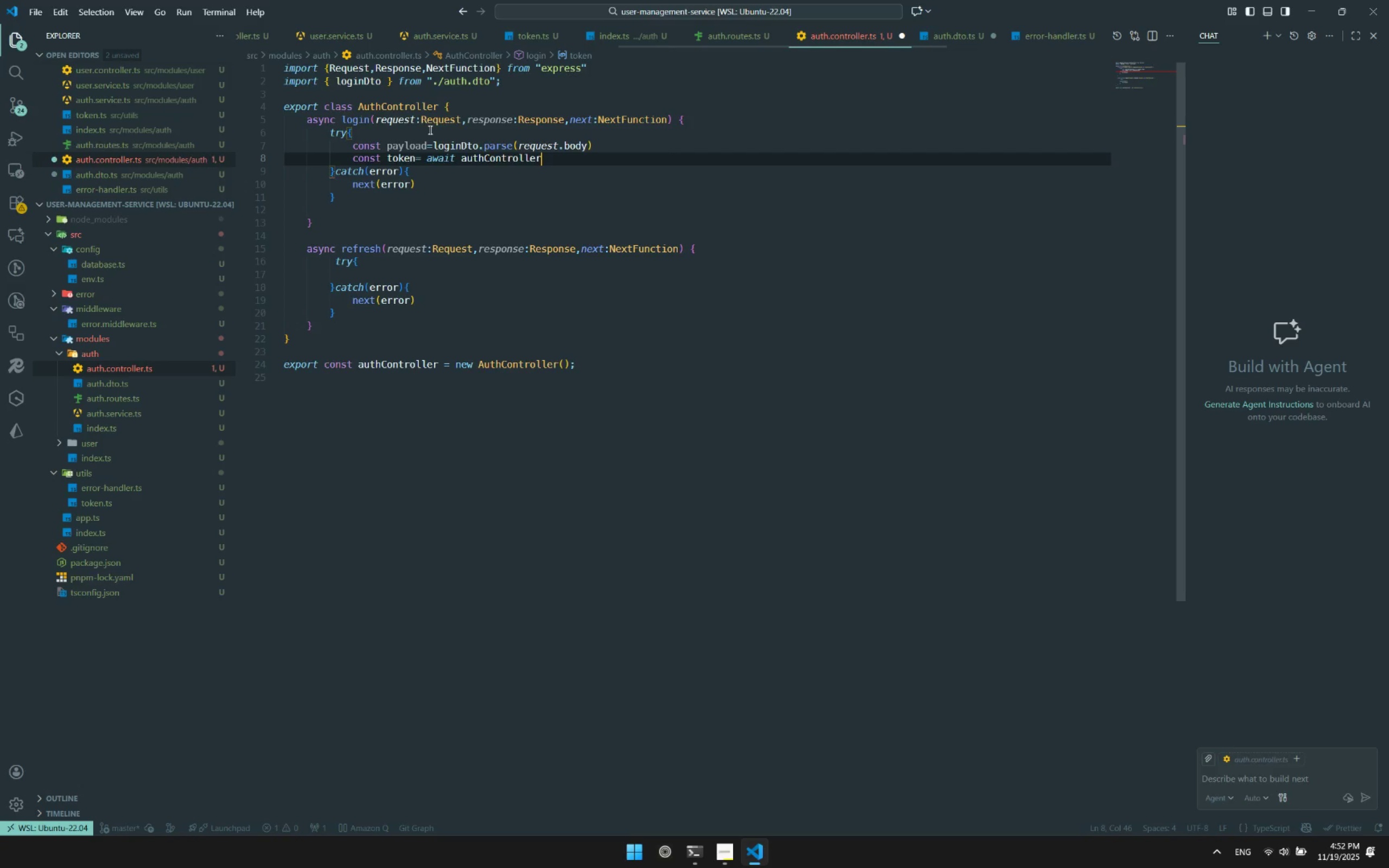 
key(Control+Z)
 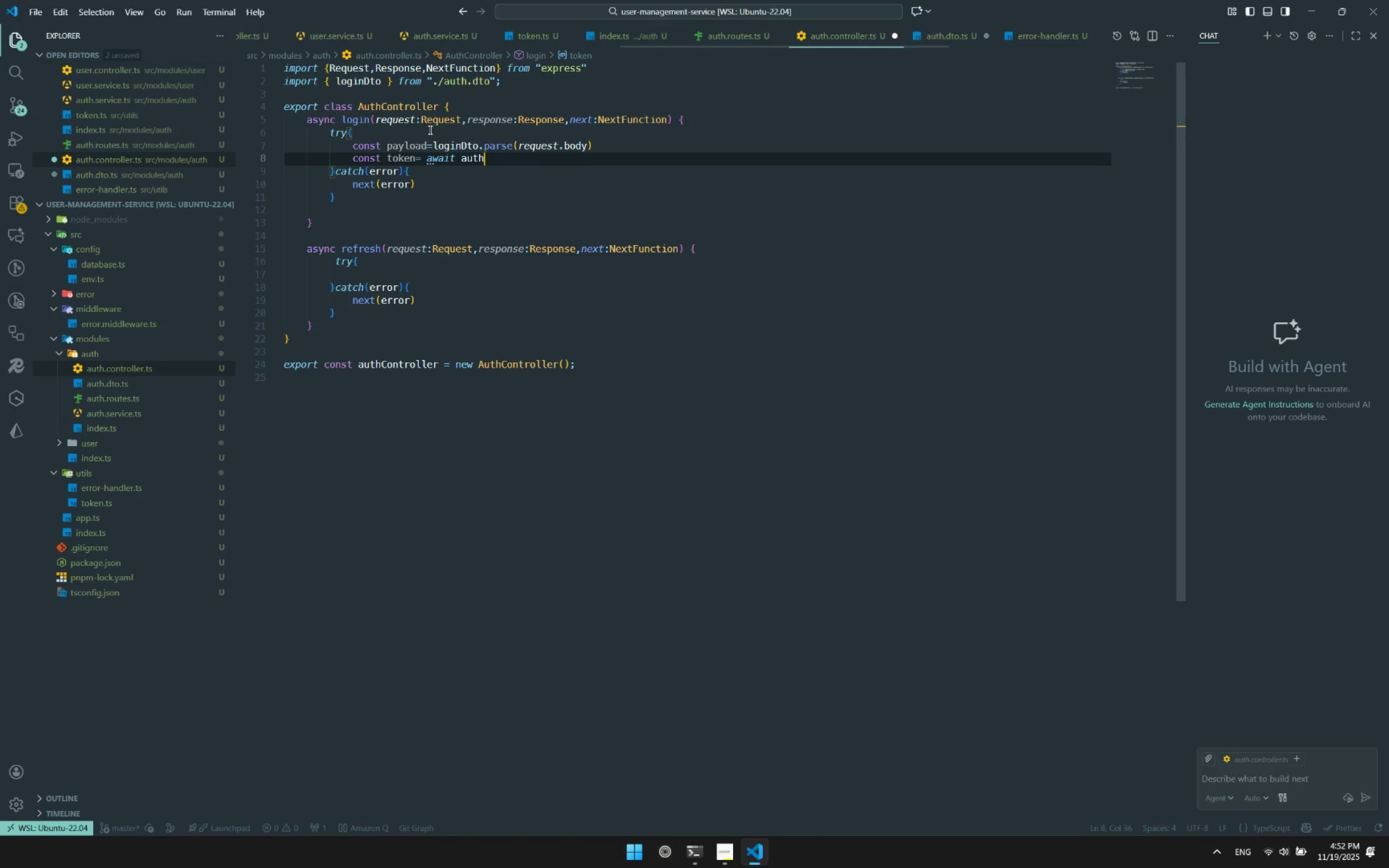 
key(Control+Space)
 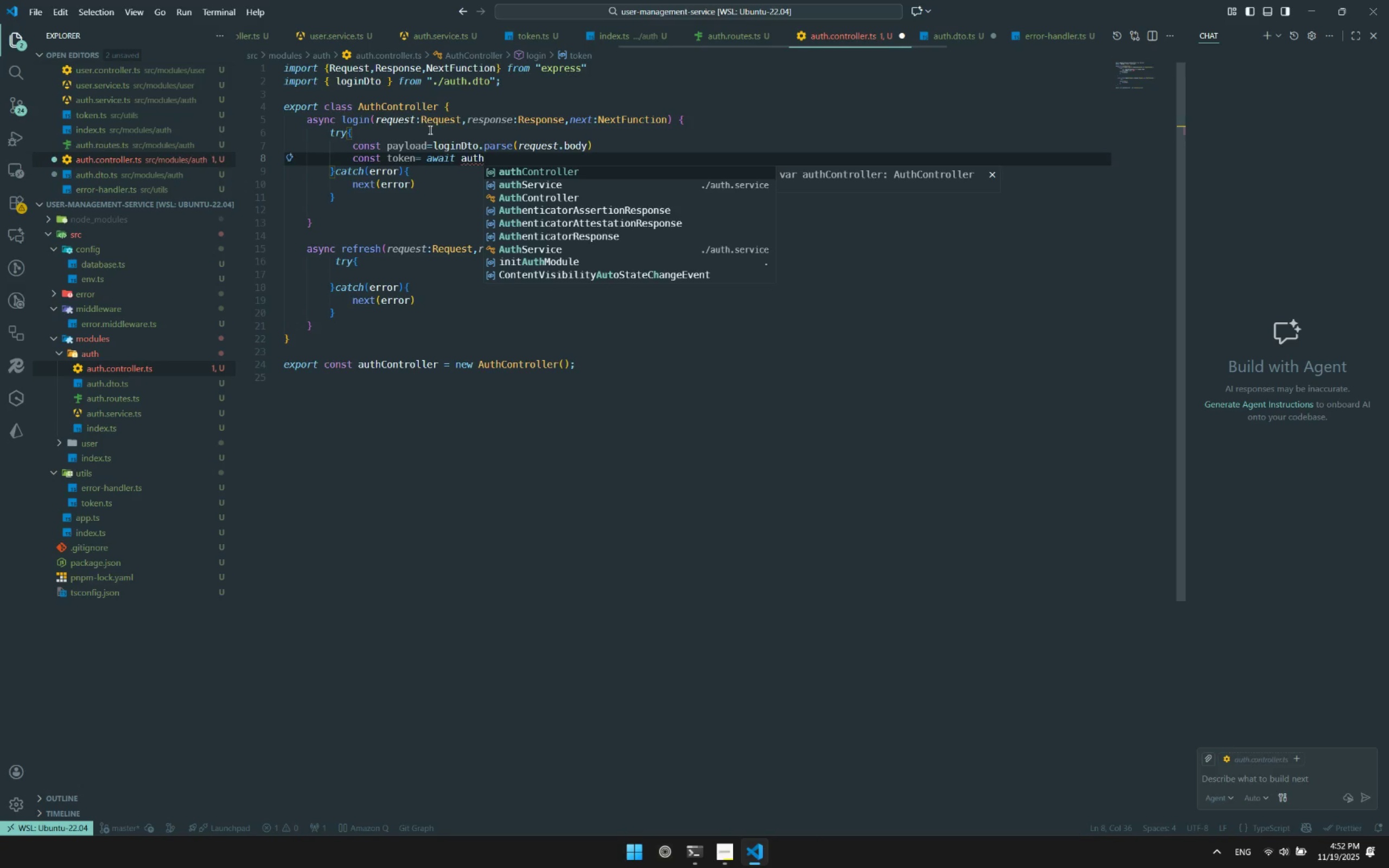 
key(ArrowDown)
 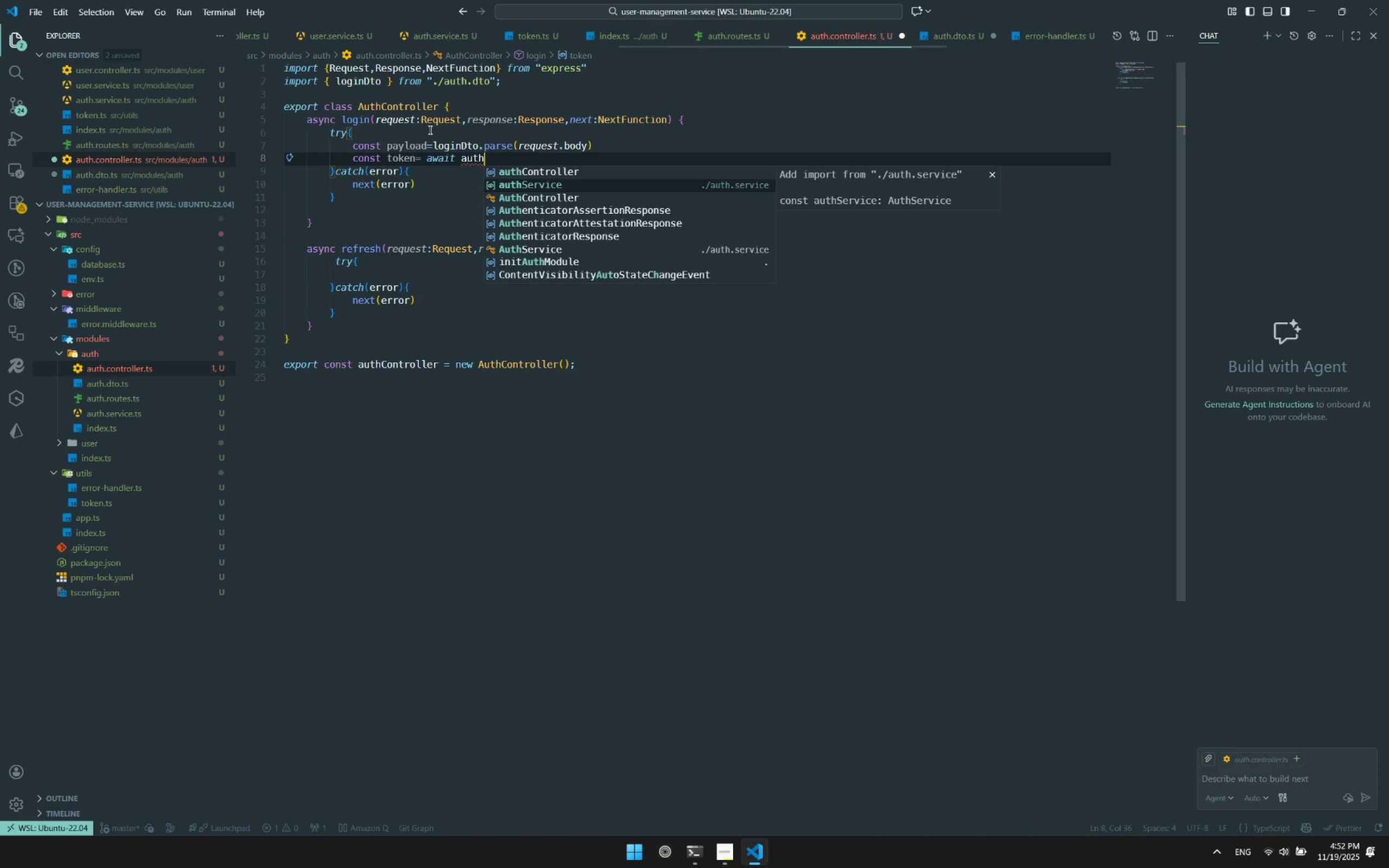 
key(Enter)
 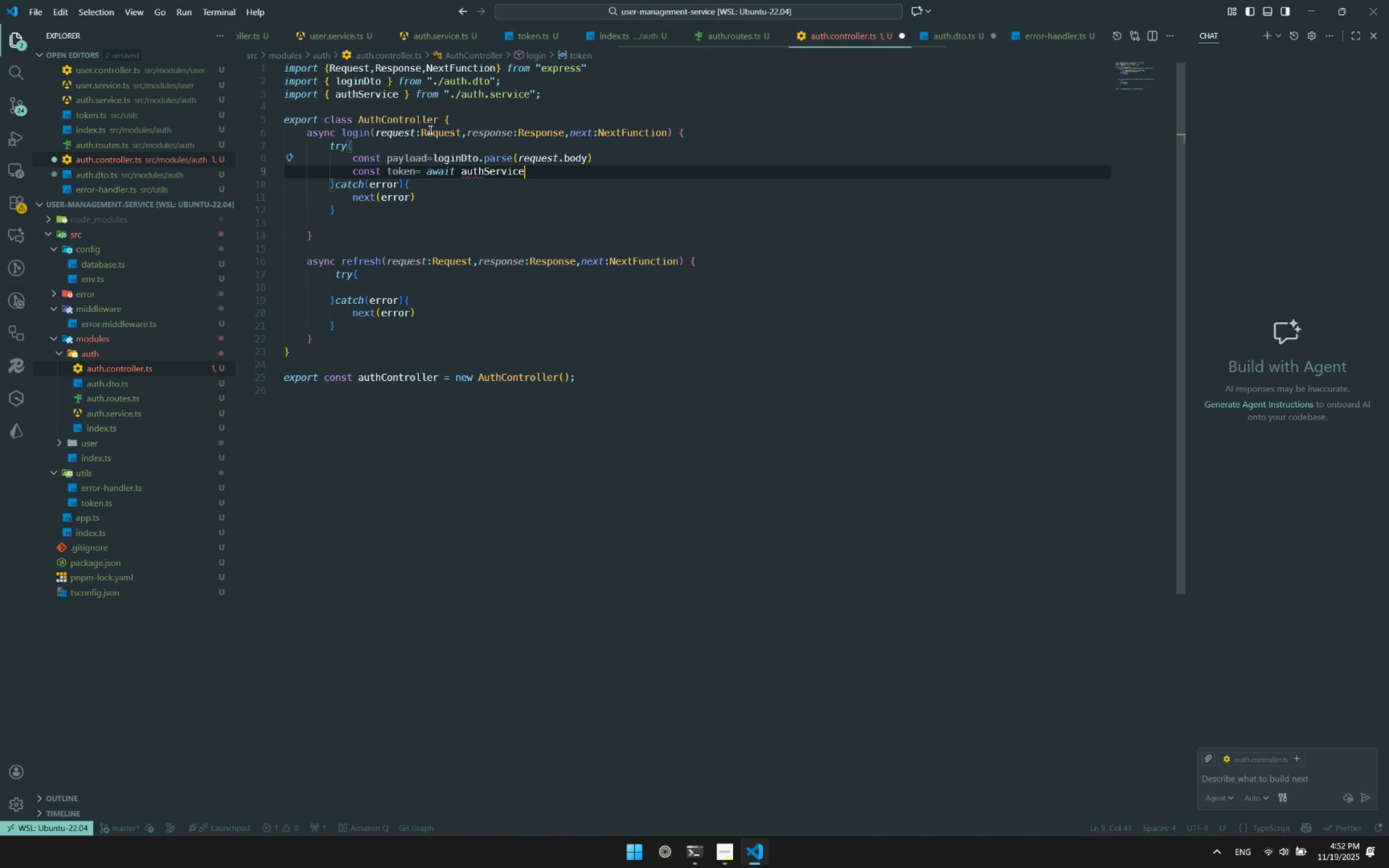 
key(Period)
 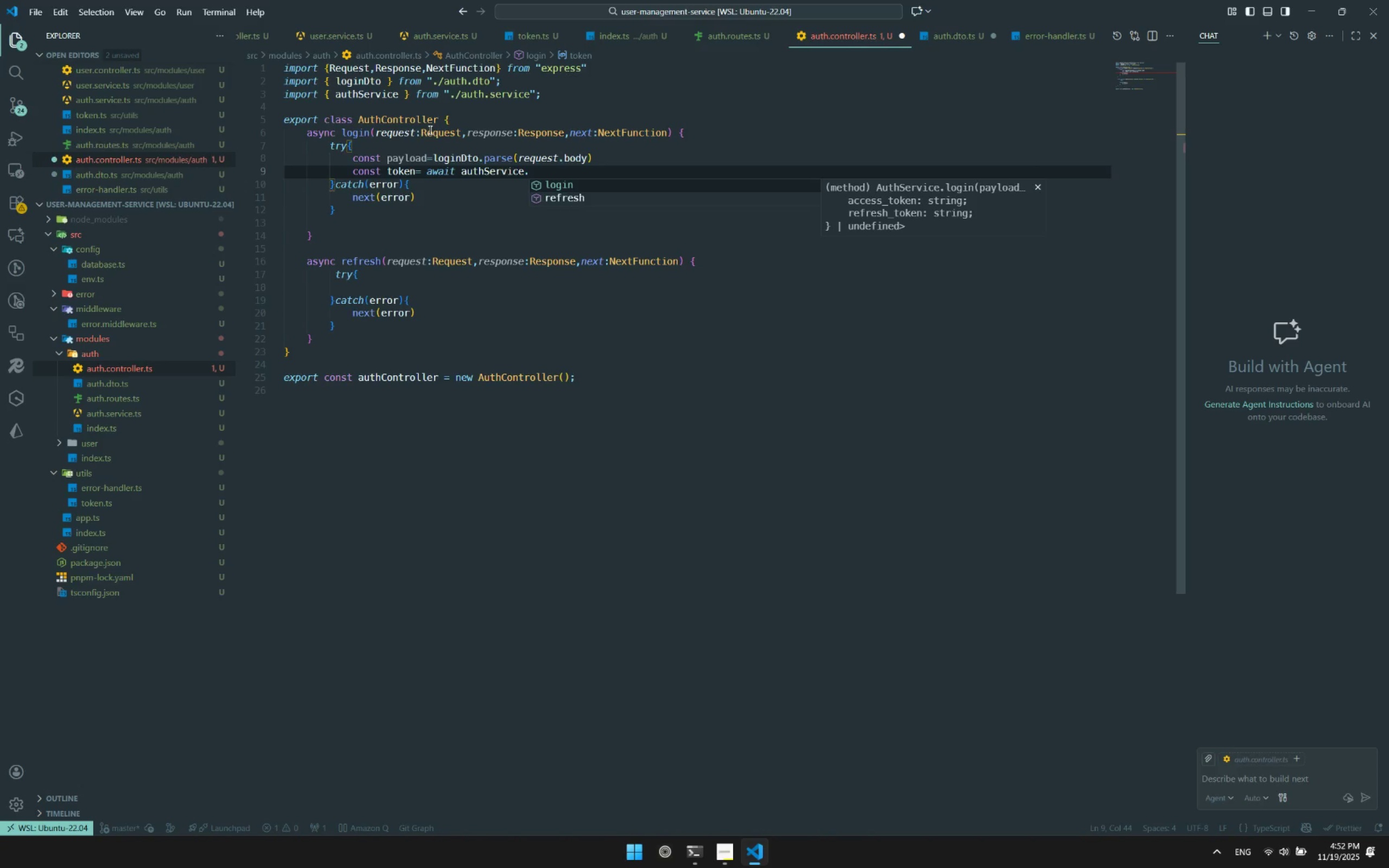 
key(Enter)
 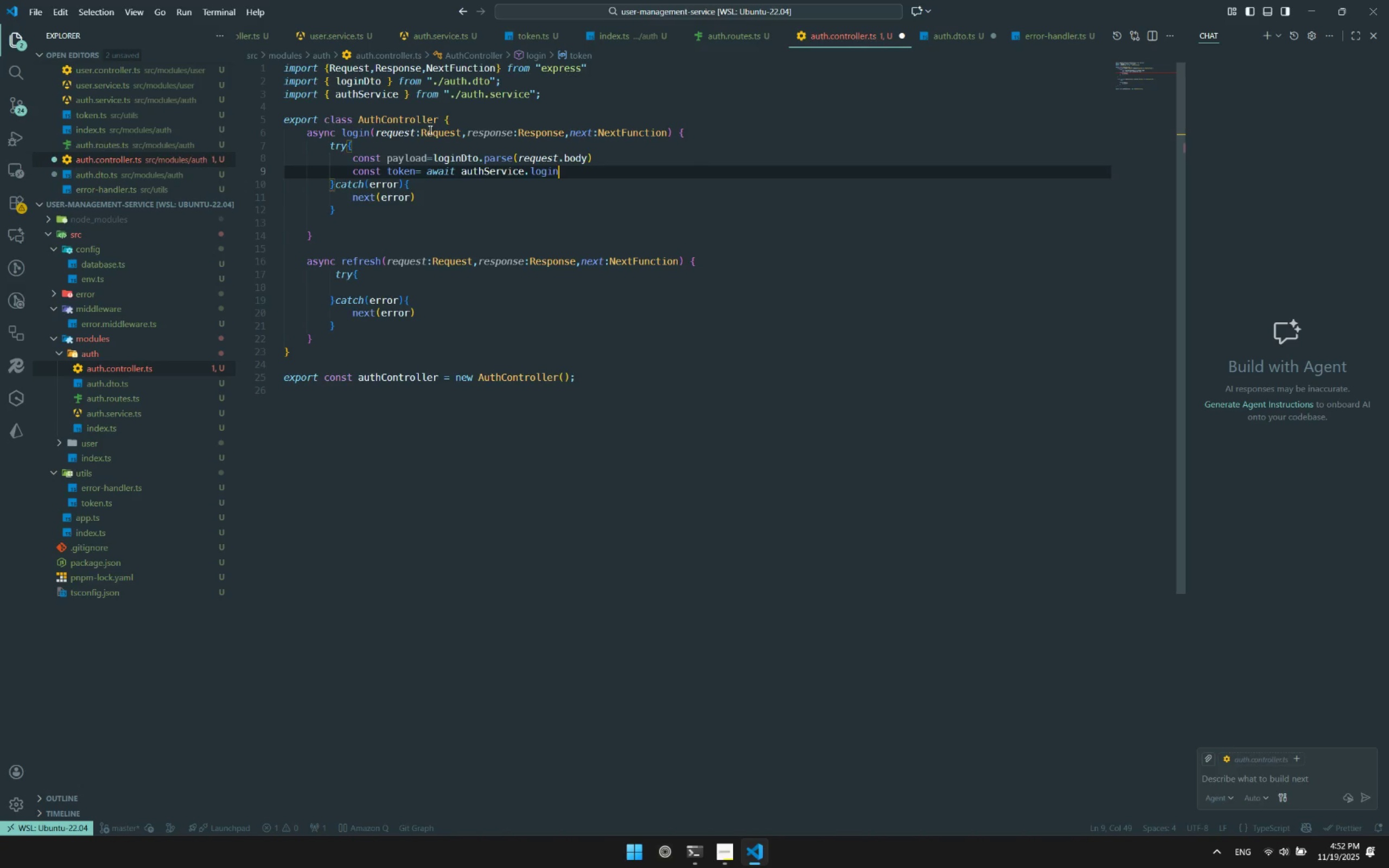 
type((pa)
 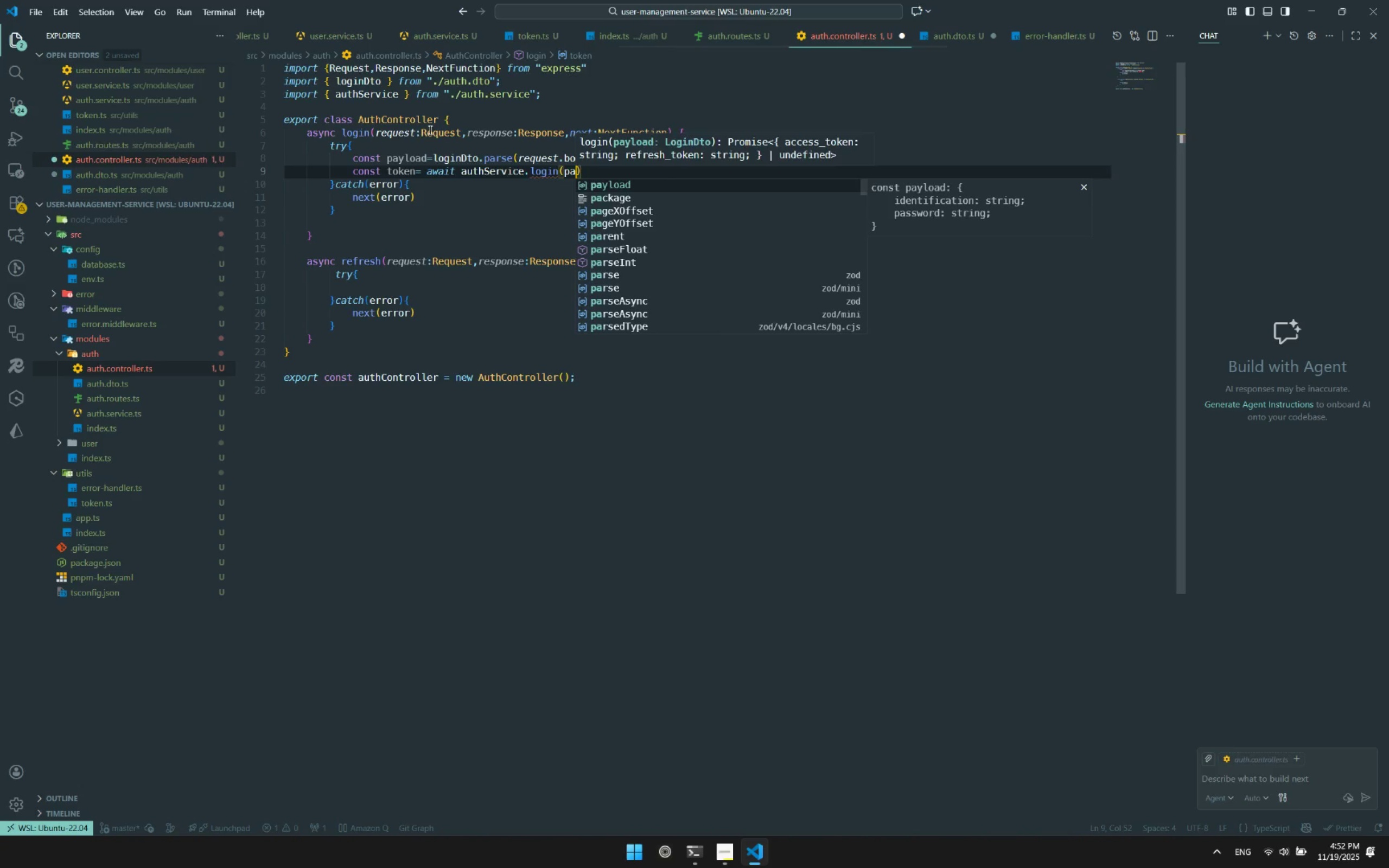 
key(Enter)
 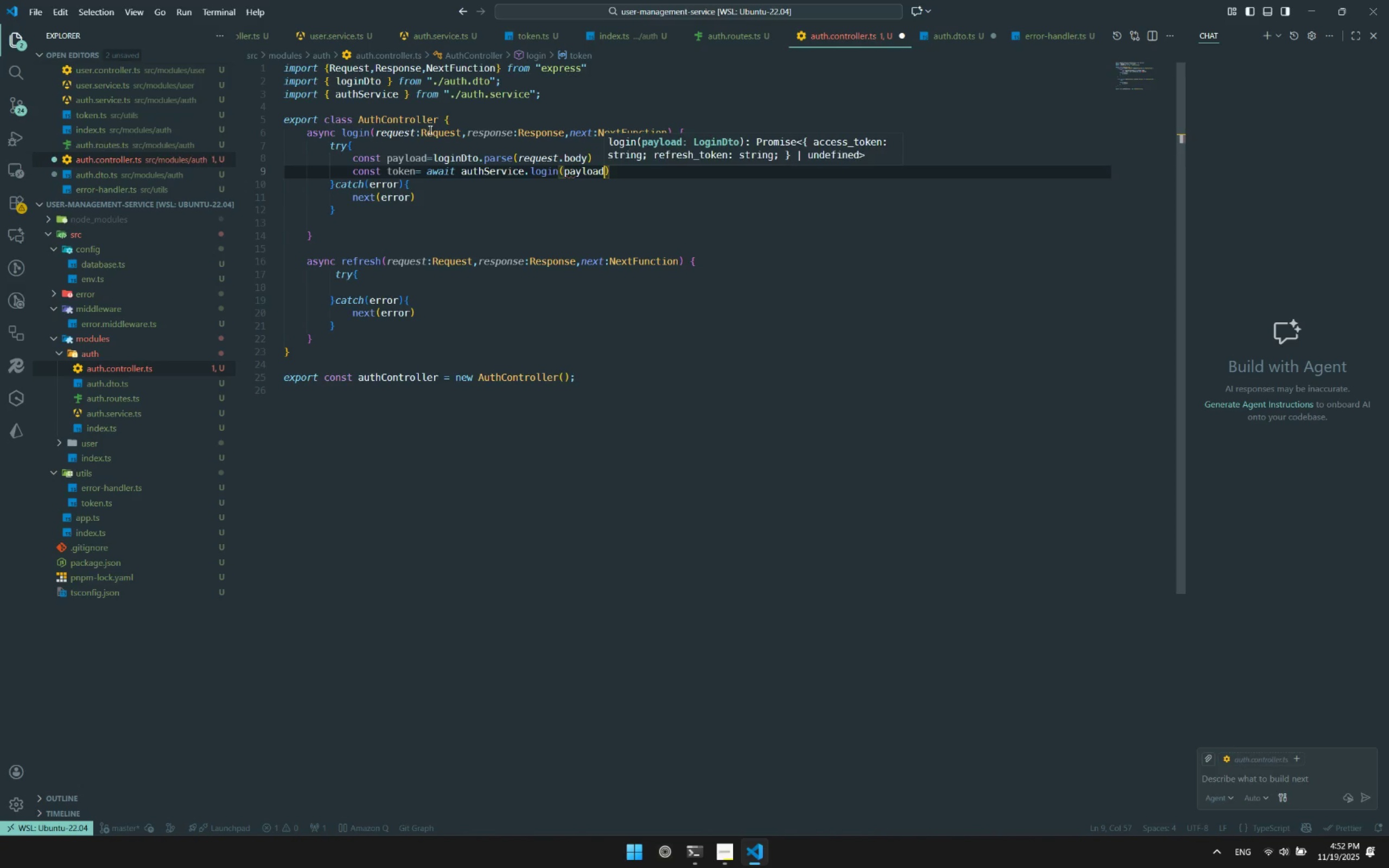 
key(ArrowRight)
 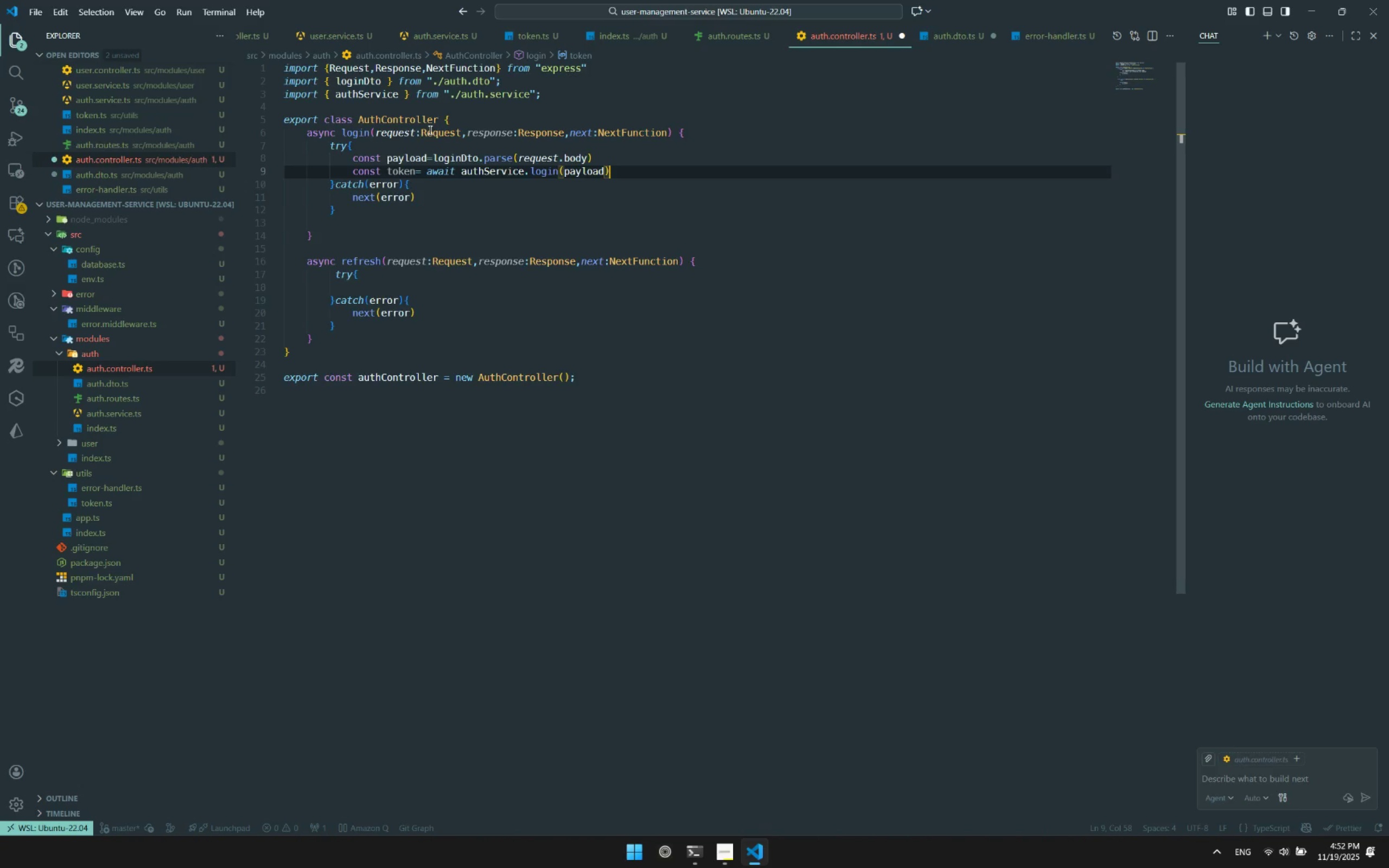 
key(Enter)
 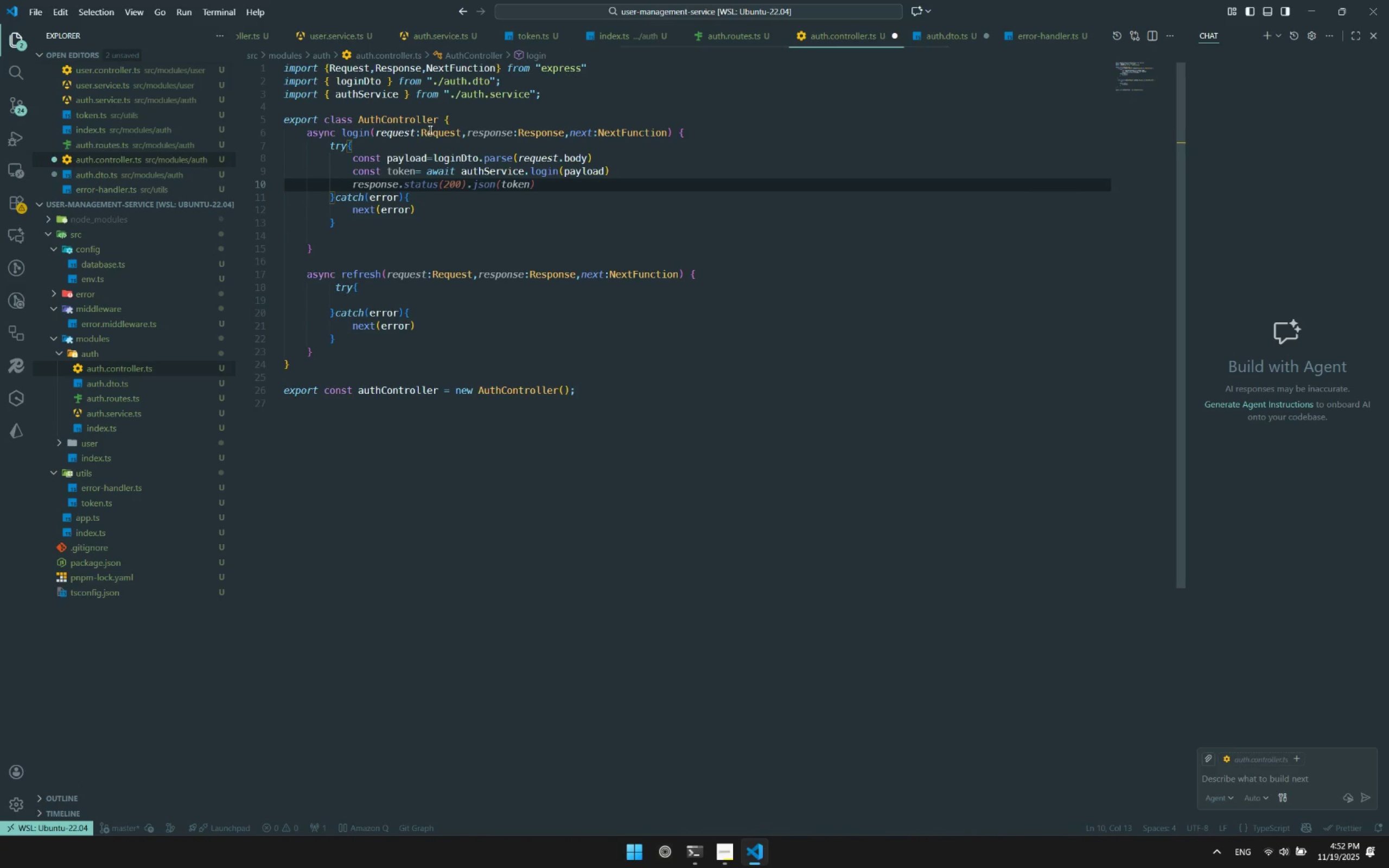 
key(Tab)
 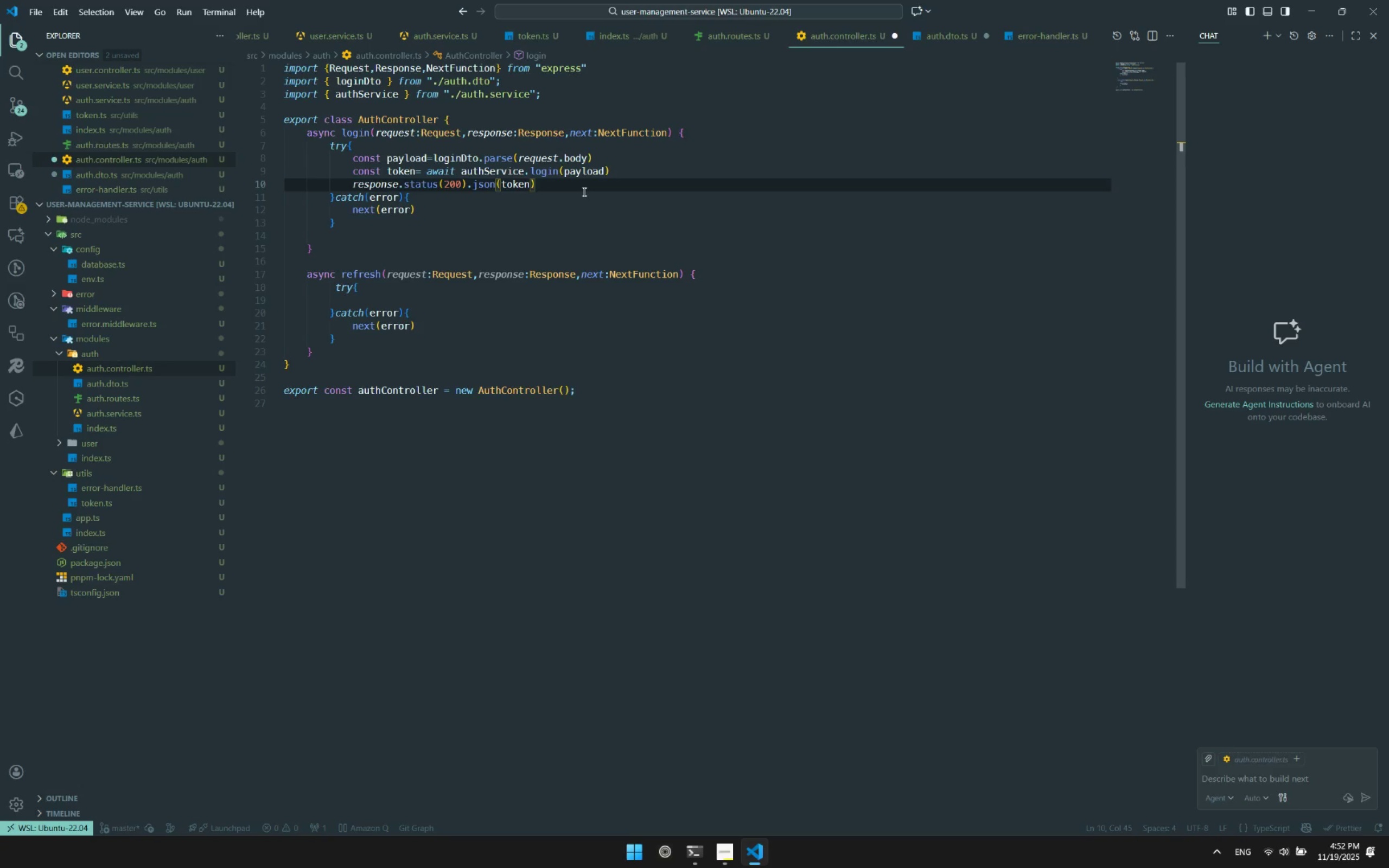 
left_click([628, 173])
 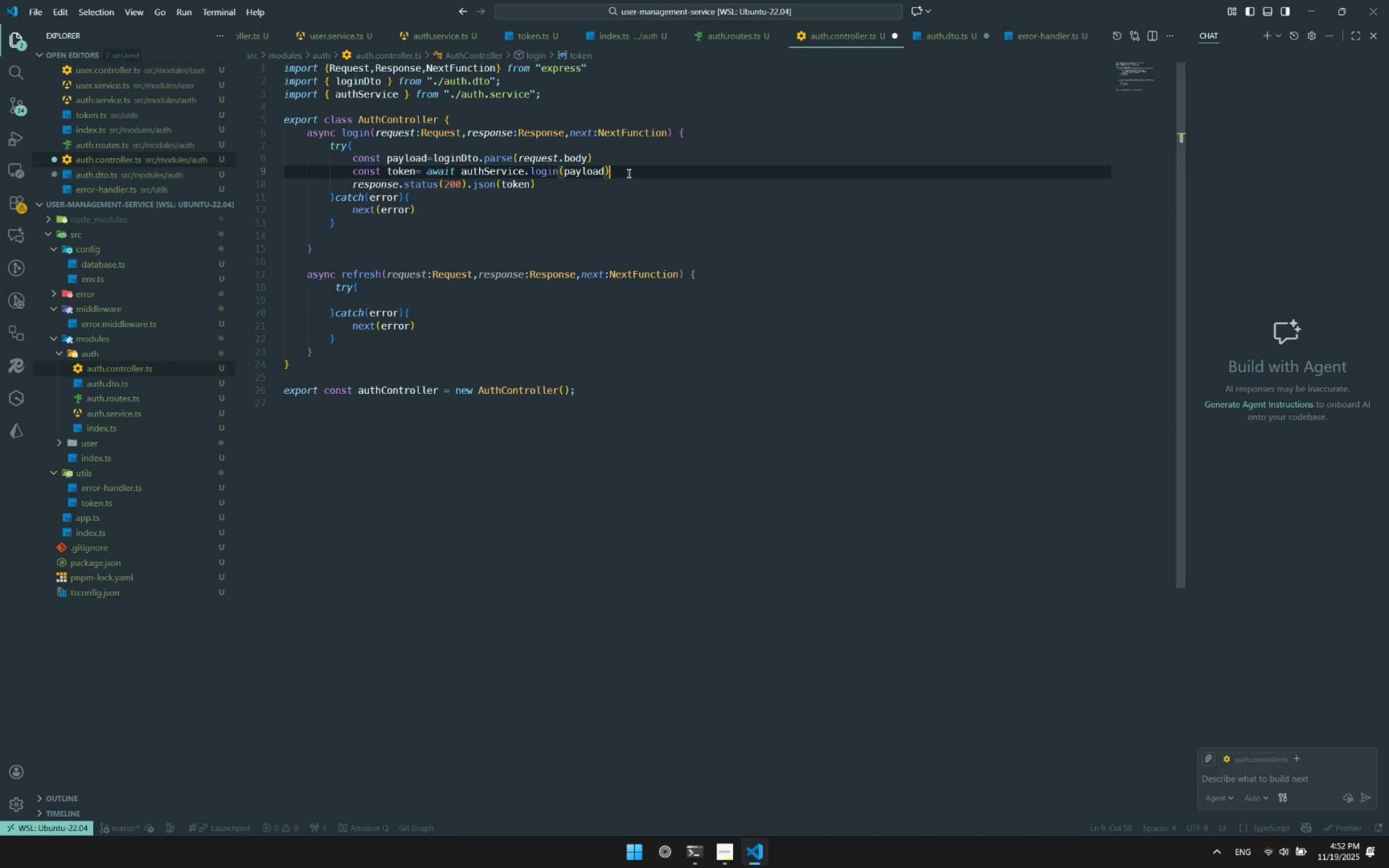 
key(Enter)
 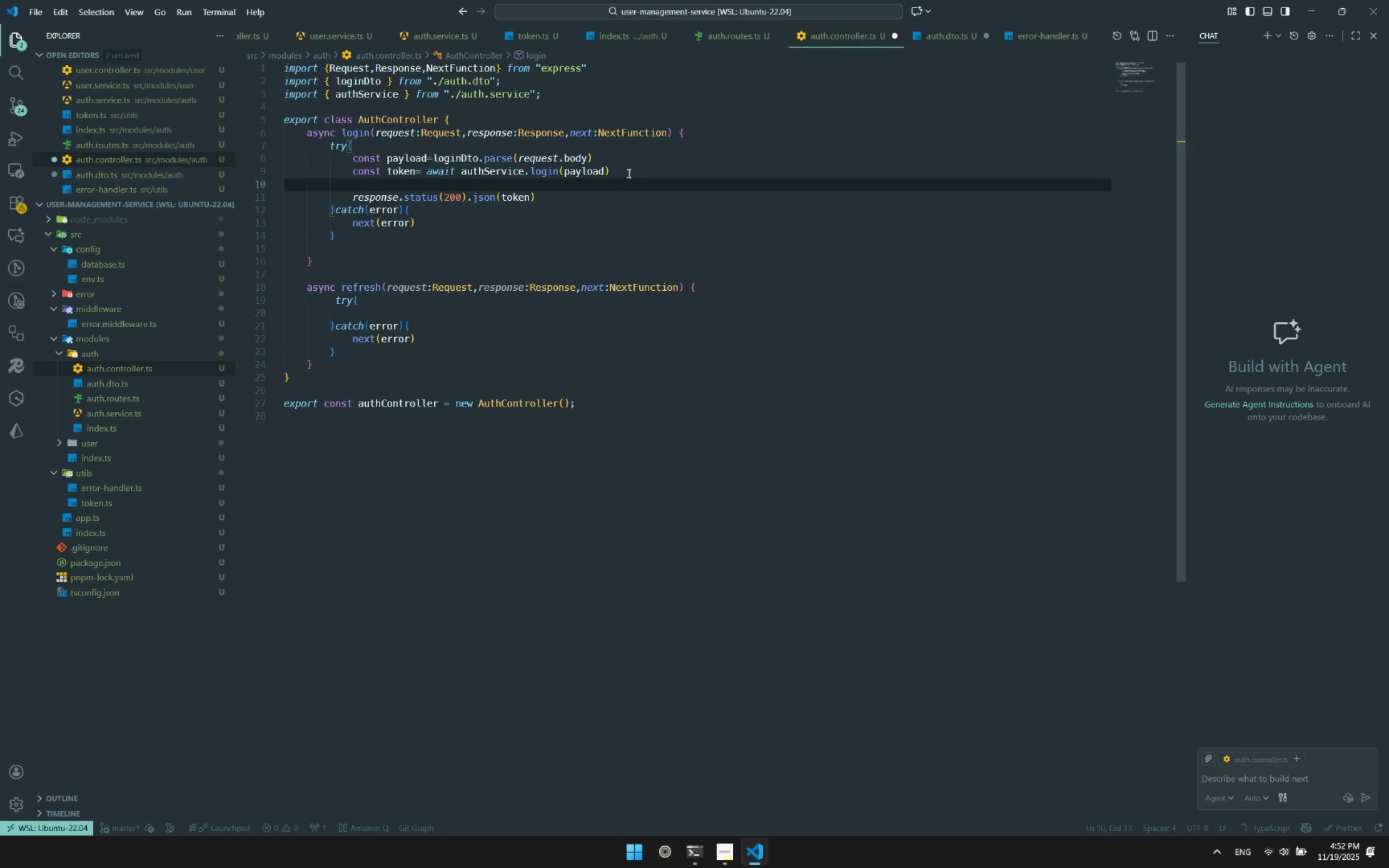 
type(if(!to)
 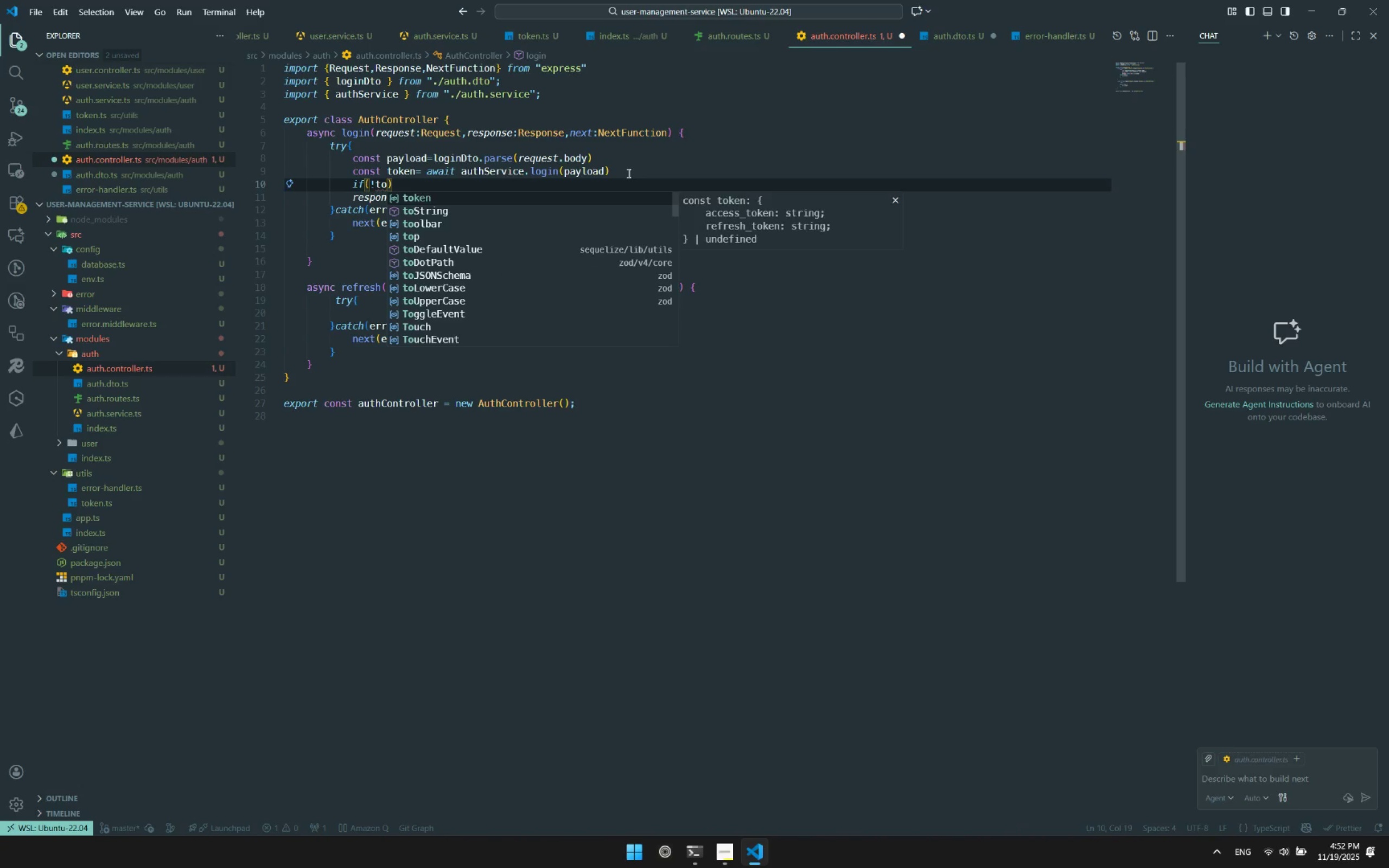 
 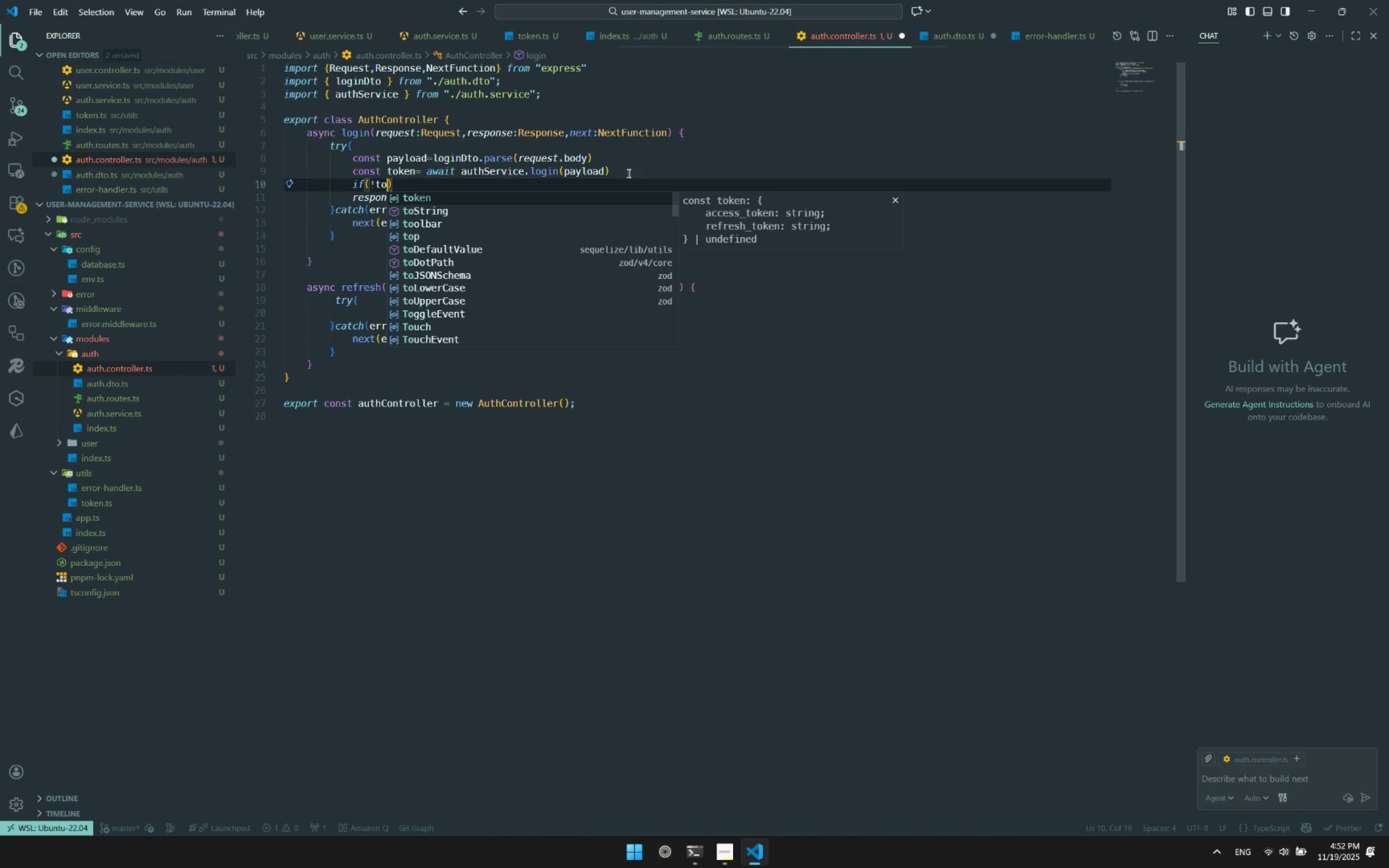 
key(Enter)
 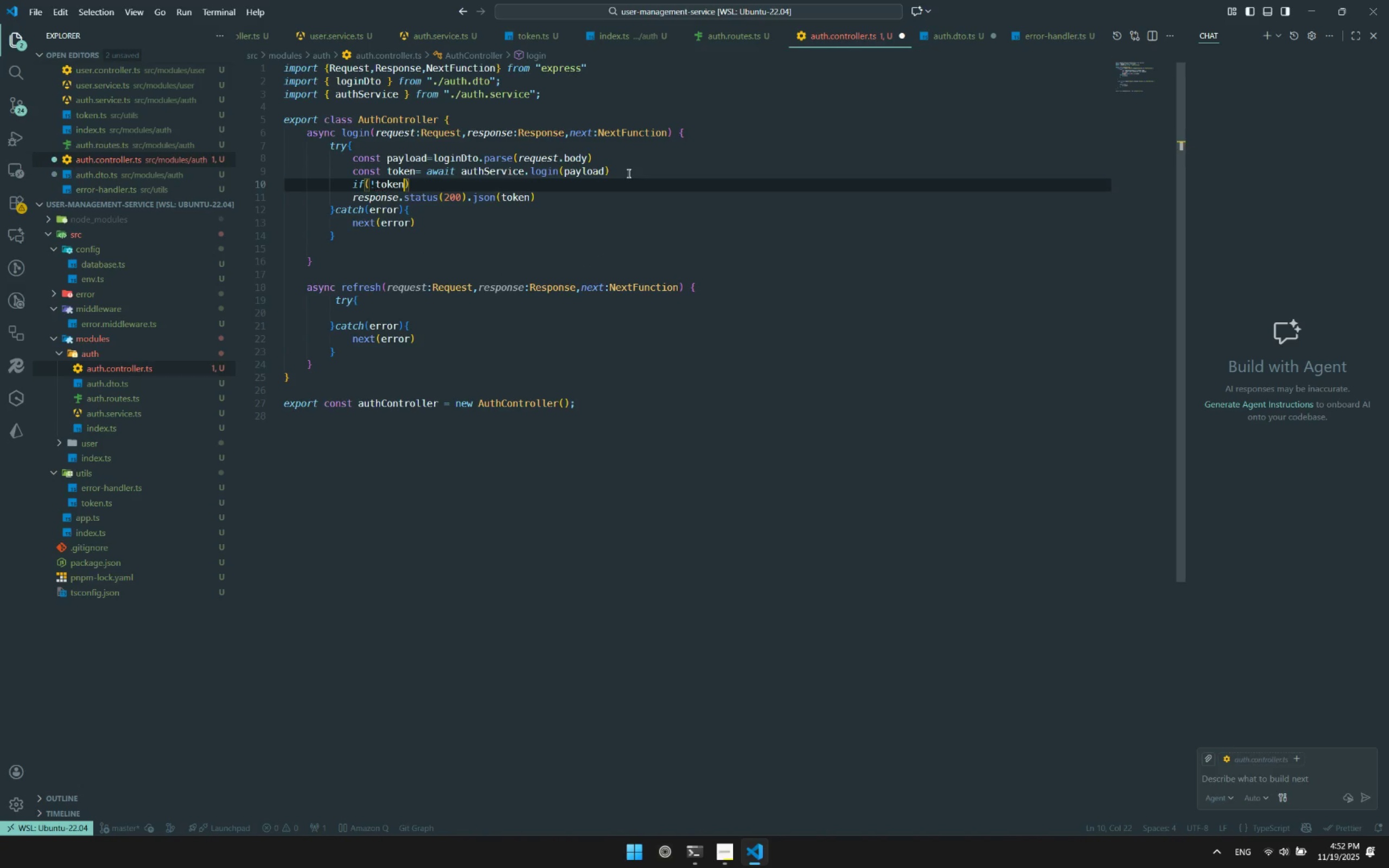 
key(ArrowRight)
 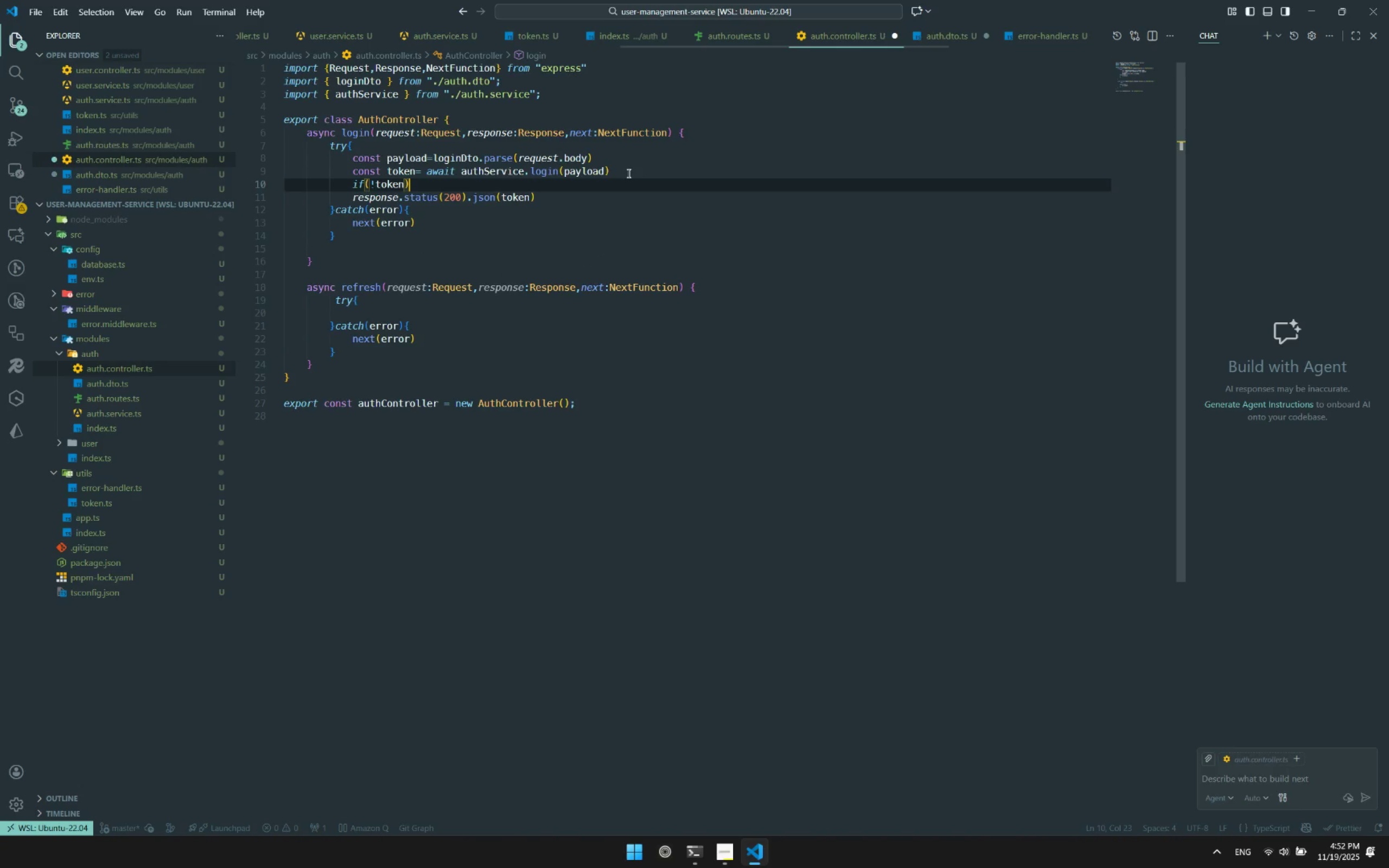 
type( throw new Api)
 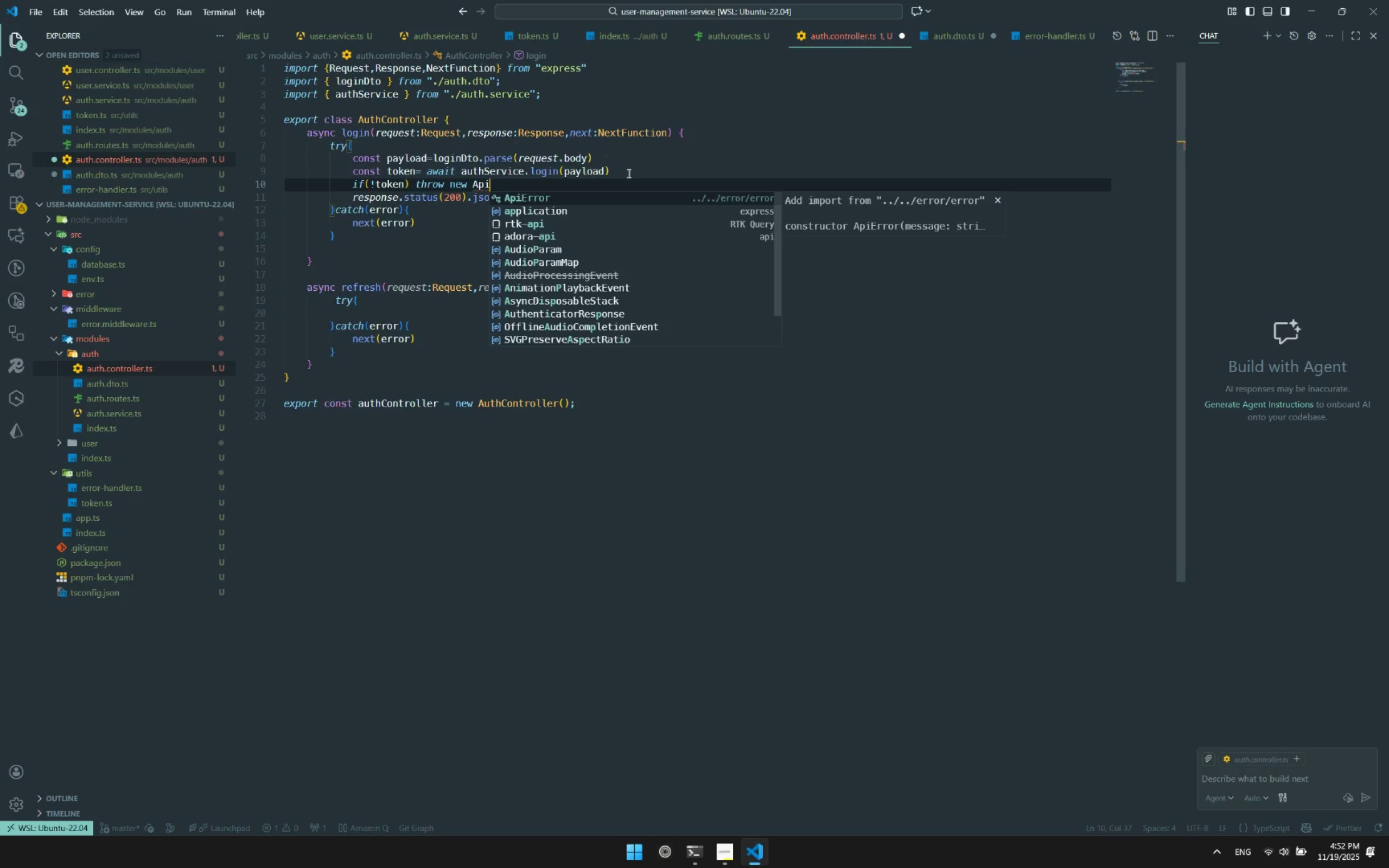 
key(Enter)
 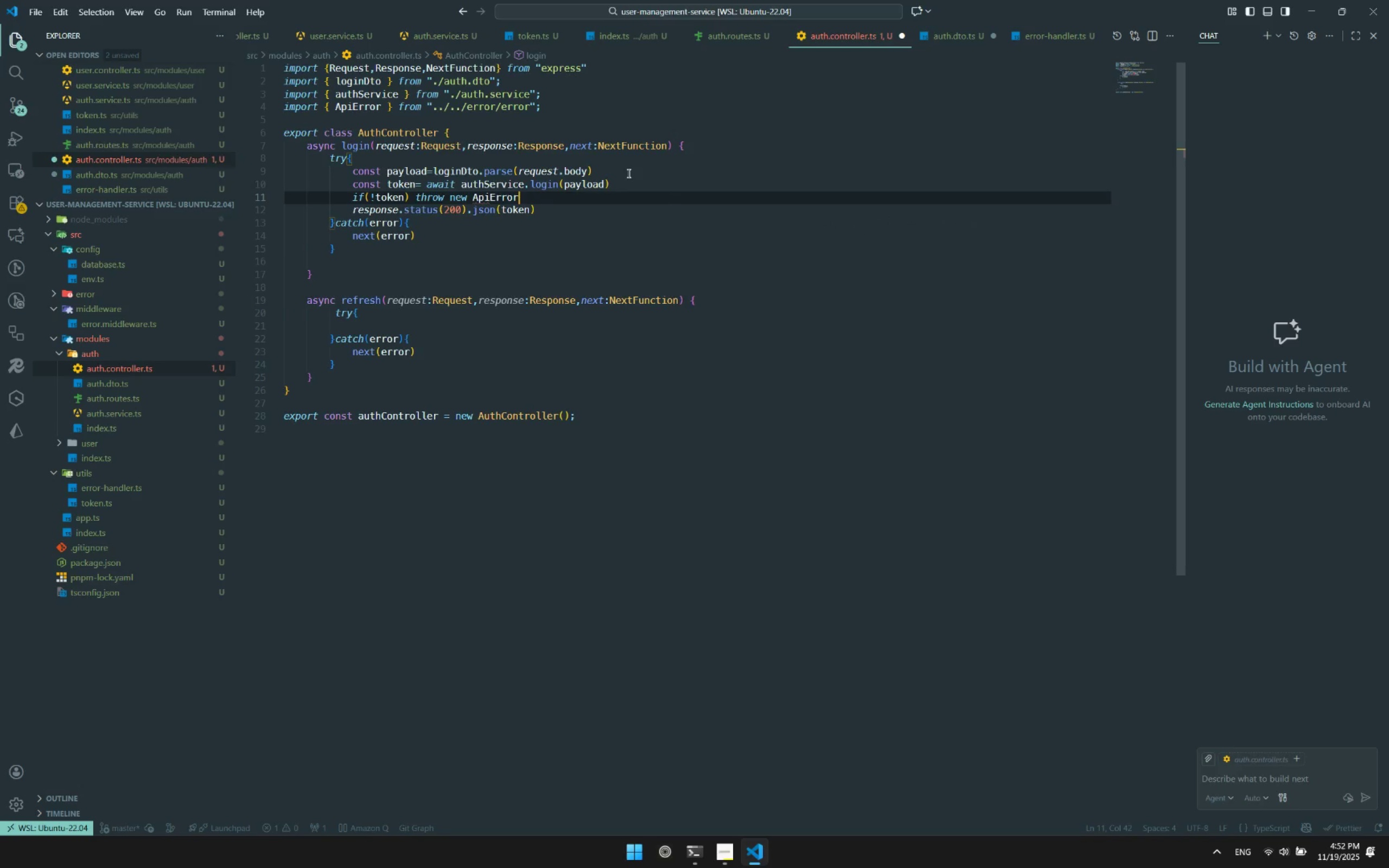 
type(("Failed to )
key(Backspace)
type(failed to verify)
 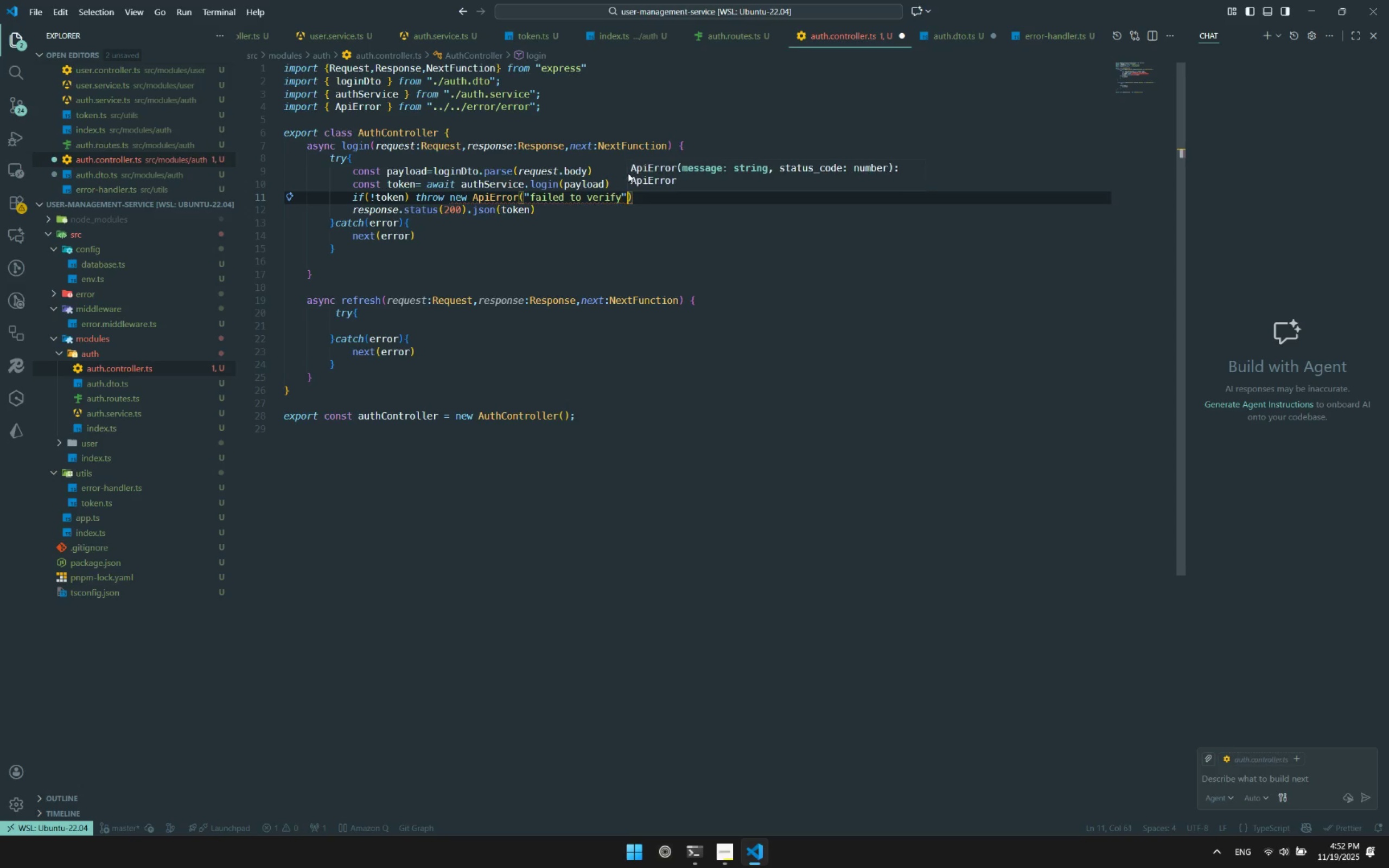 
key(ArrowRight)
 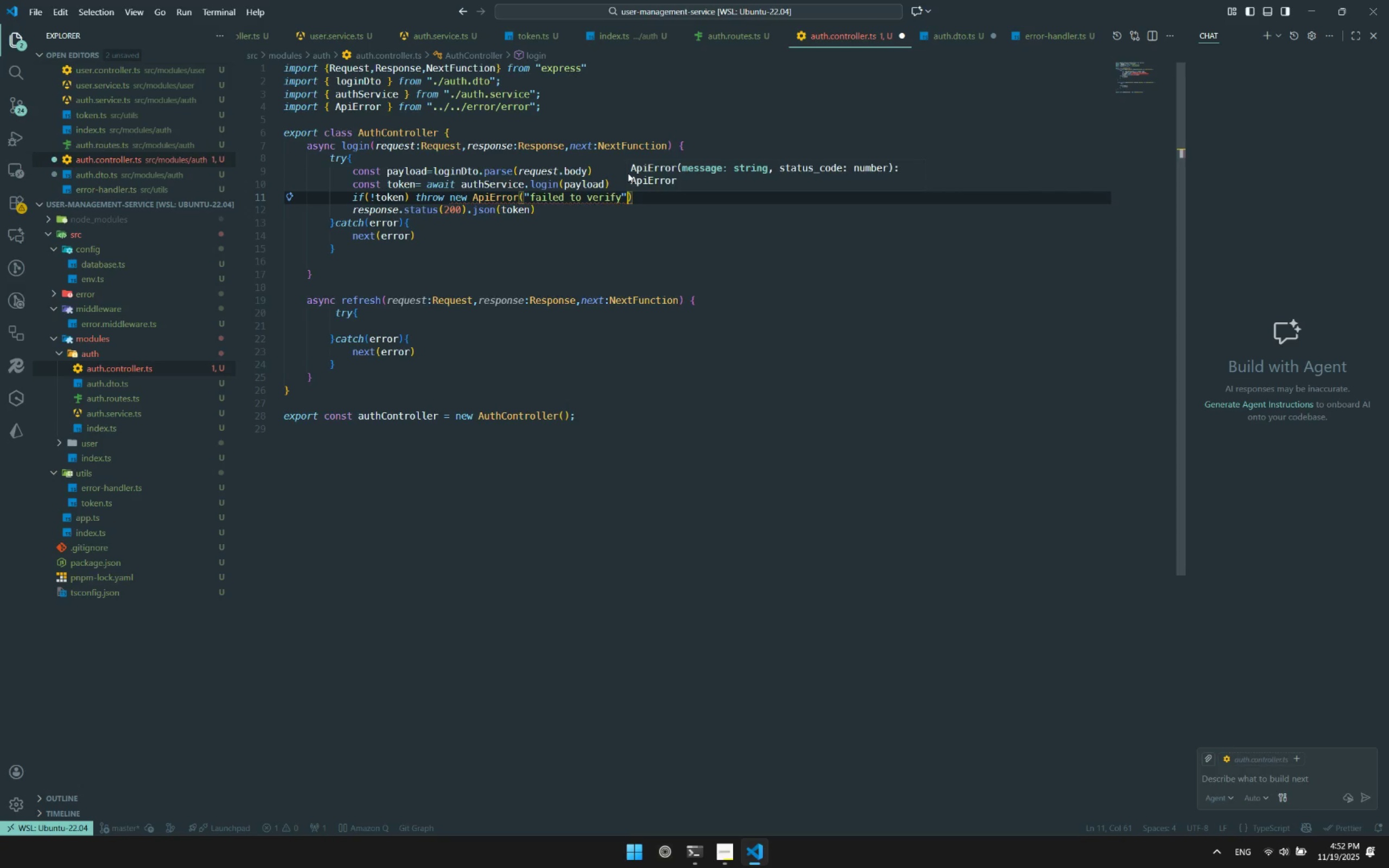 
type(,401)
 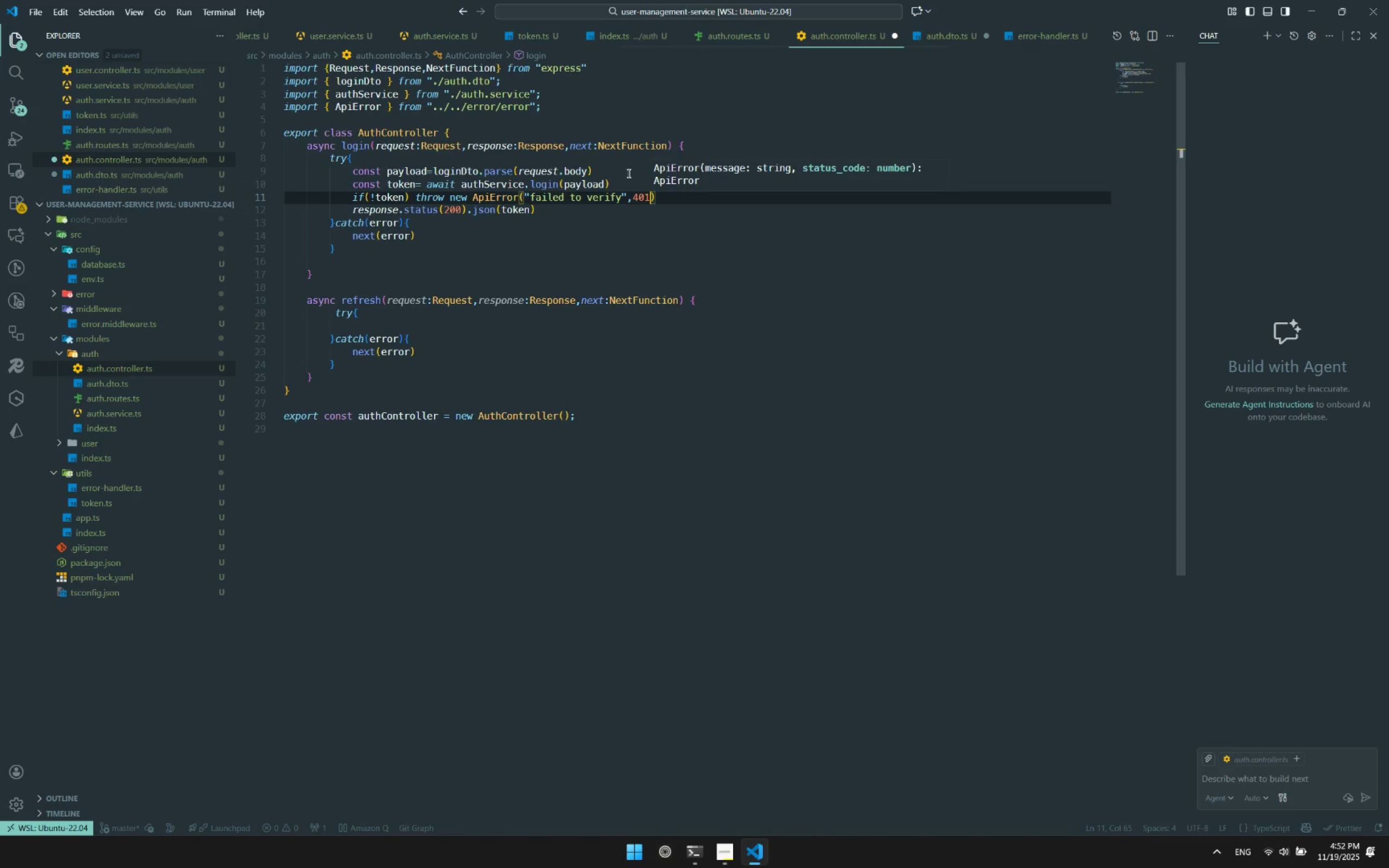 
key(ArrowRight)
 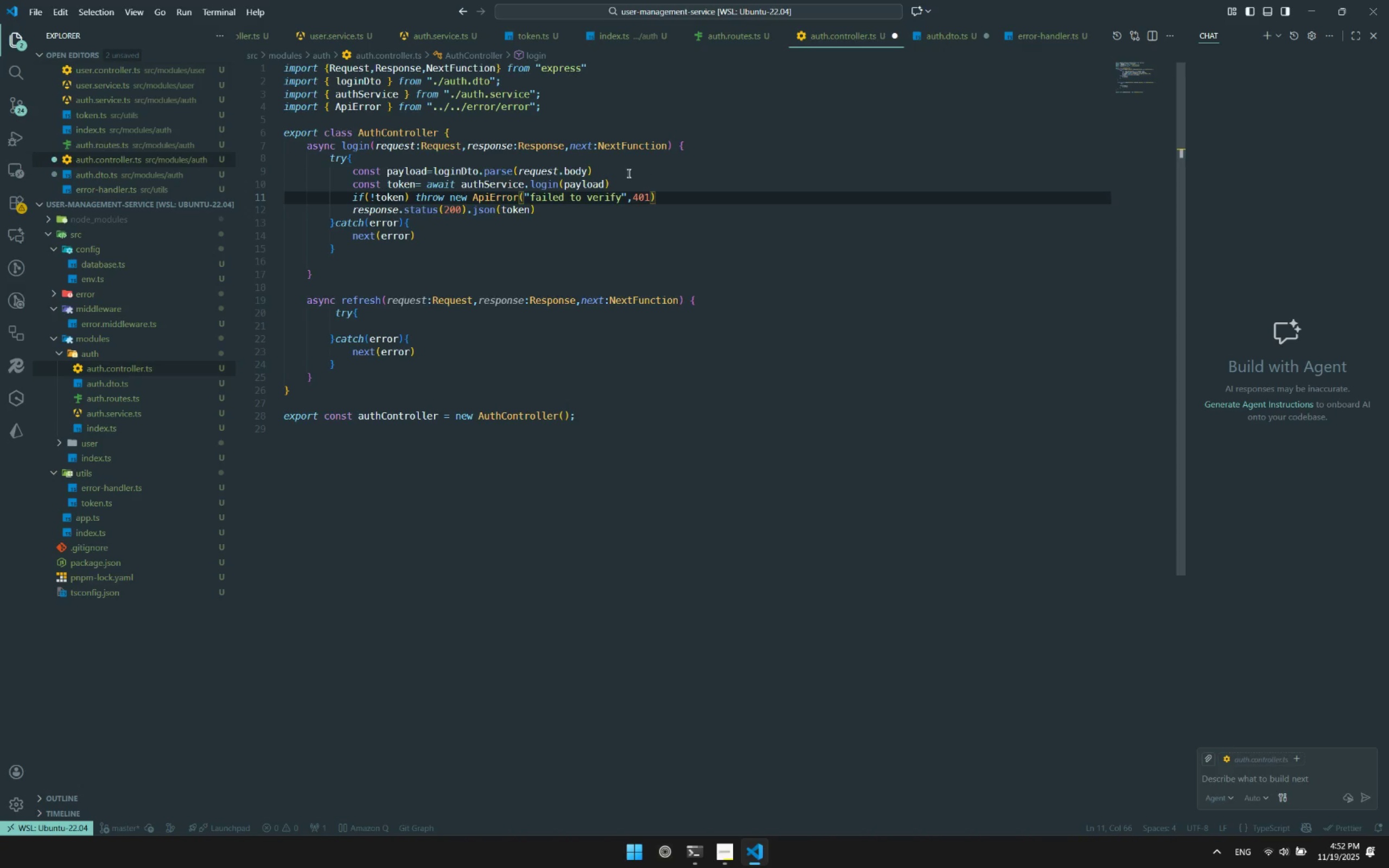 
key(Enter)
 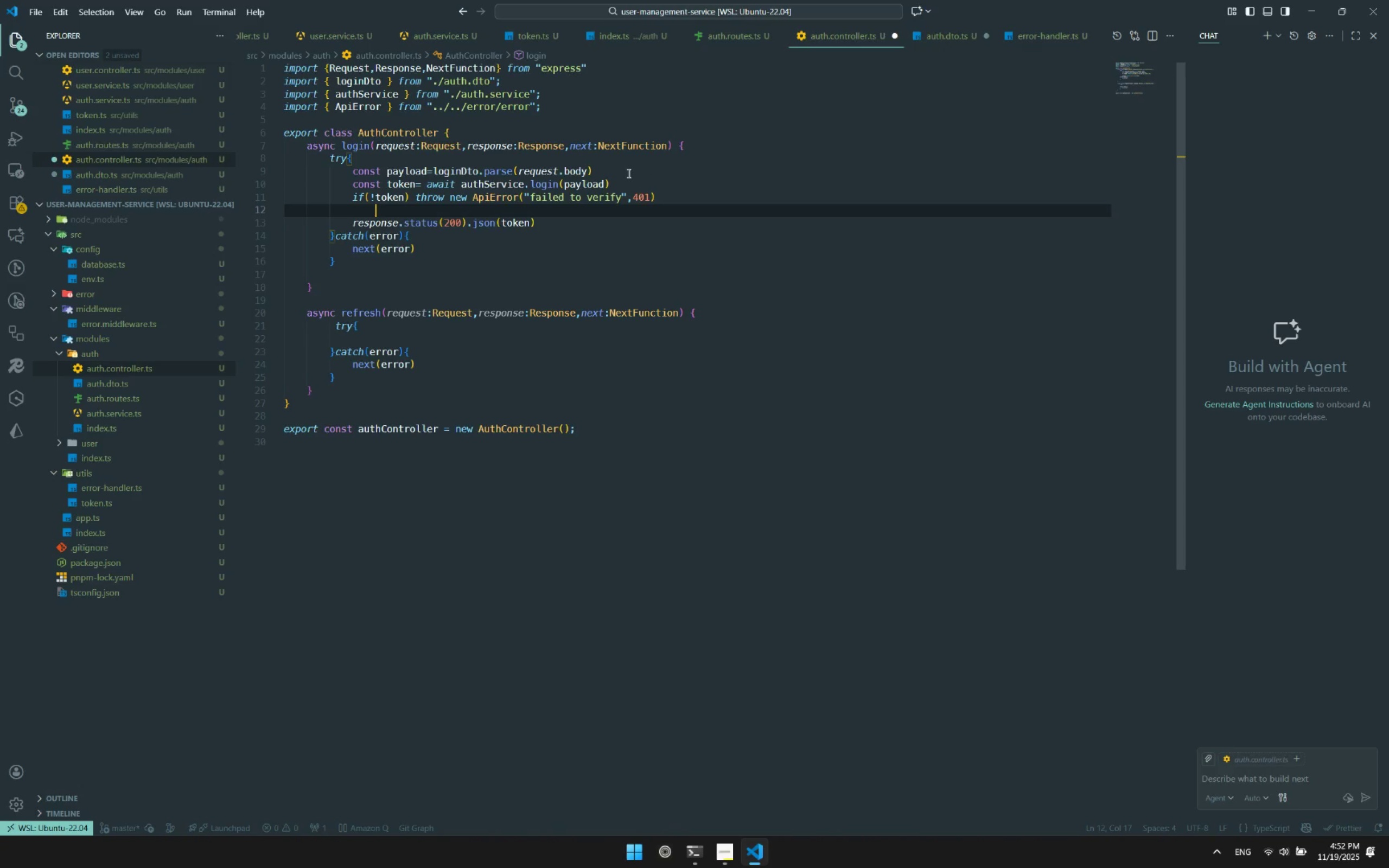 
left_click_drag(start_coordinate=[548, 225], to_coordinate=[407, 224])
 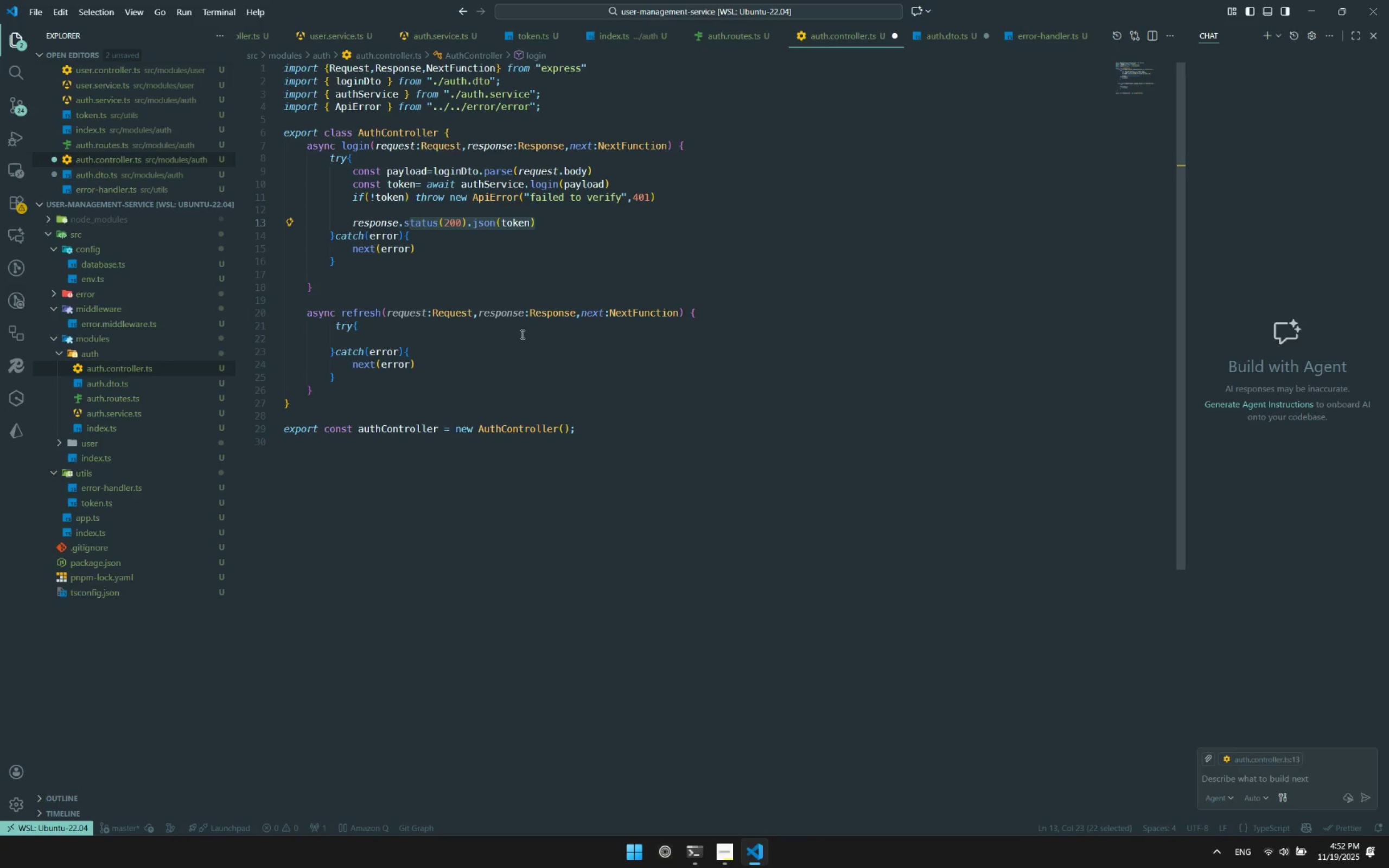 
key(Backspace)
key(Backspace)
type(ci)
key(Backspace)
type(o)
 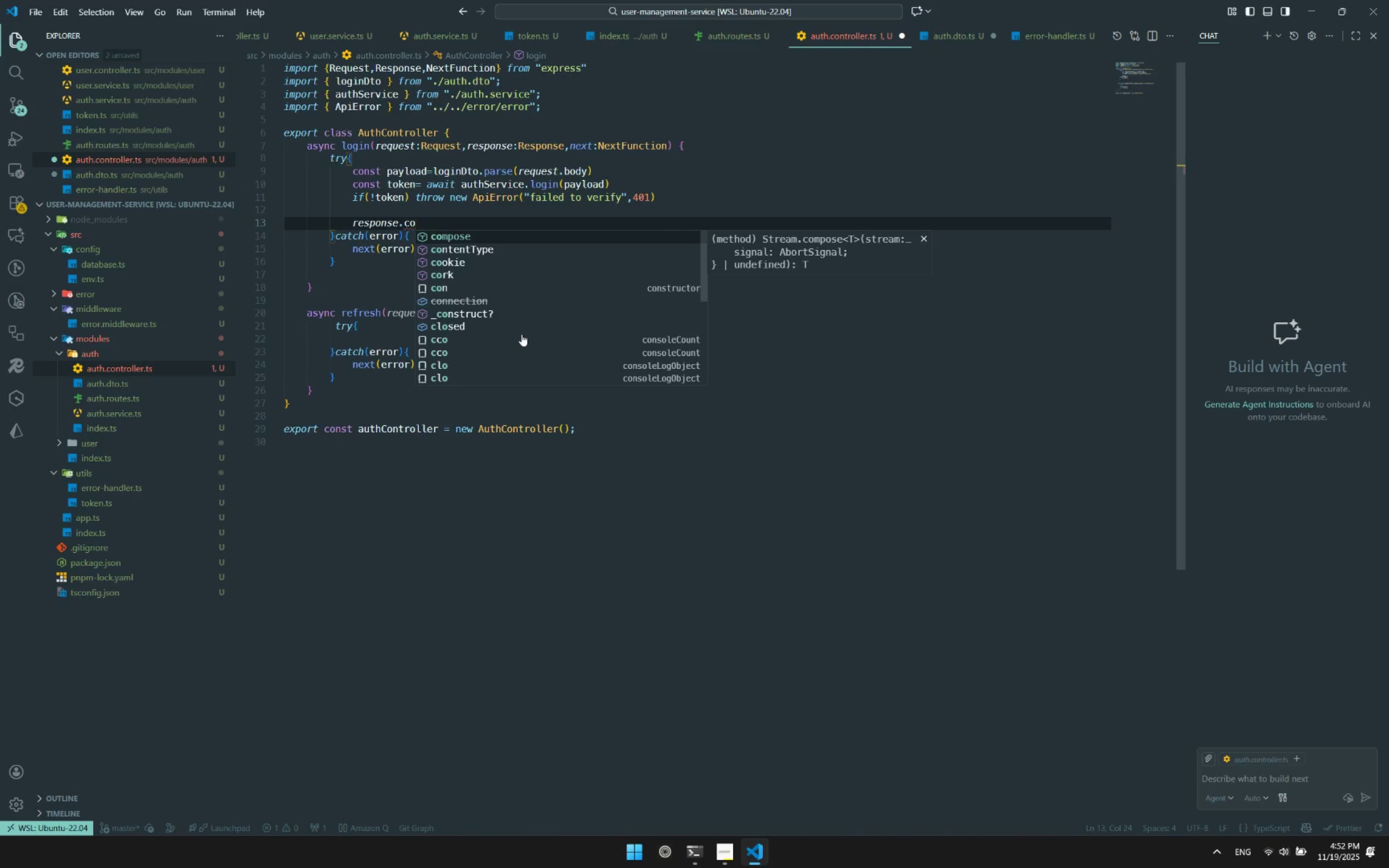 
key(ArrowDown)
 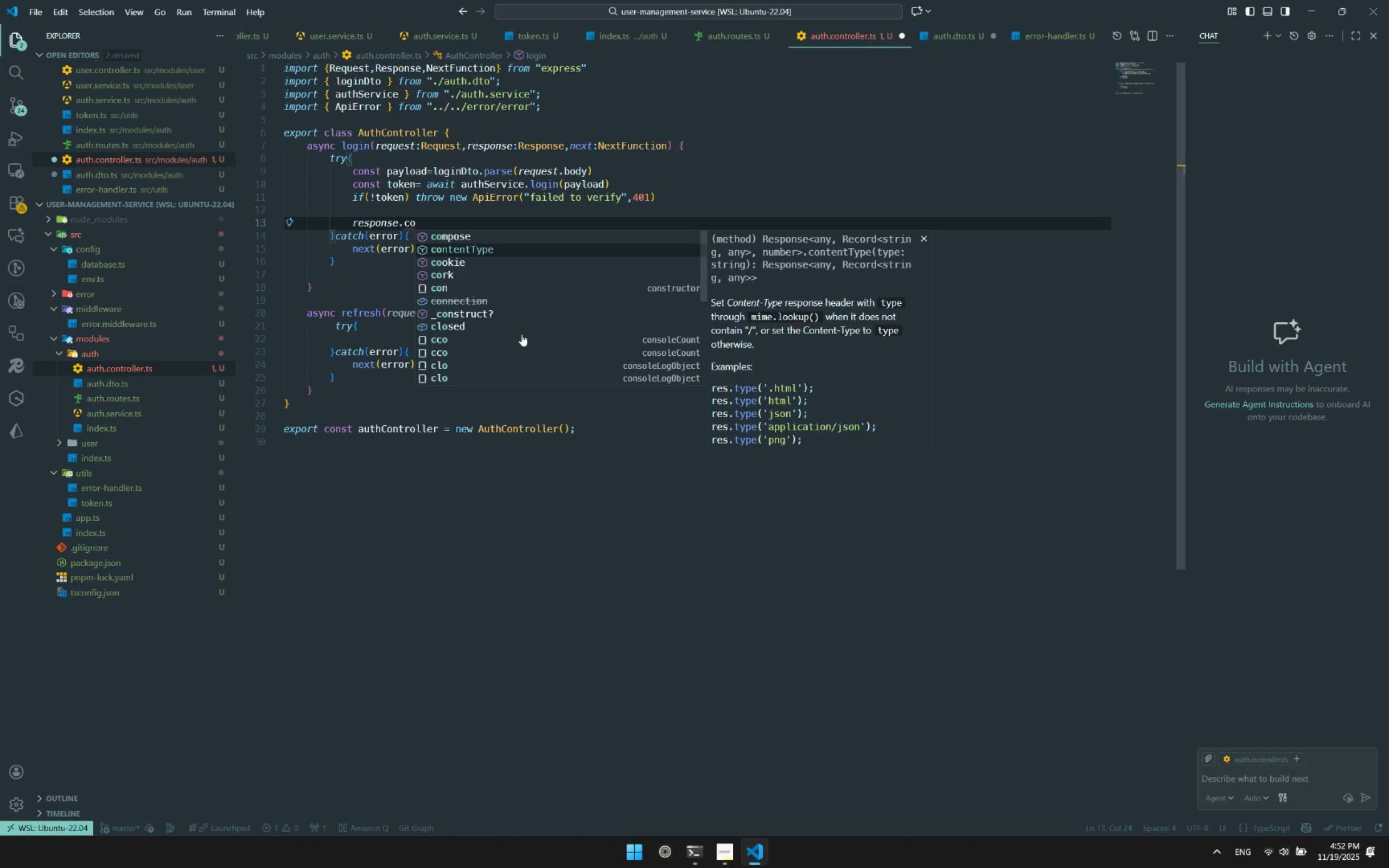 
key(ArrowDown)
 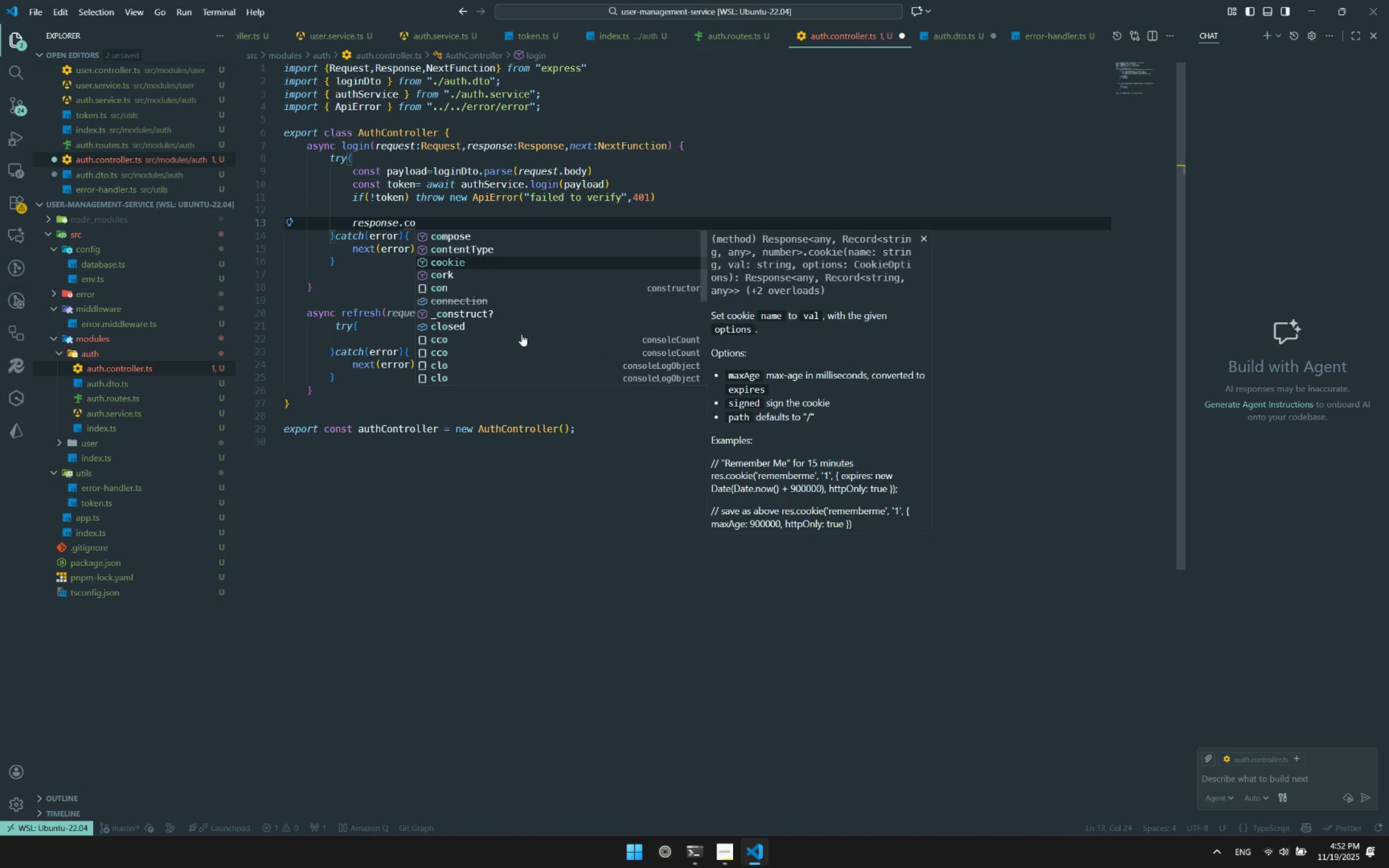 
key(Enter)
 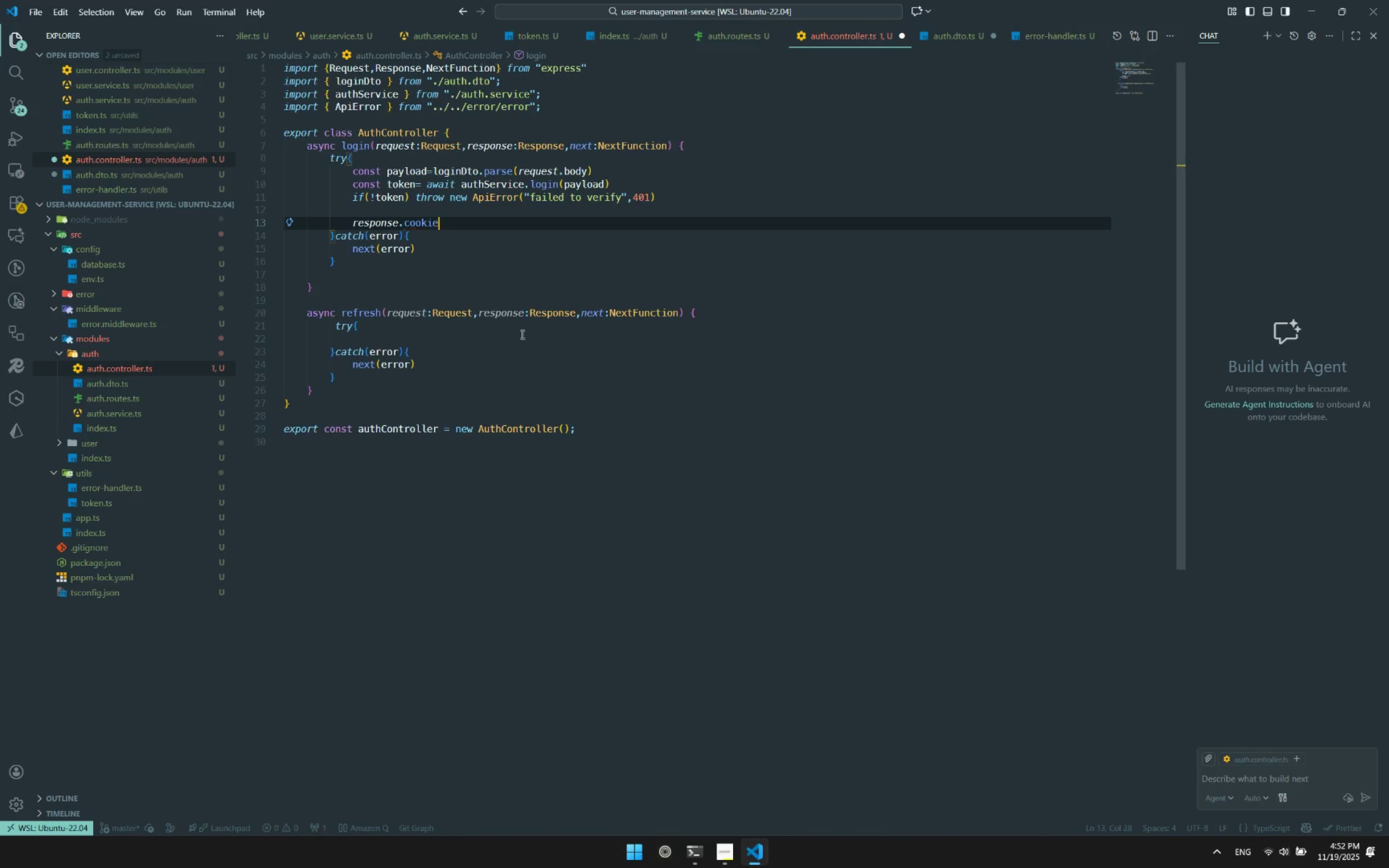 
type(("refresh_token)
 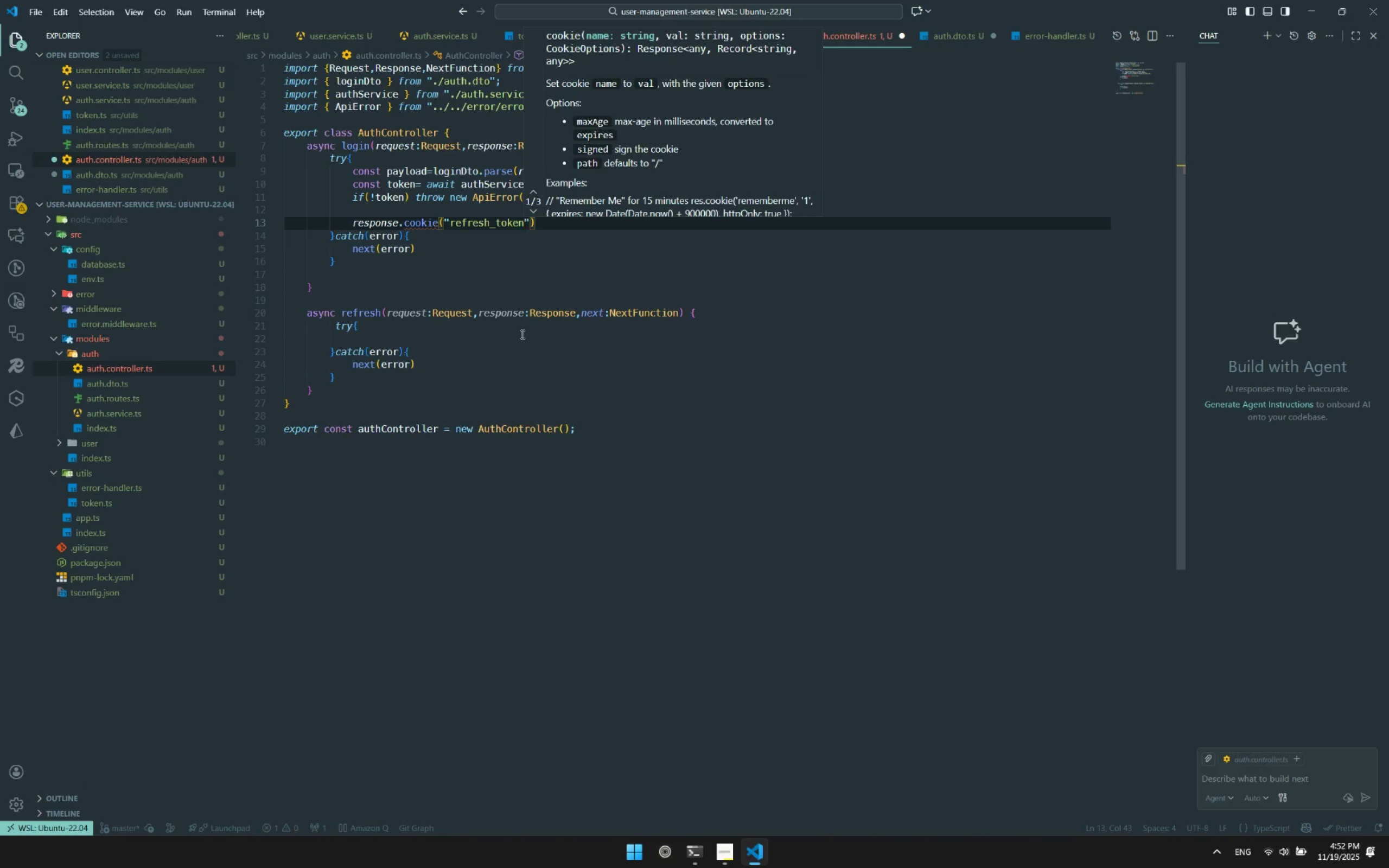 
key(ArrowRight)
 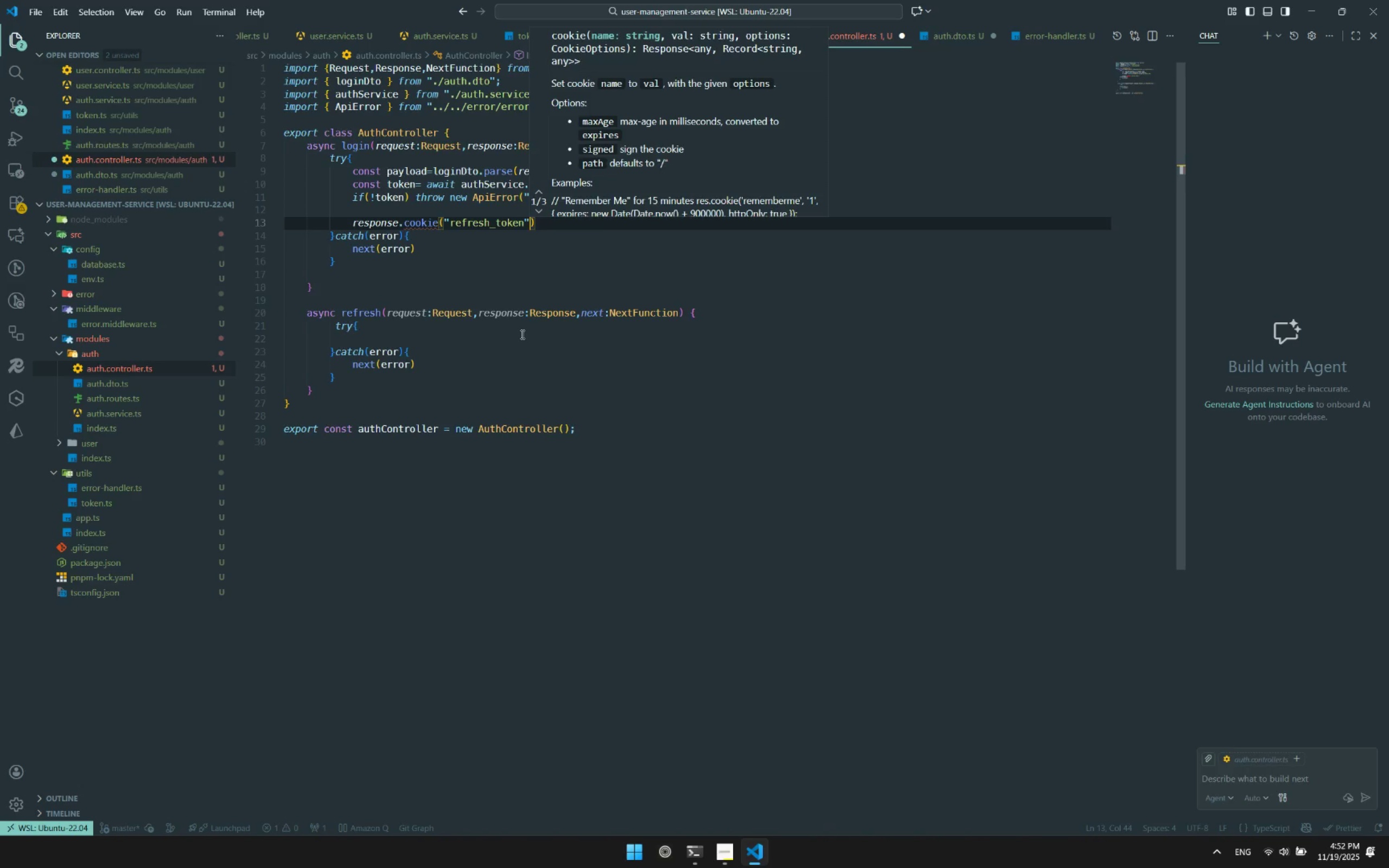 
type(,ti)
key(Backspace)
type(o)
 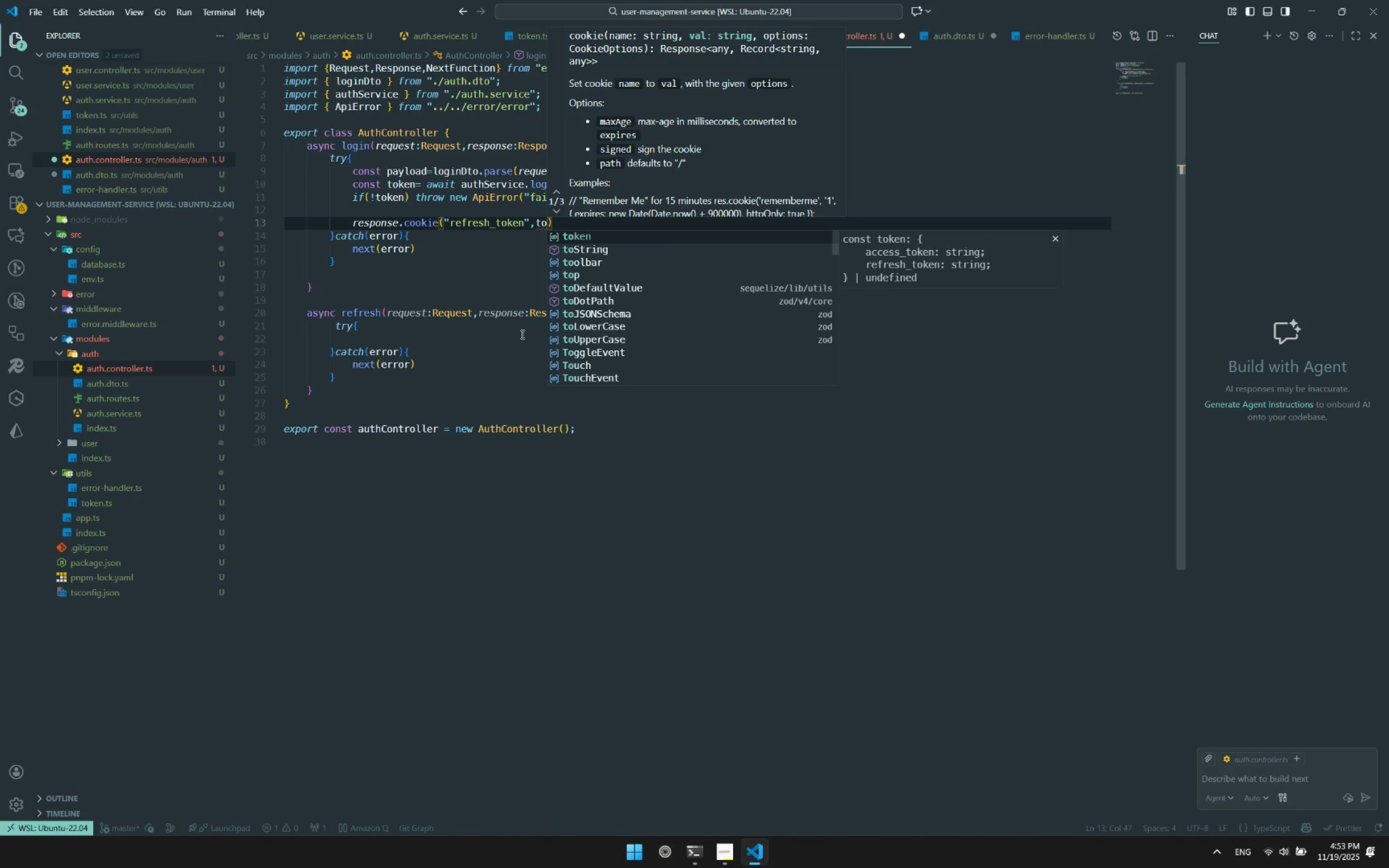 
key(Enter)
 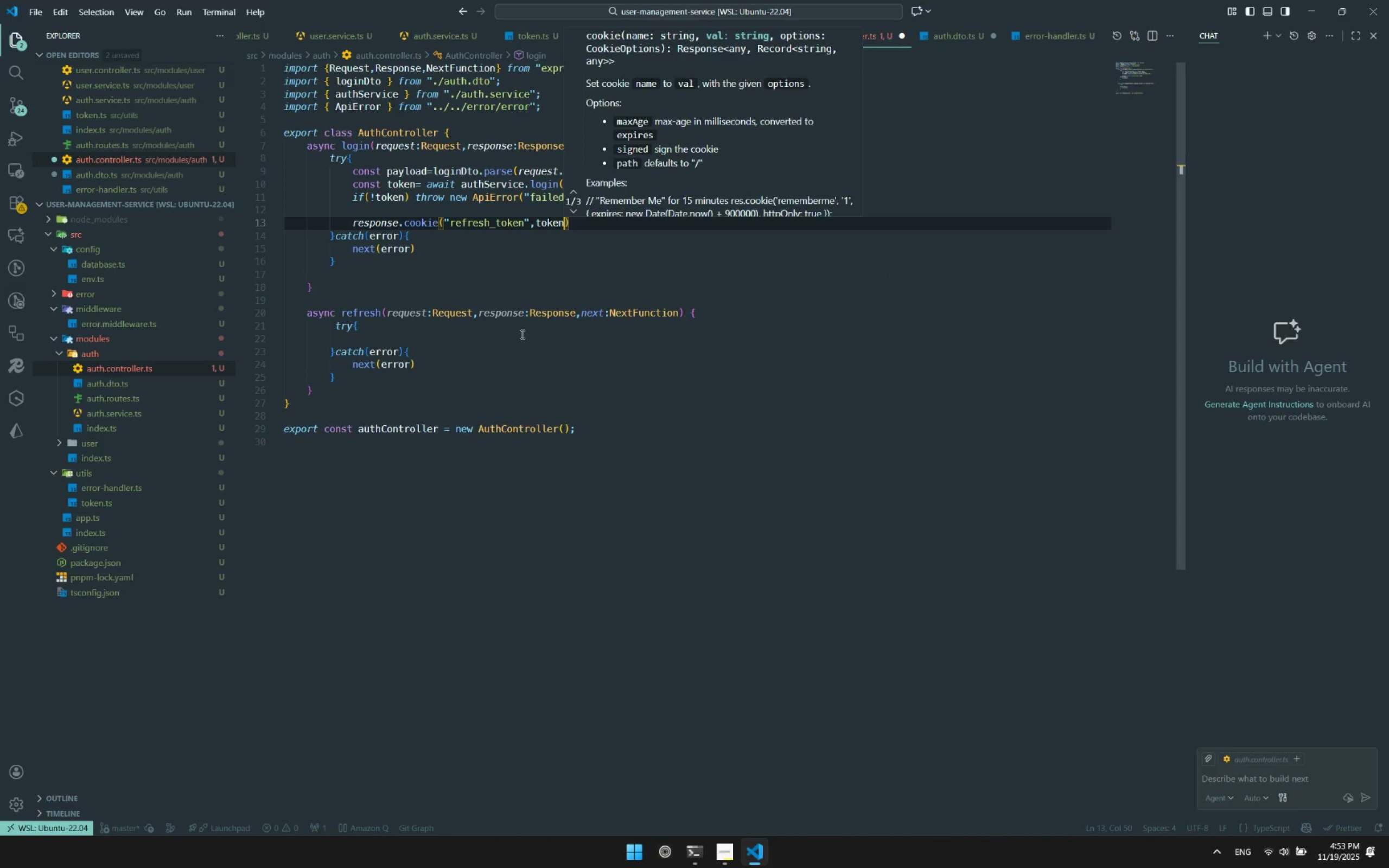 
type(.re)
 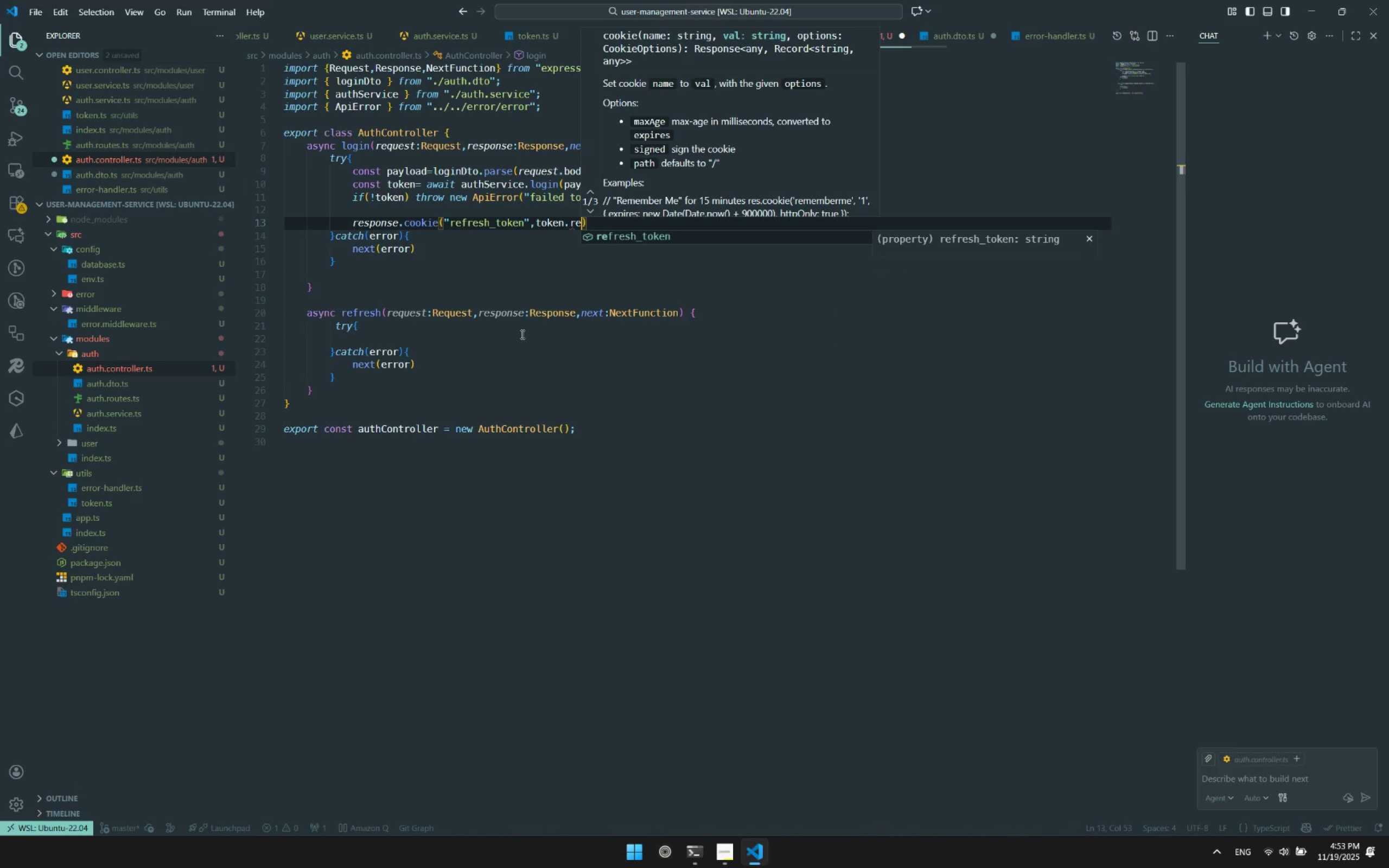 
key(Enter)
 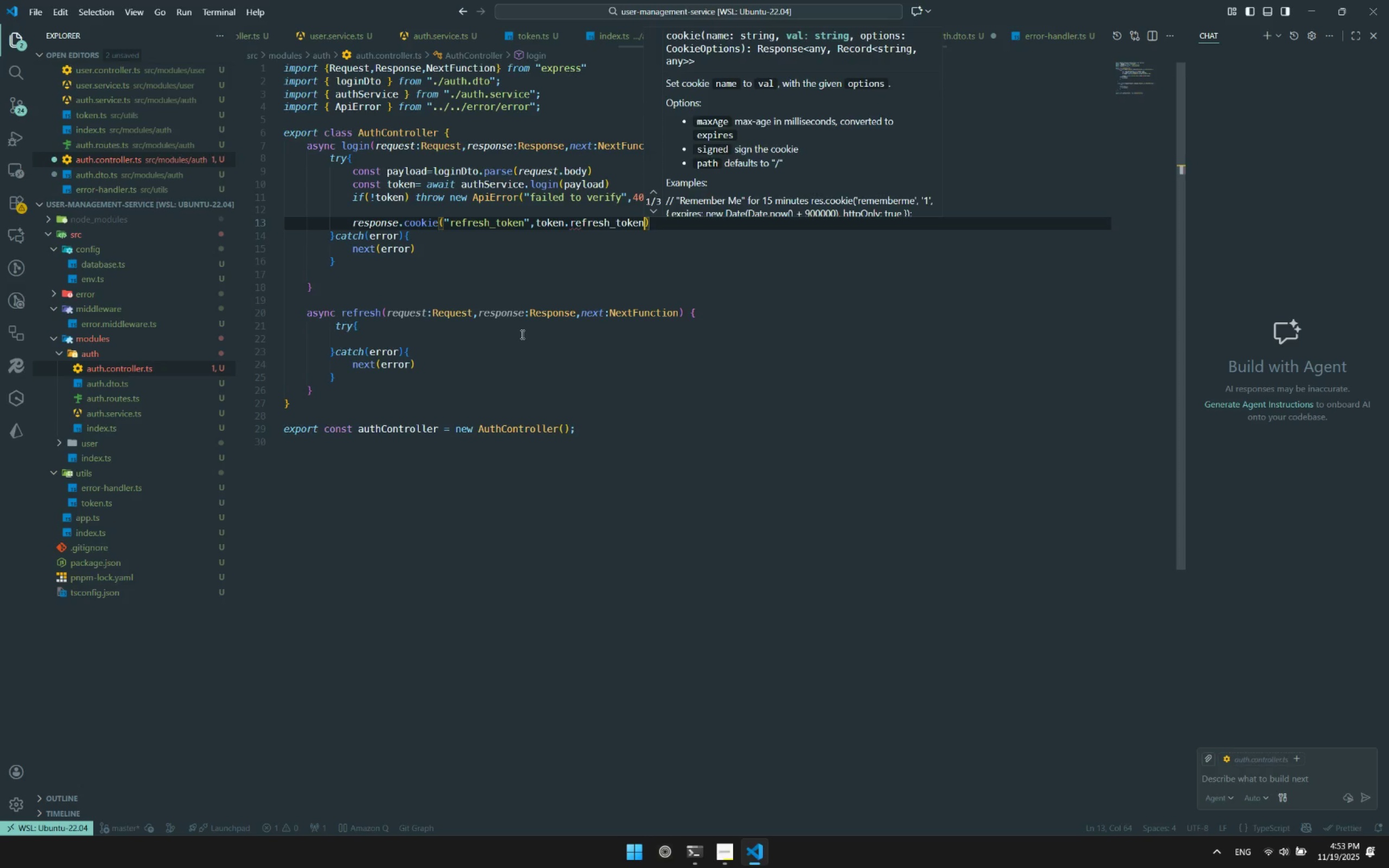 
key(Comma)
 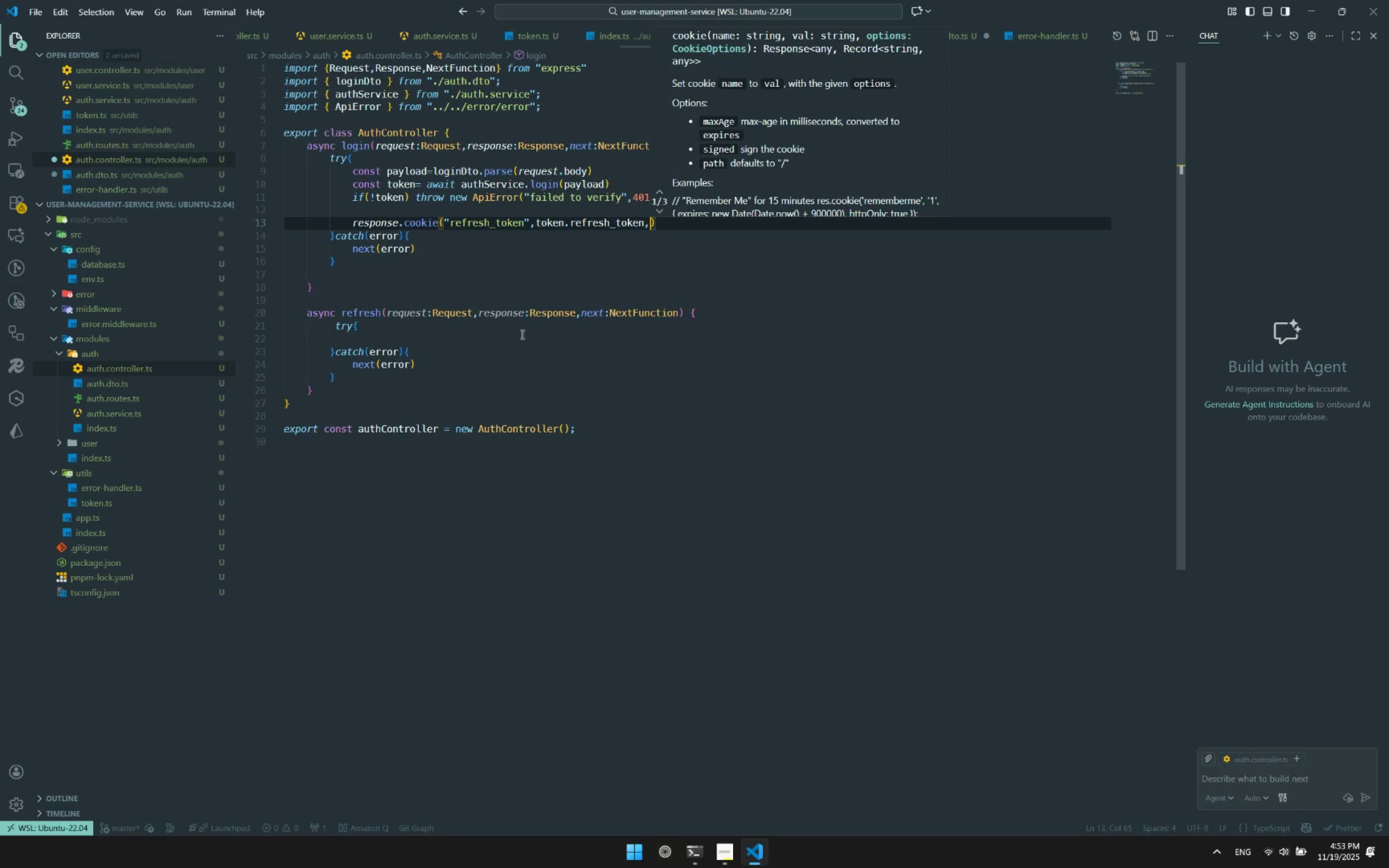 
key(Shift+ShiftRight)
 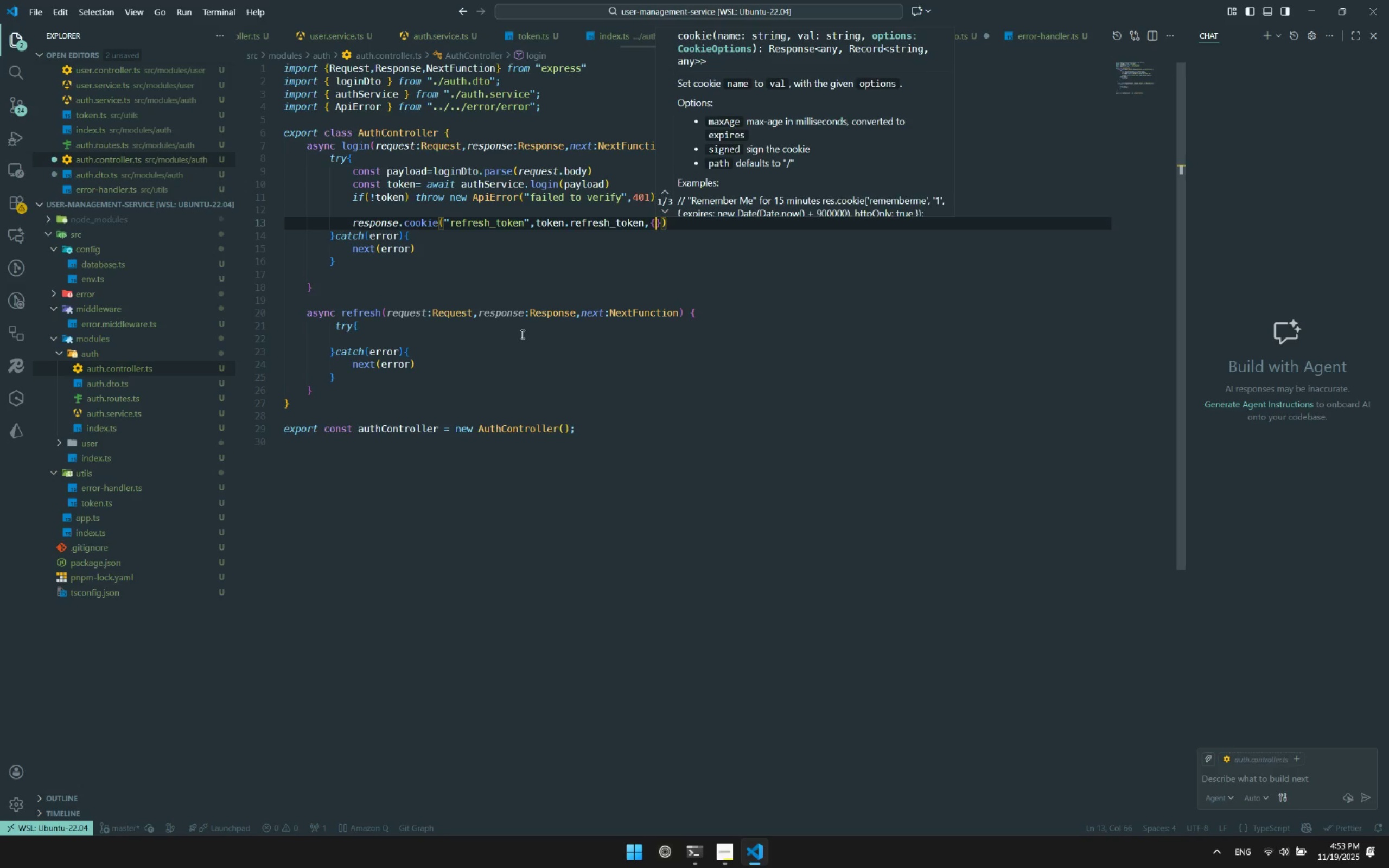 
key(Shift+BracketLeft)
 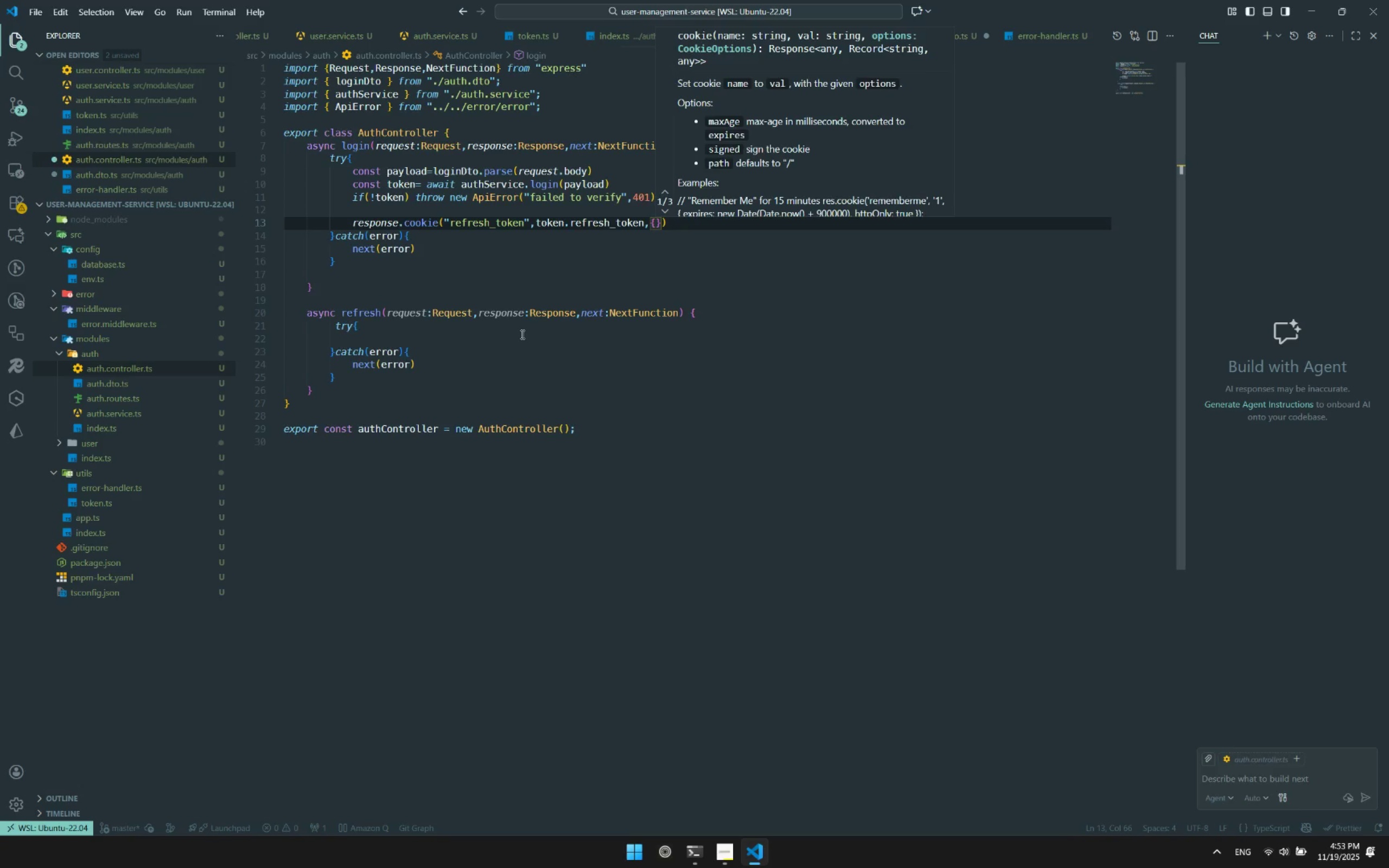 
key(H)
 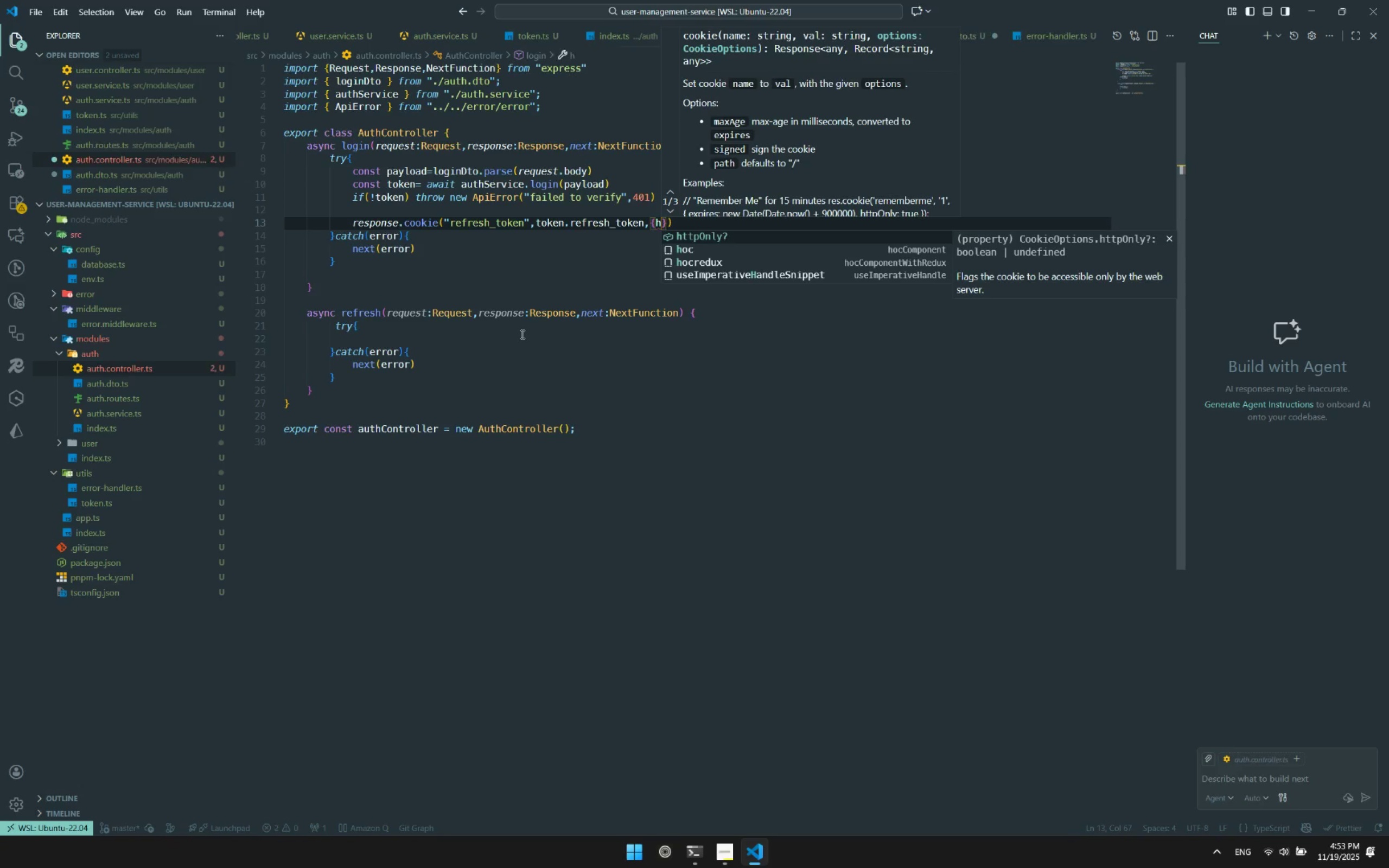 
key(Enter)
 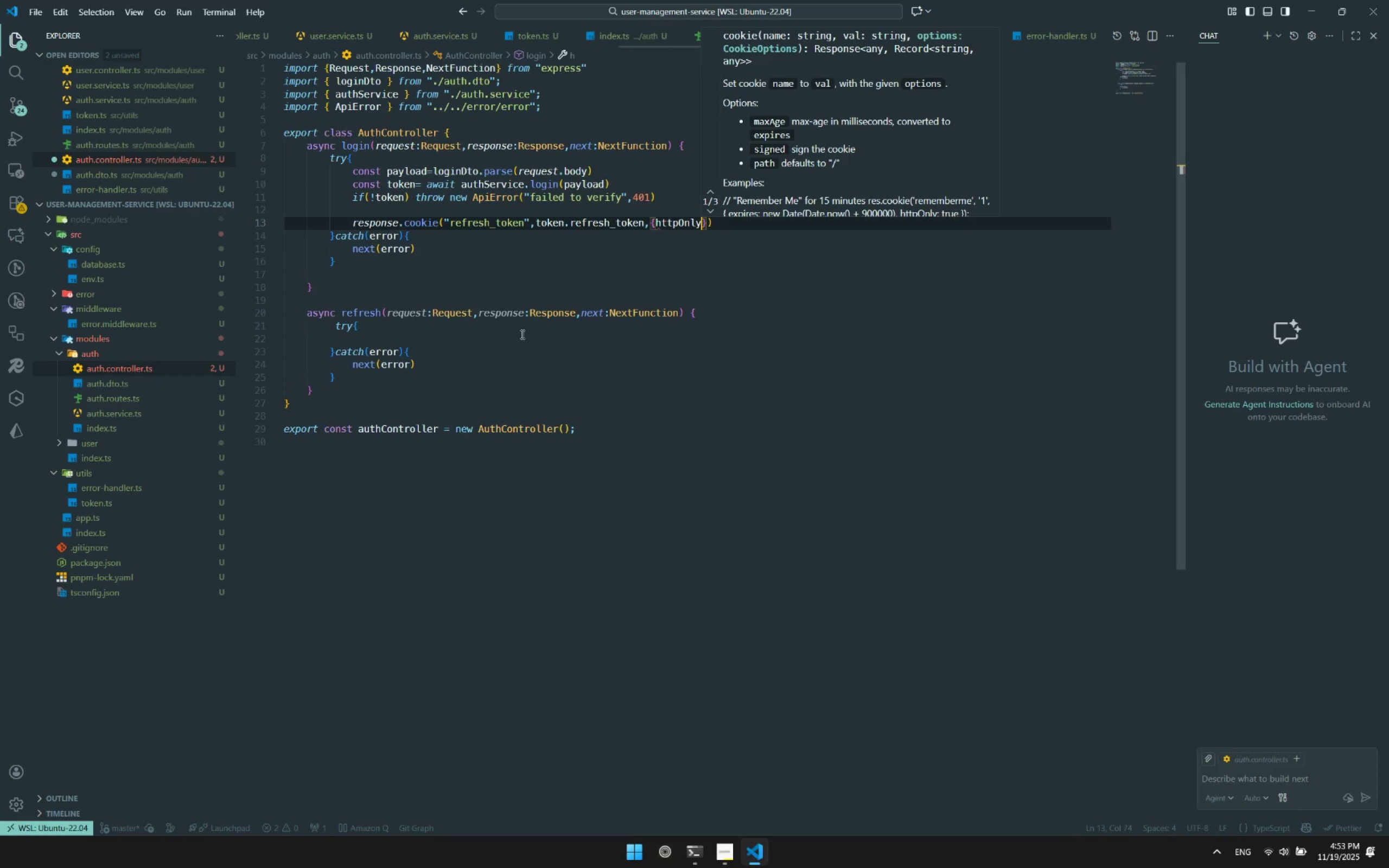 
type(:truem)
key(Backspace)
type(,s)
 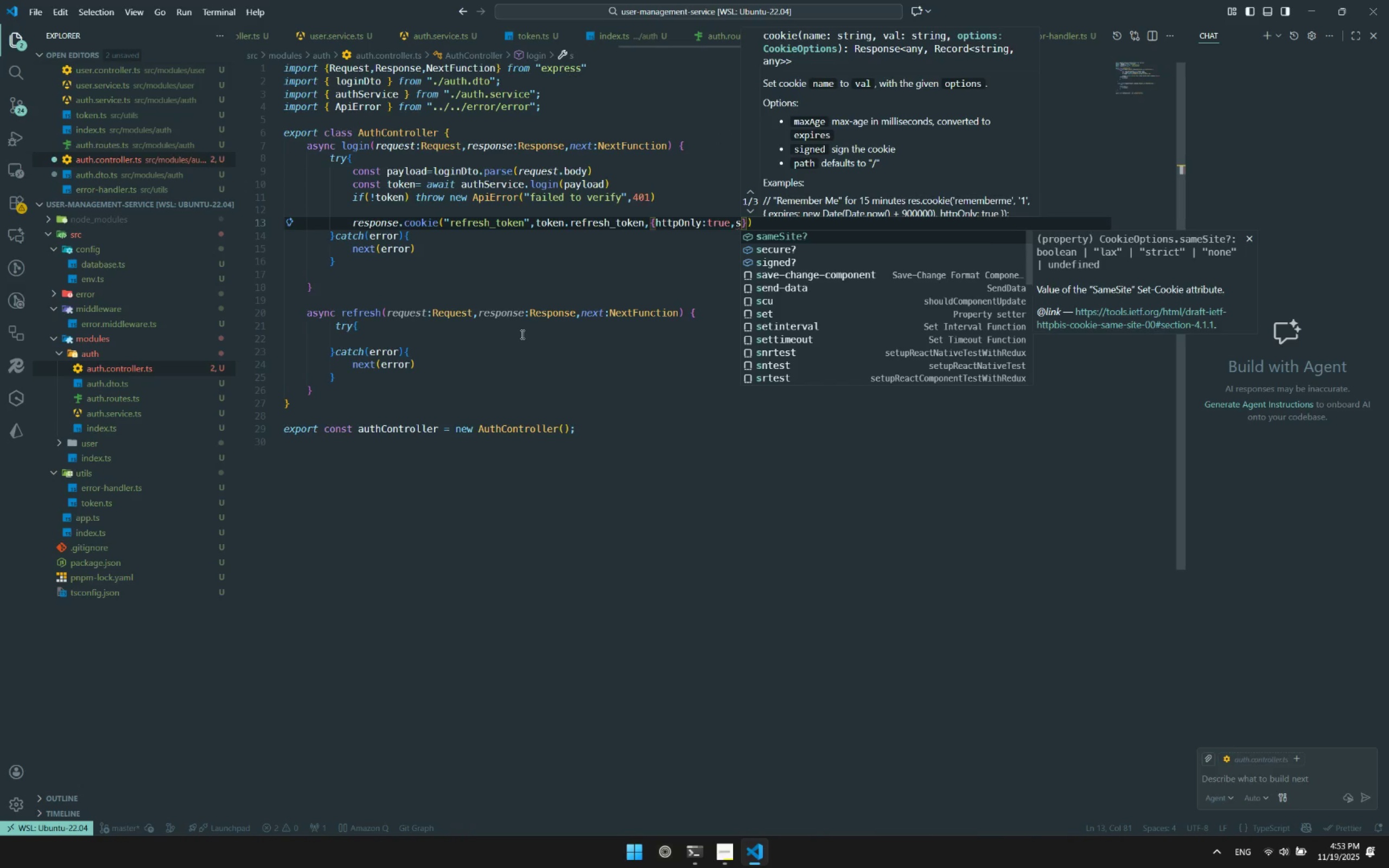 
key(ArrowDown)
 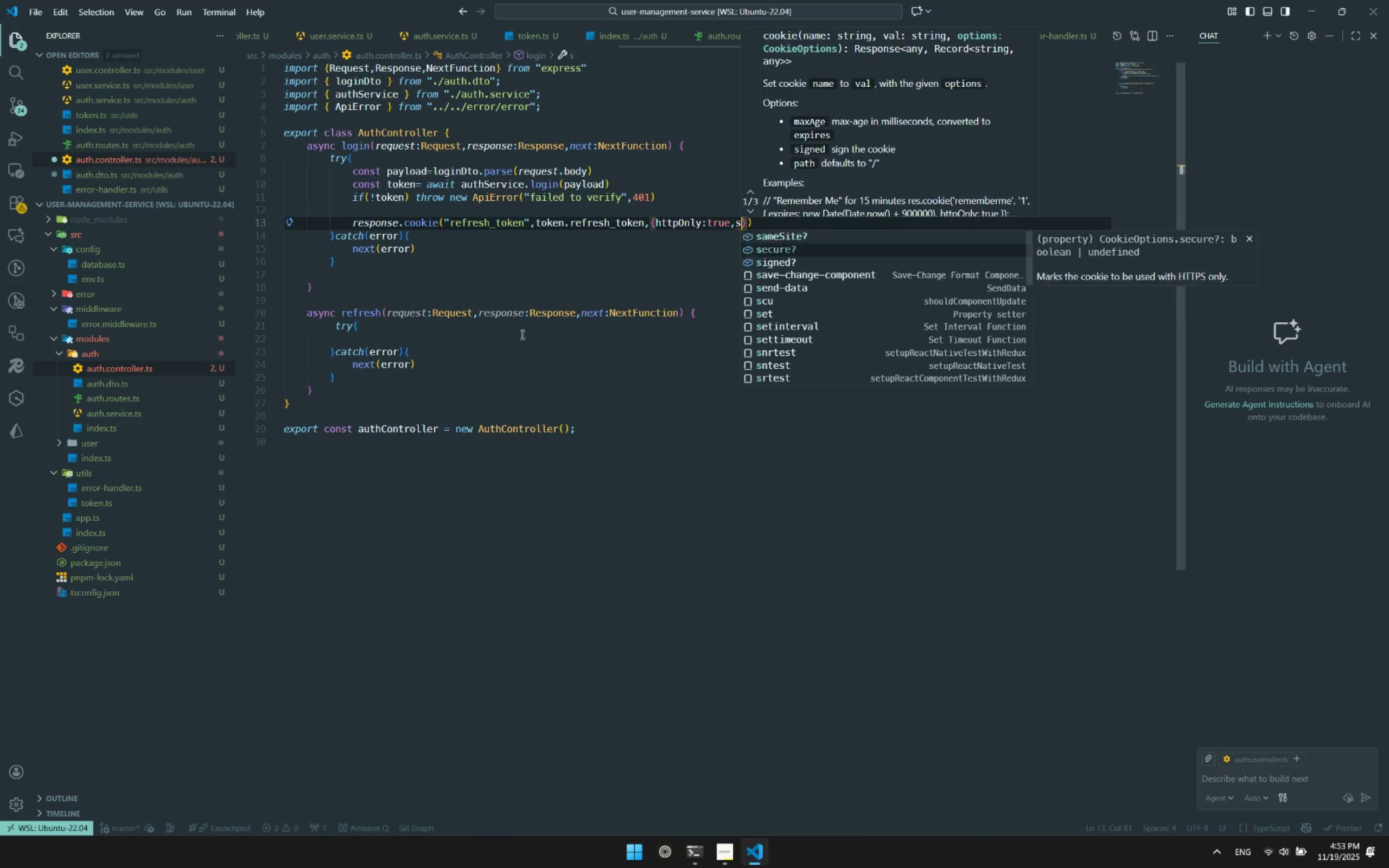 
key(Enter)
 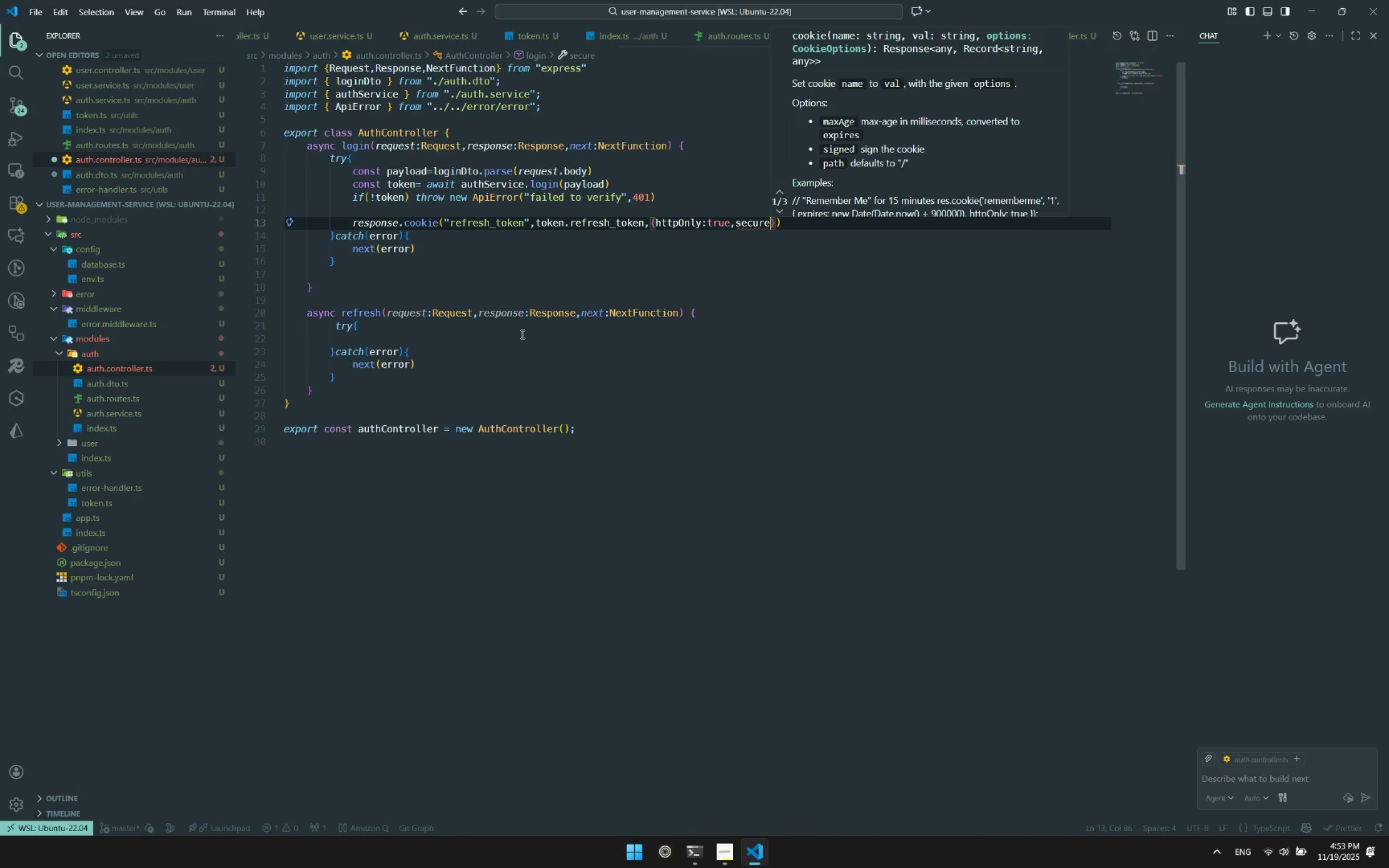 
key(Shift+Semicolon)
 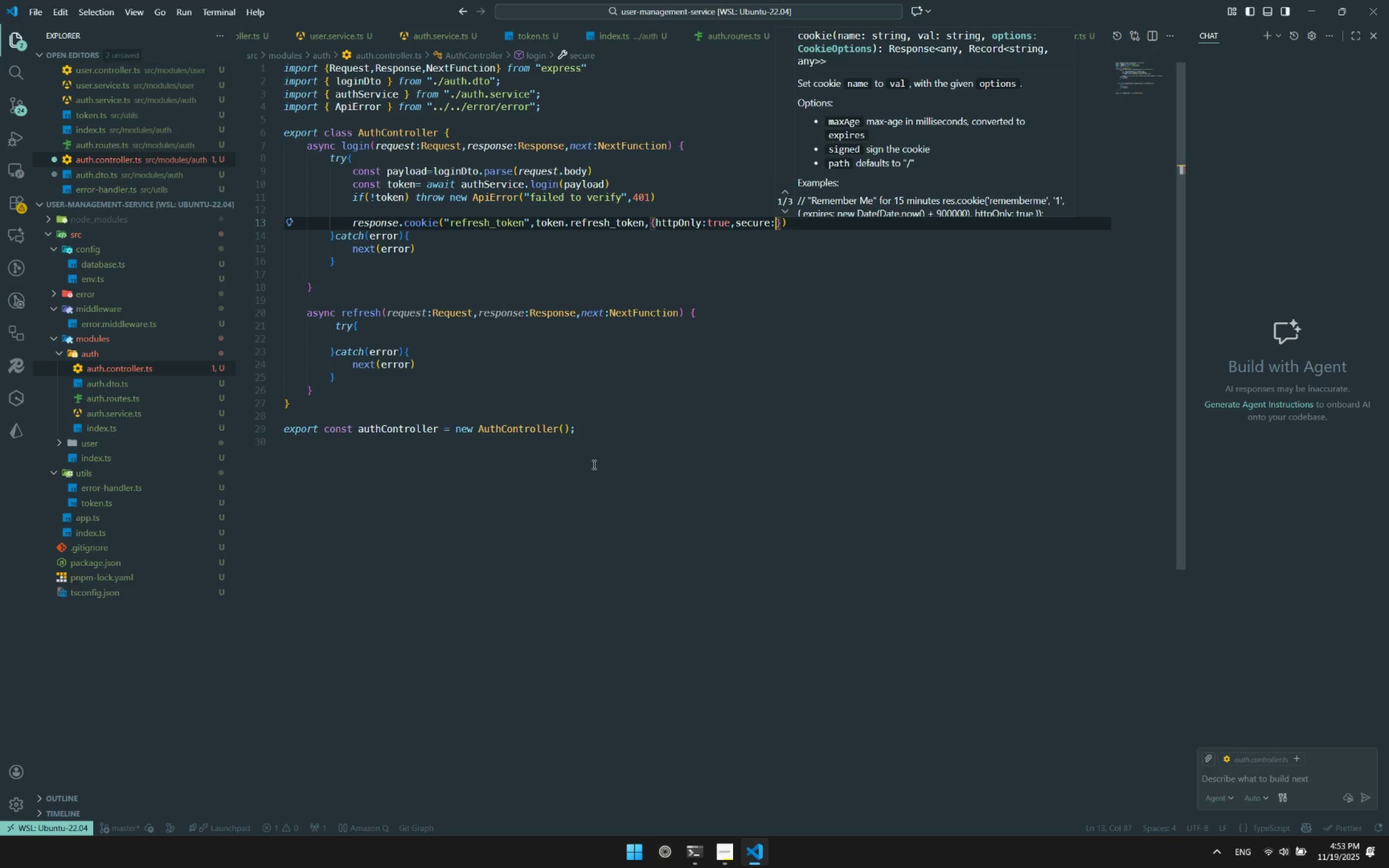 
left_click([84, 279])
 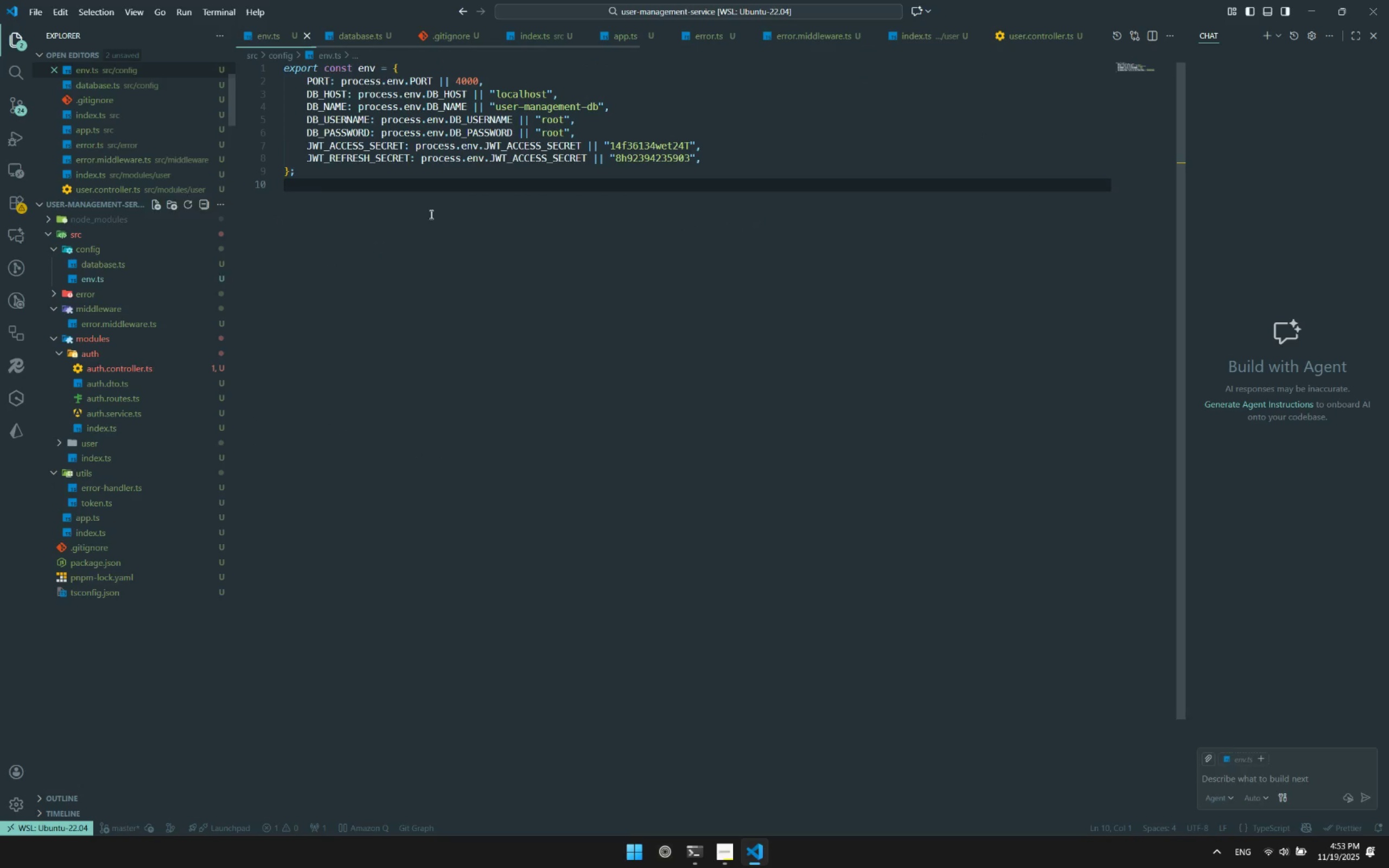 
double_click([438, 208])
 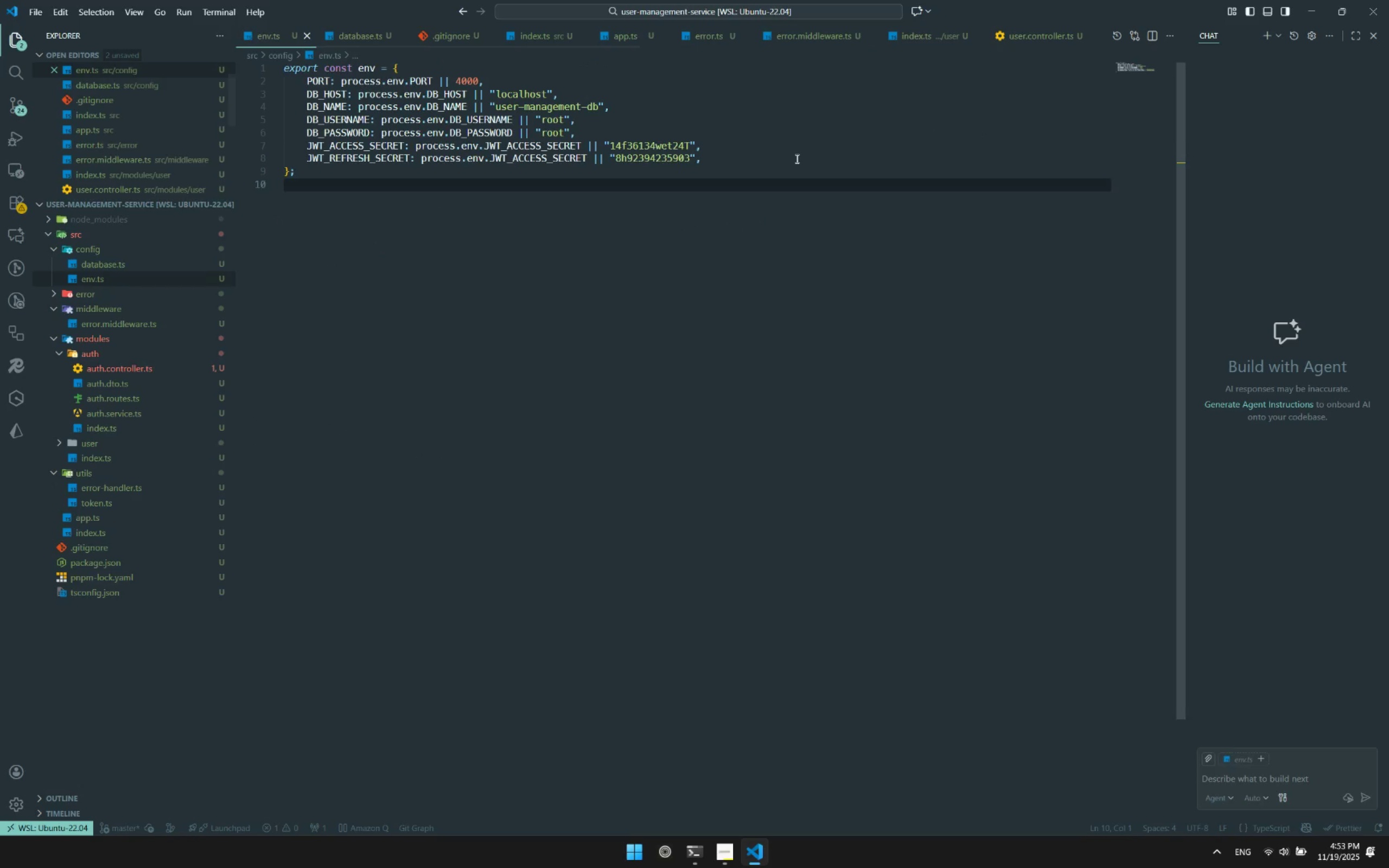 
left_click([796, 158])
 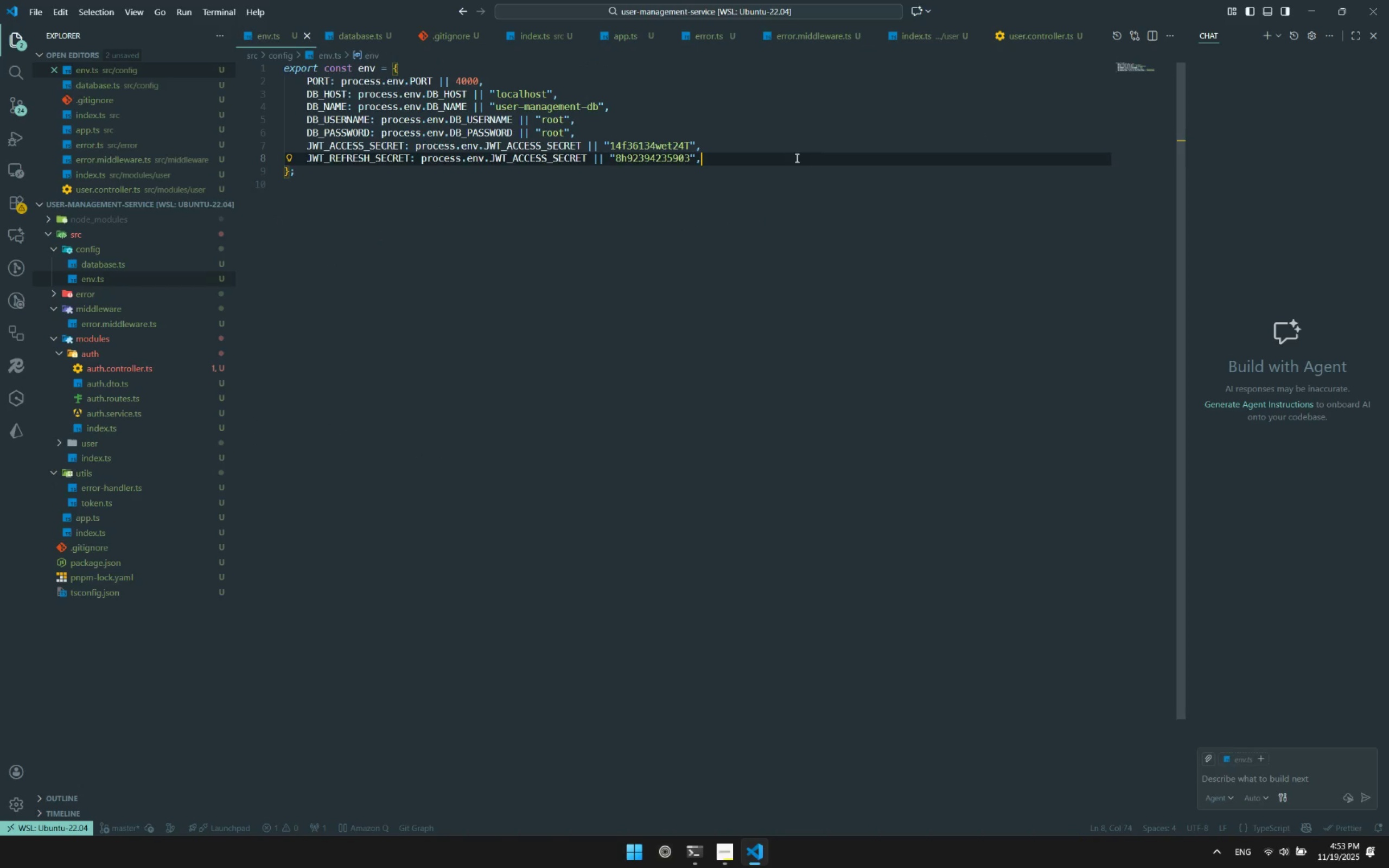 
key(Shift+Enter)
 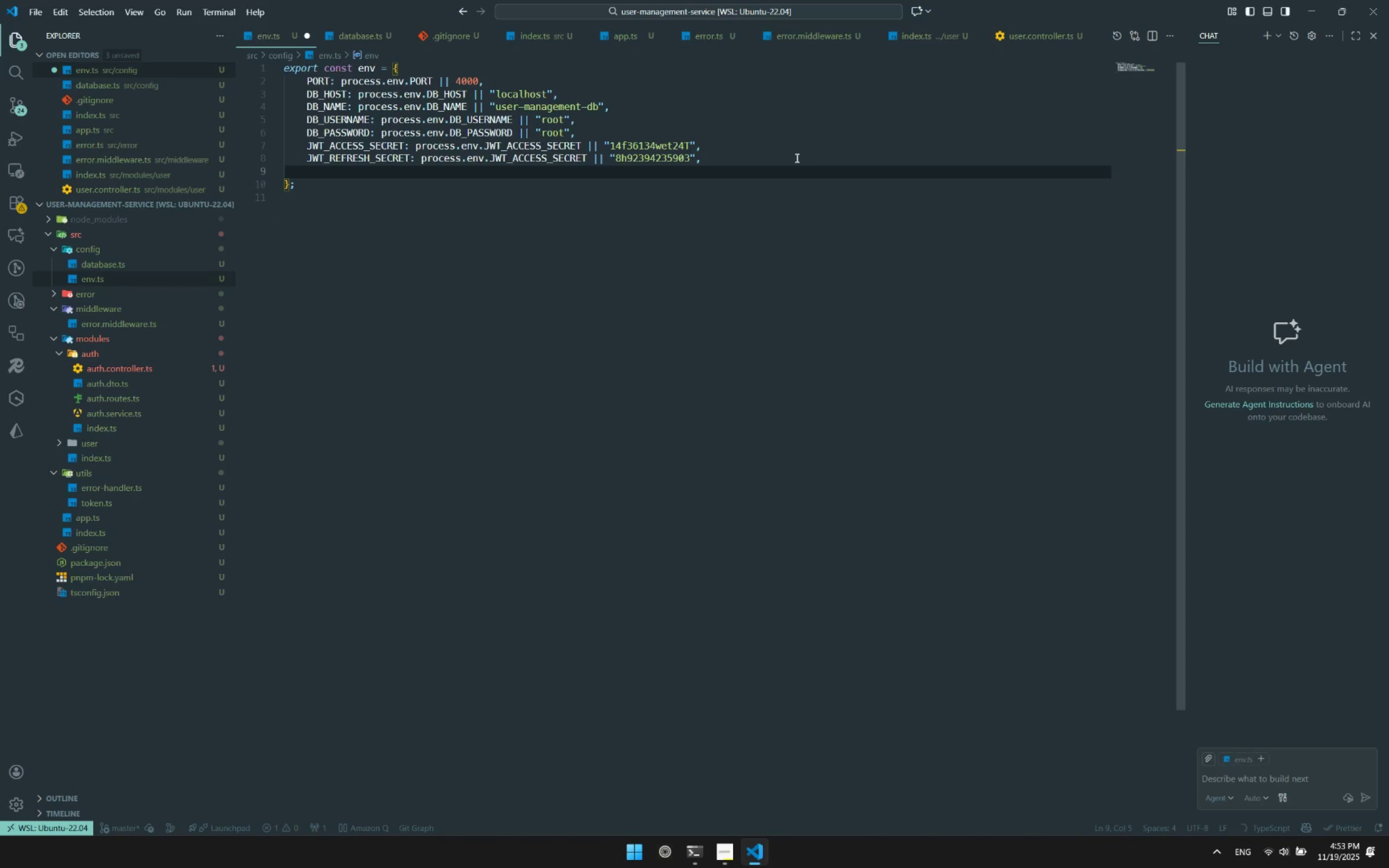 
type(is)
 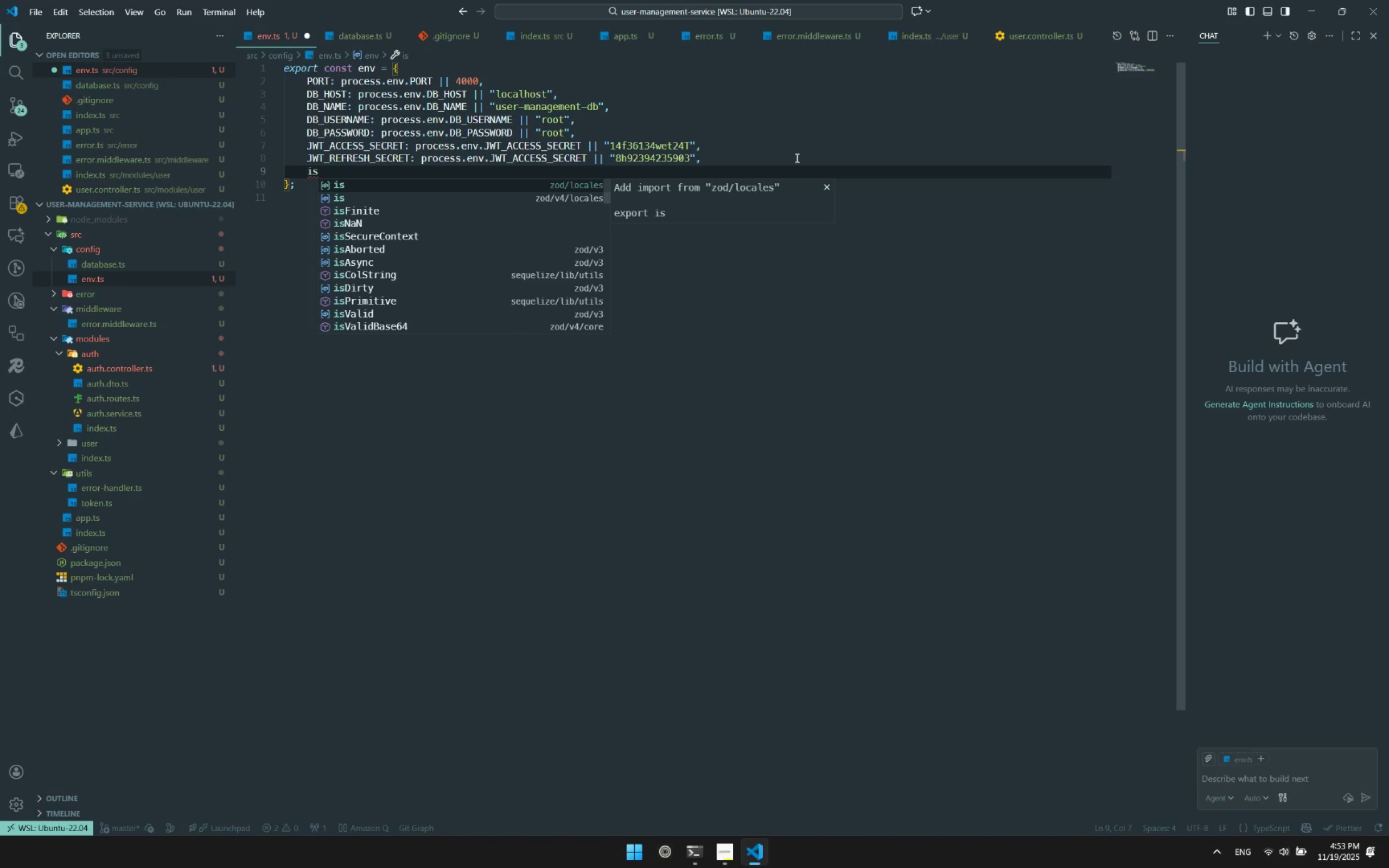 
hold_key(key=ShiftLeft, duration=1.5)
 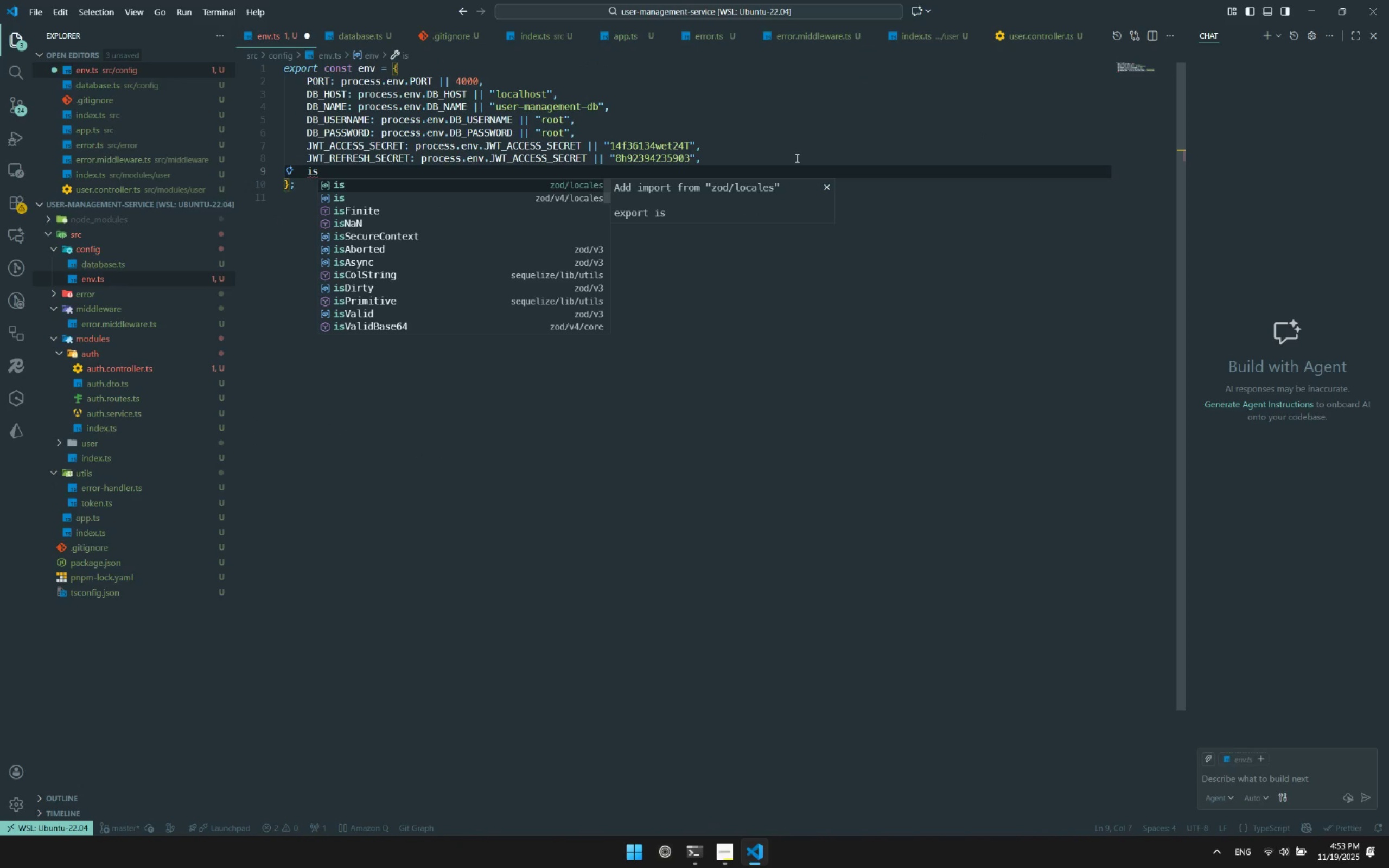 
hold_key(key=ShiftLeft, duration=1.52)
 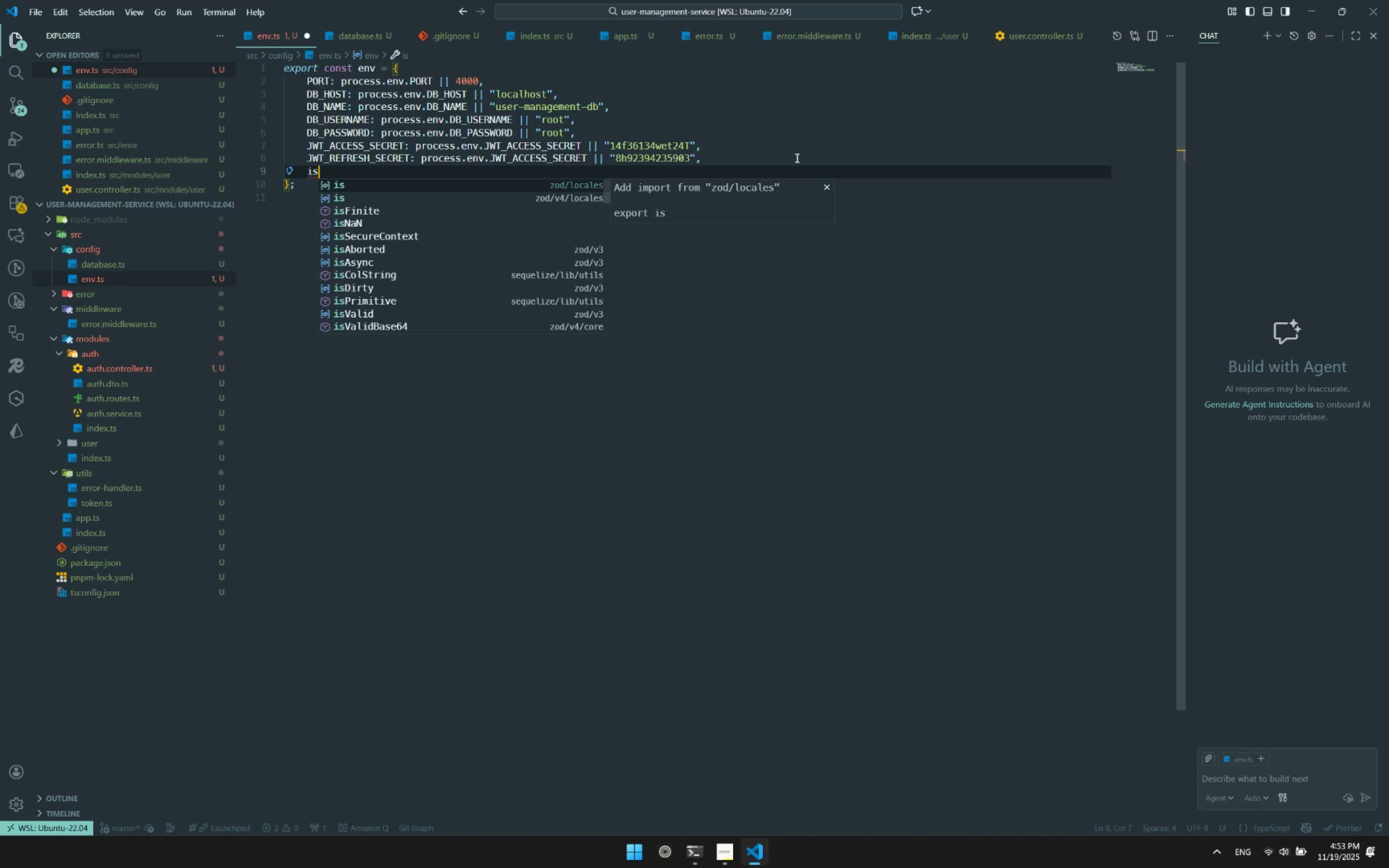 
hold_key(key=ShiftLeft, duration=1.51)
 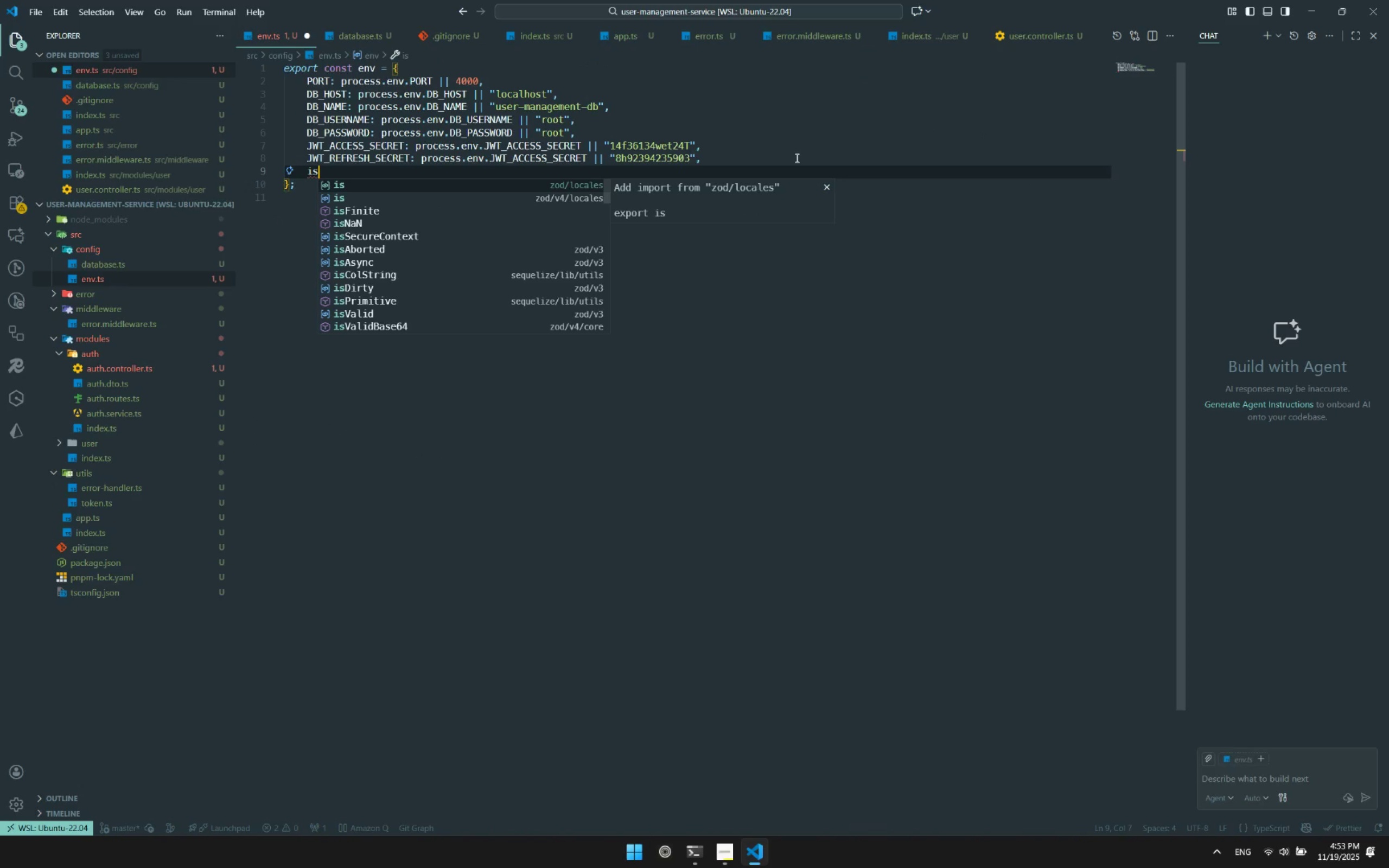 
key(Backspace)
key(Backspace)
type(IS_PRODUCTION:proces)
 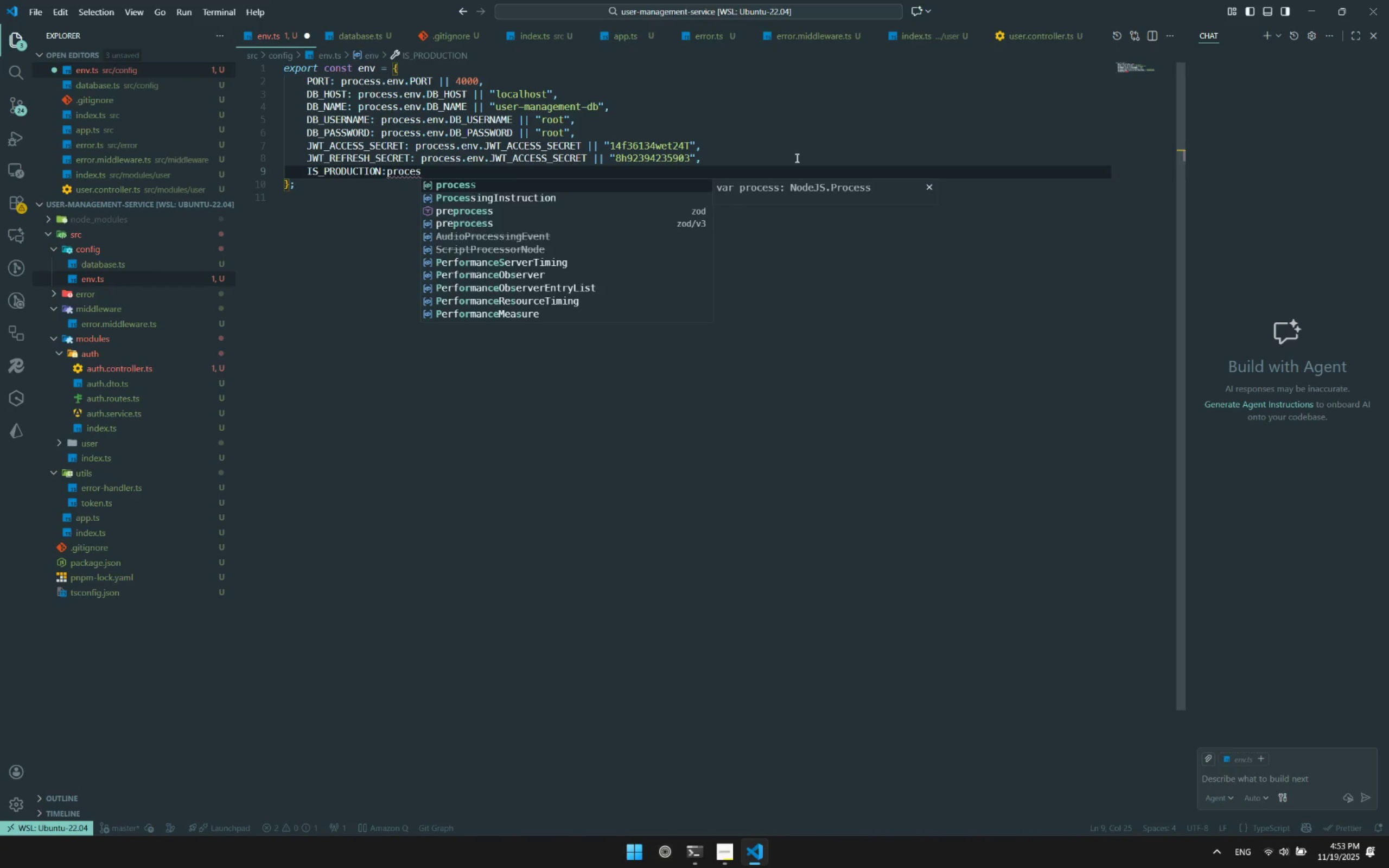 
key(Enter)
 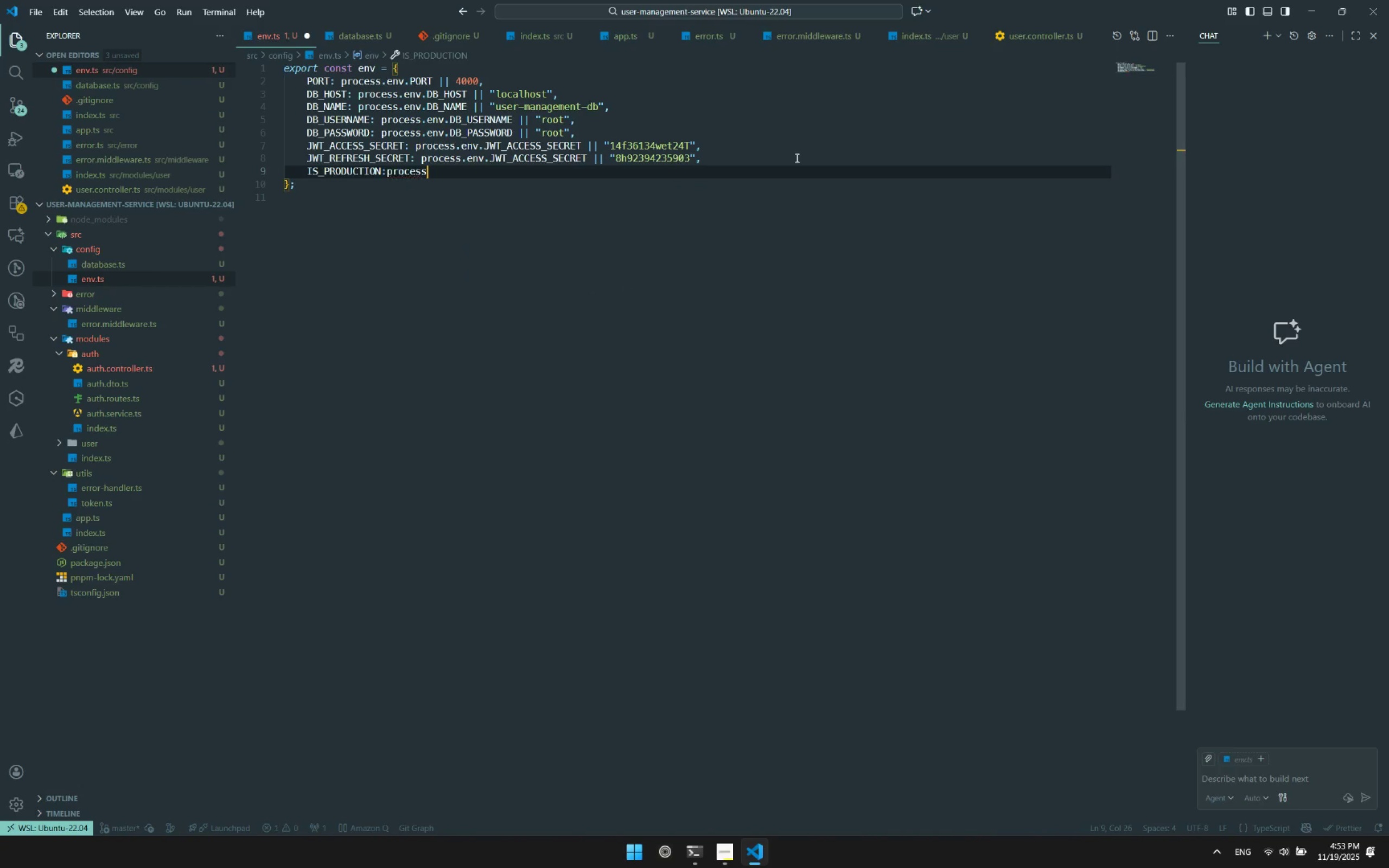 
type(.env.NODE_ENV---)
key(Backspace)
key(Backspace)
key(Backspace)
type(==="production)
 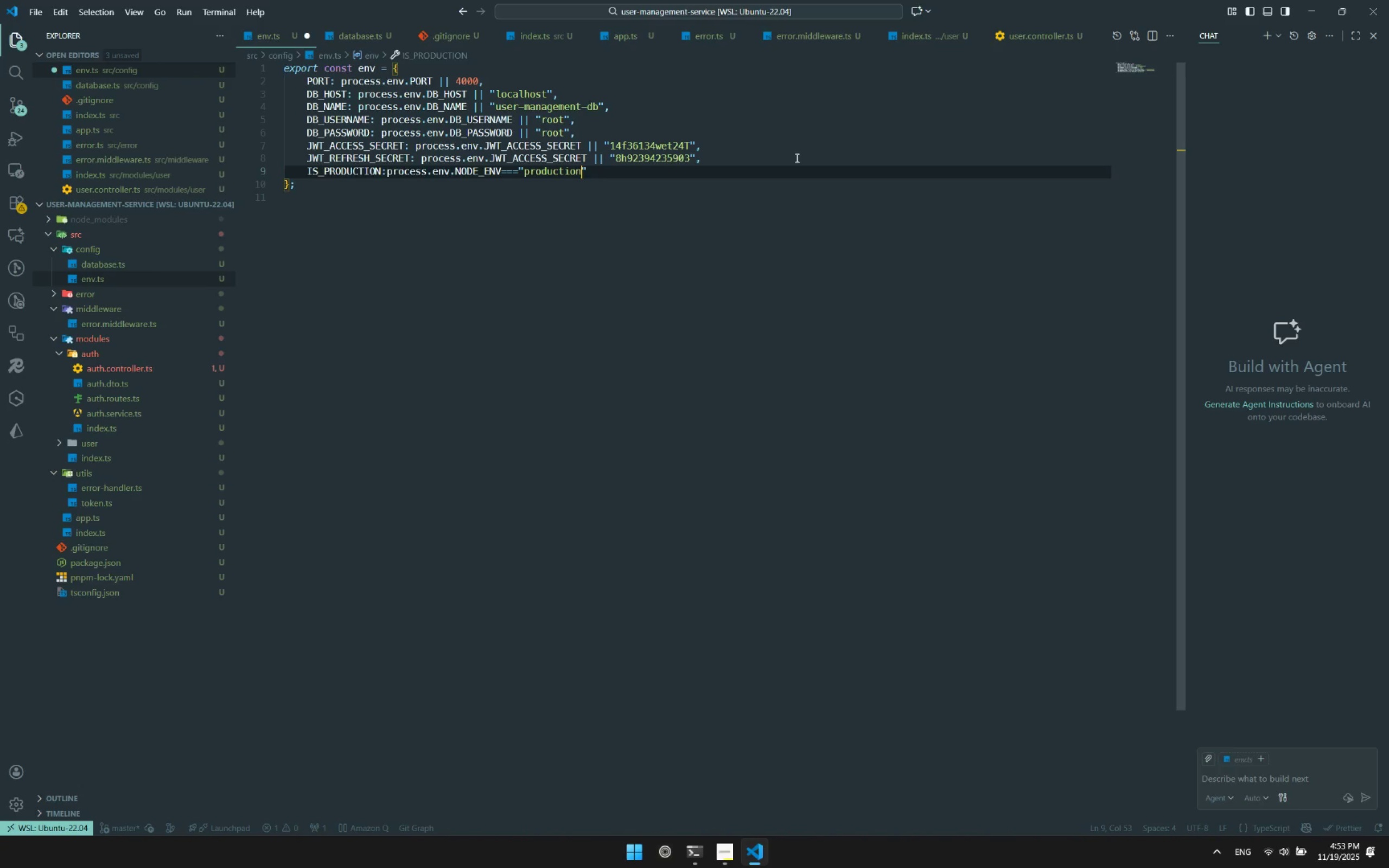 
key(ArrowRight)
 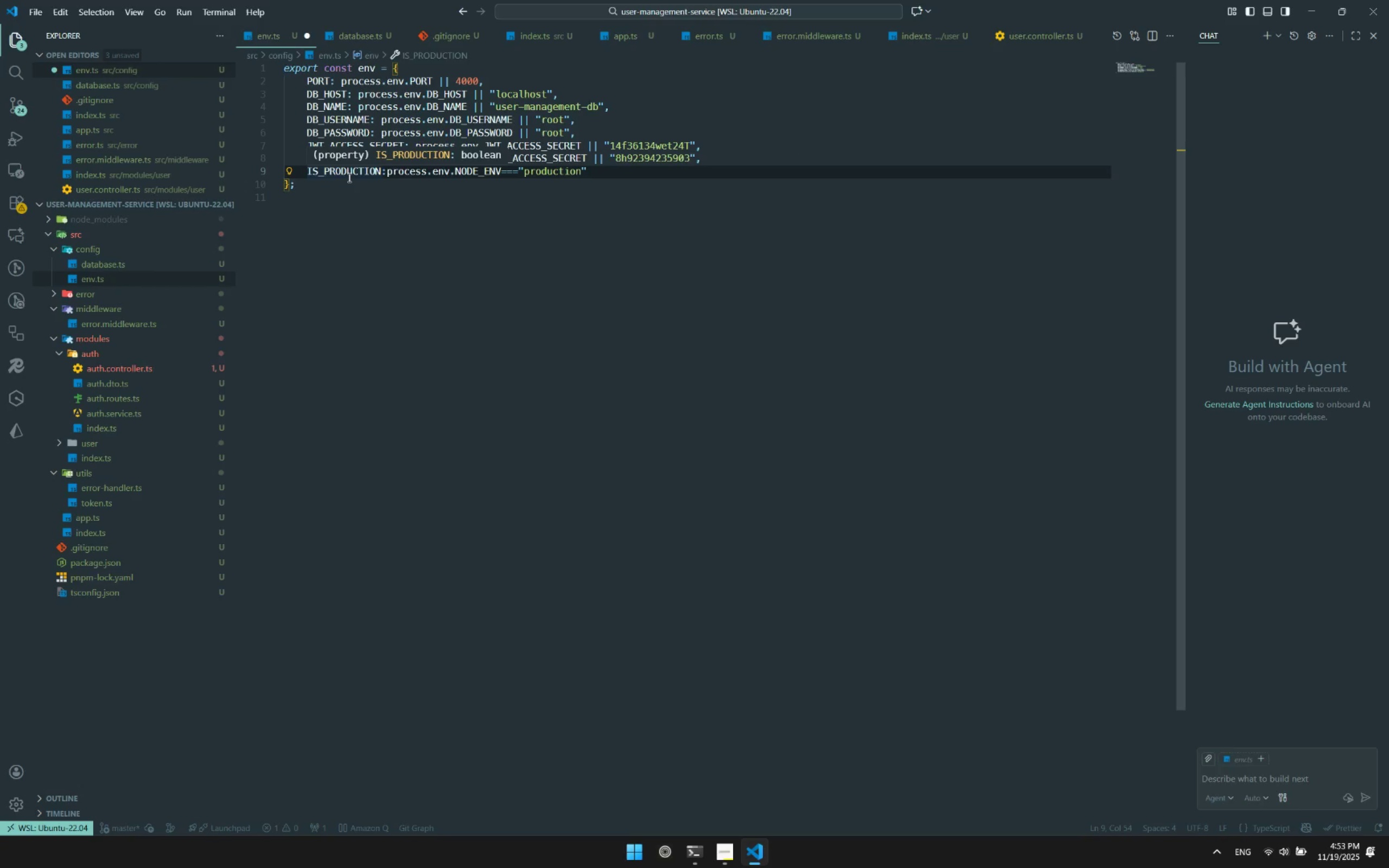 
left_click([375, 231])
 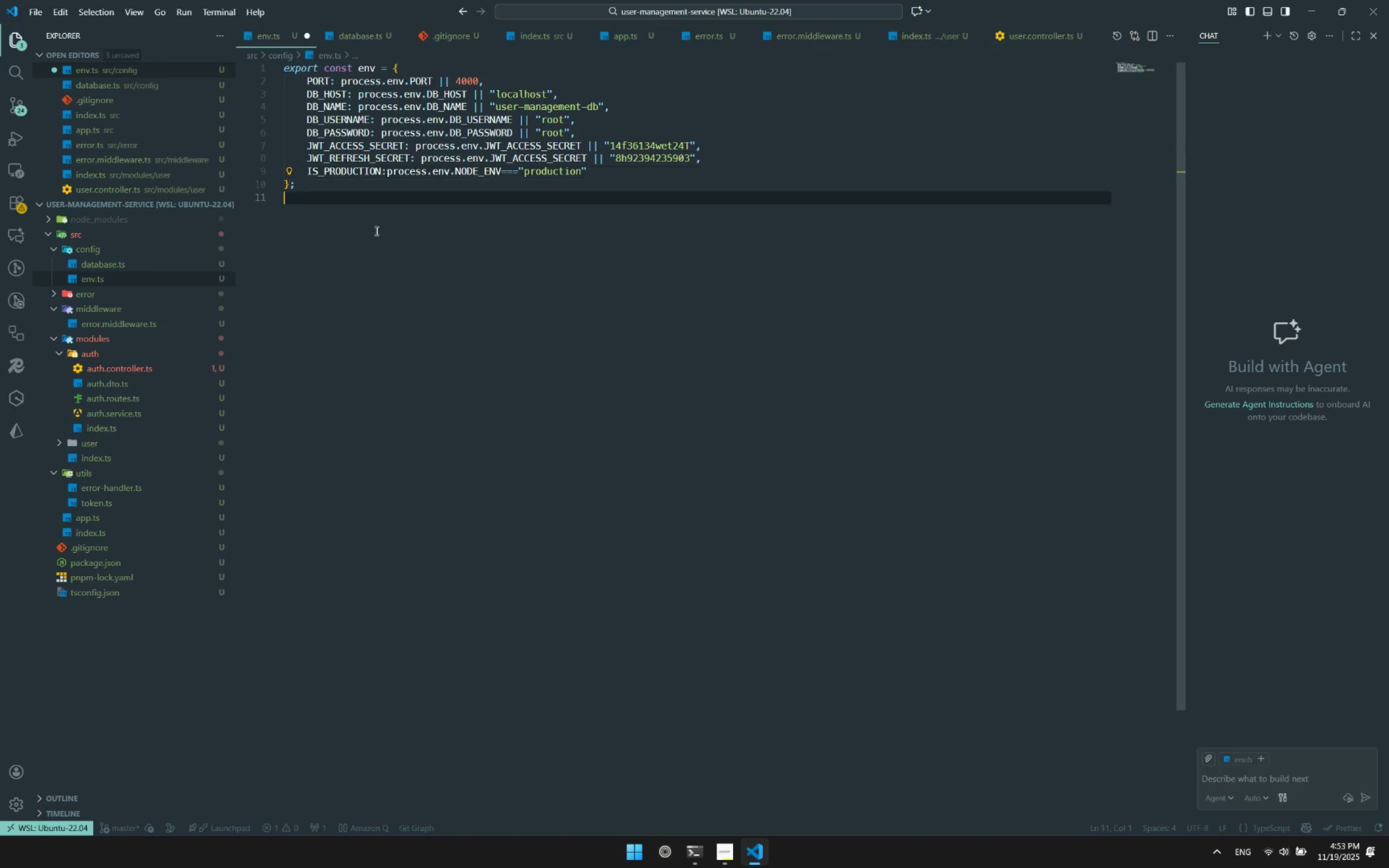 
key(Control+ControlLeft)
 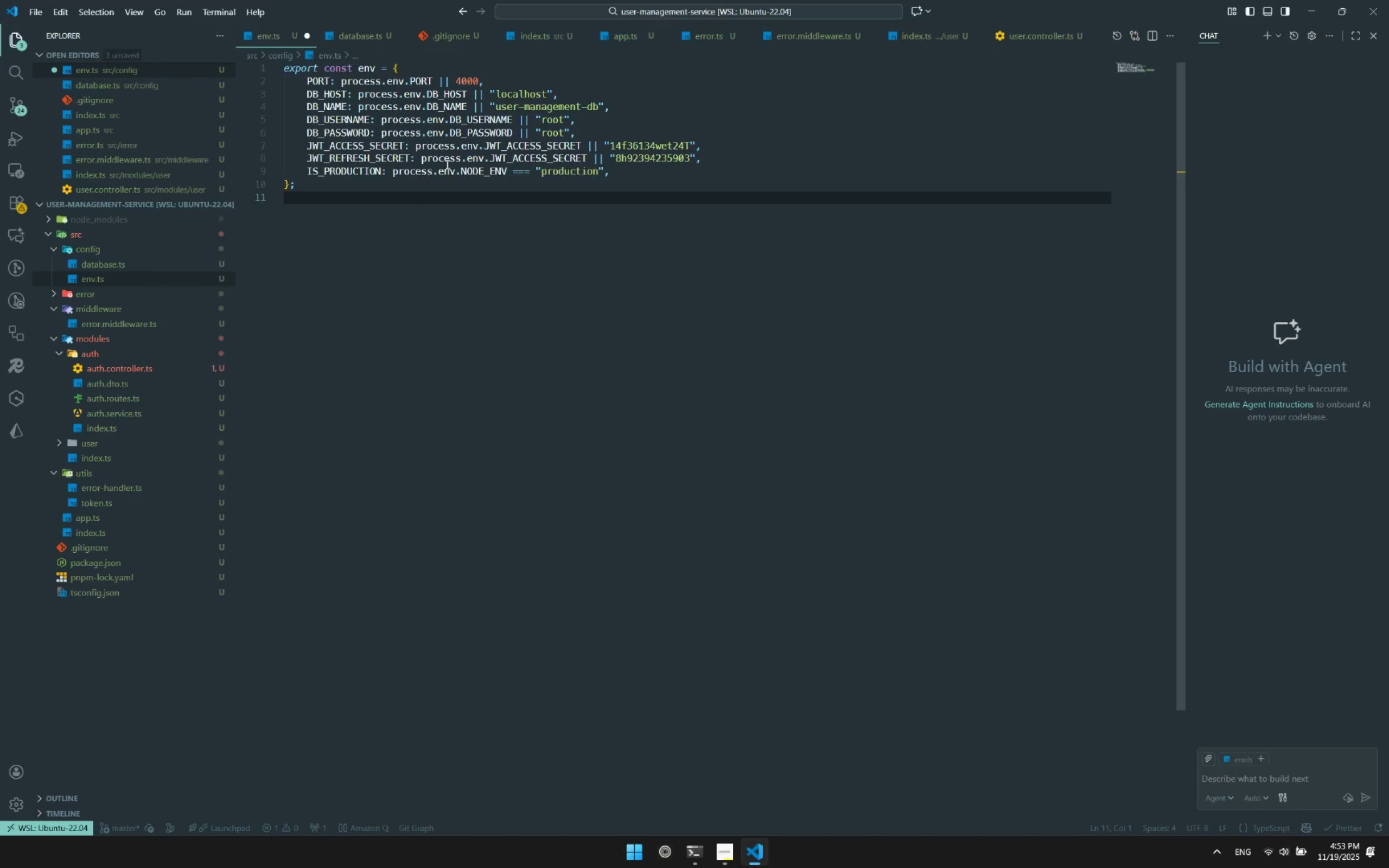 
key(Control+S)
 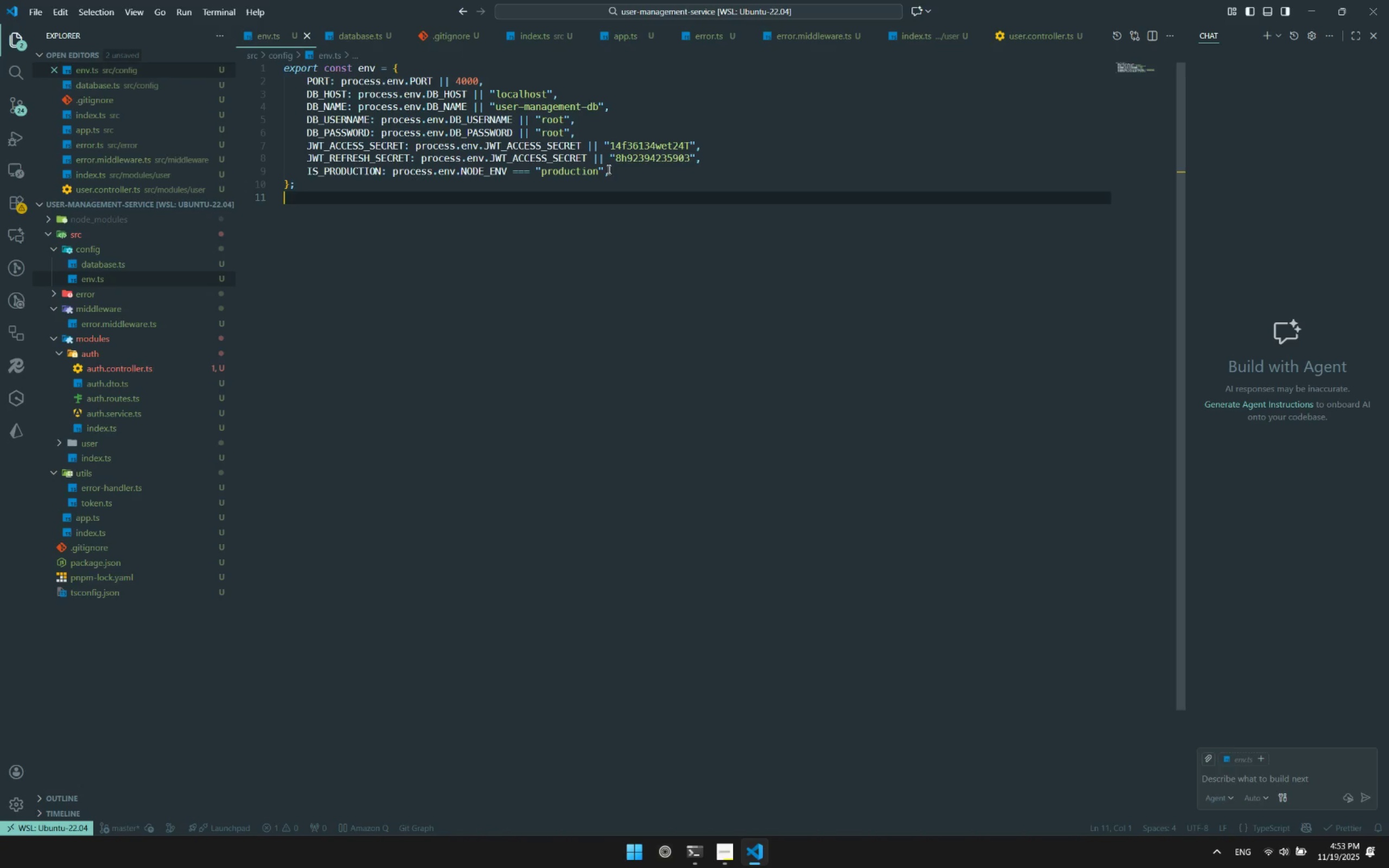 
key(Control+Space)
 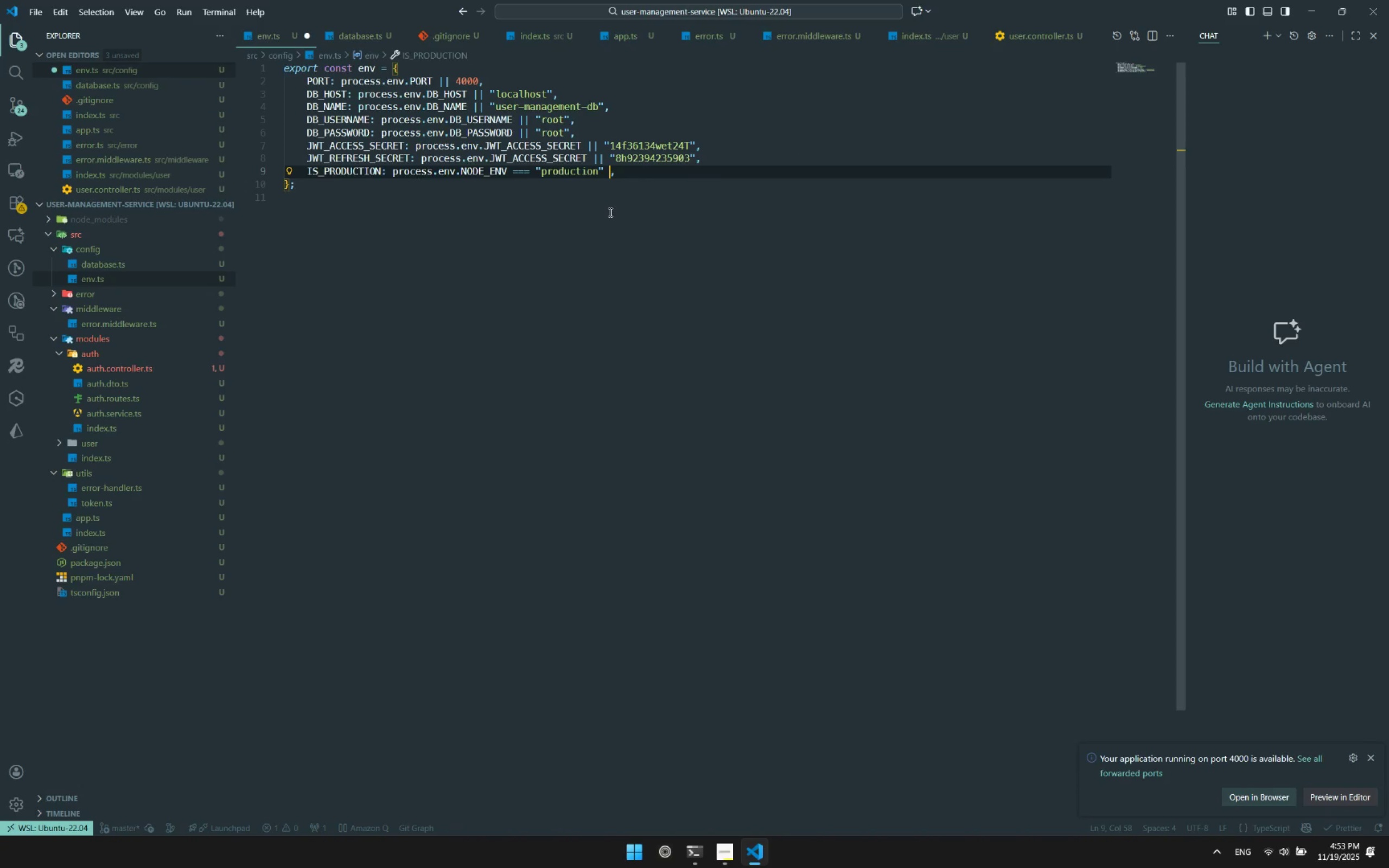 
type(|| false)
 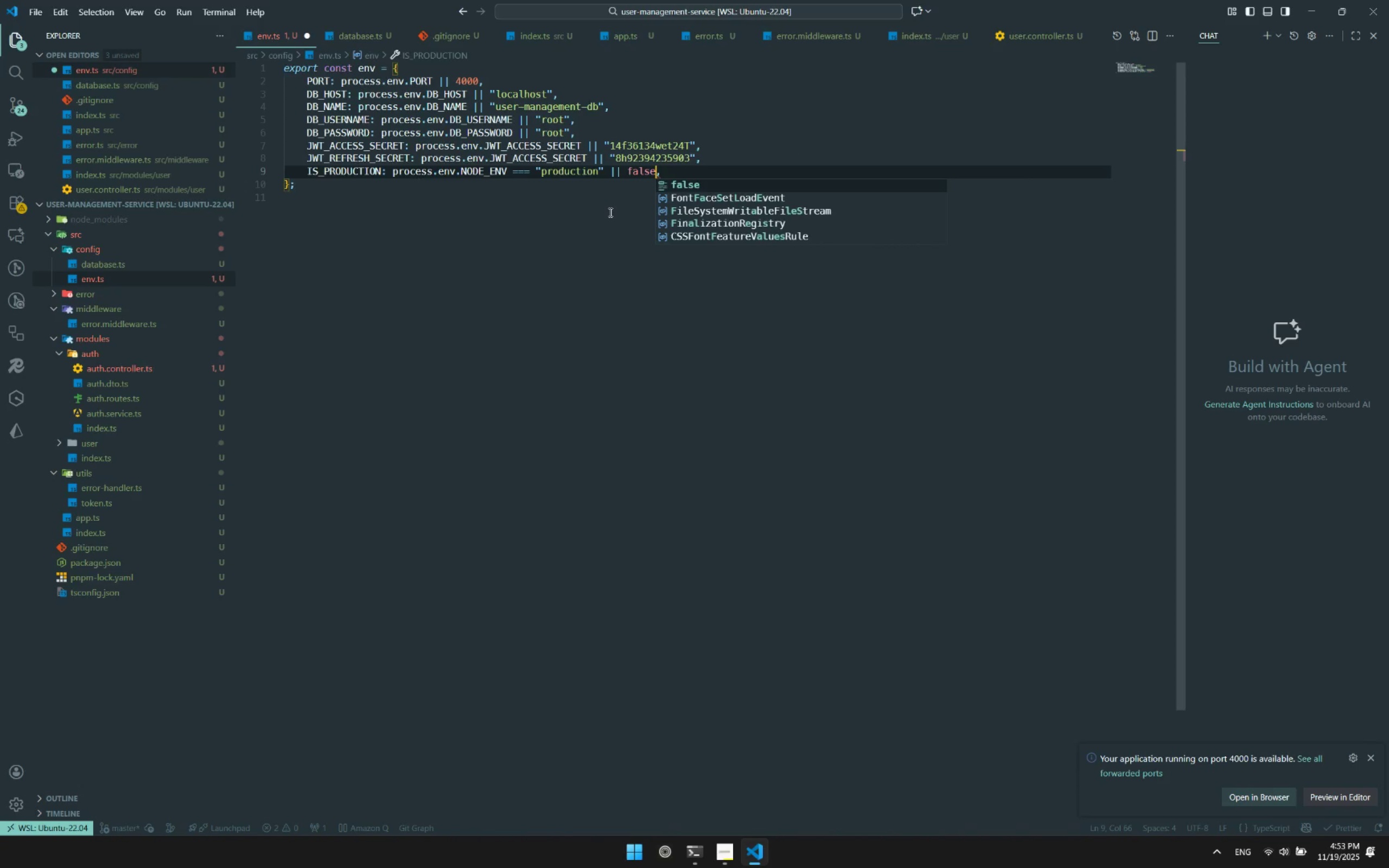 
key(Control+ControlLeft)
 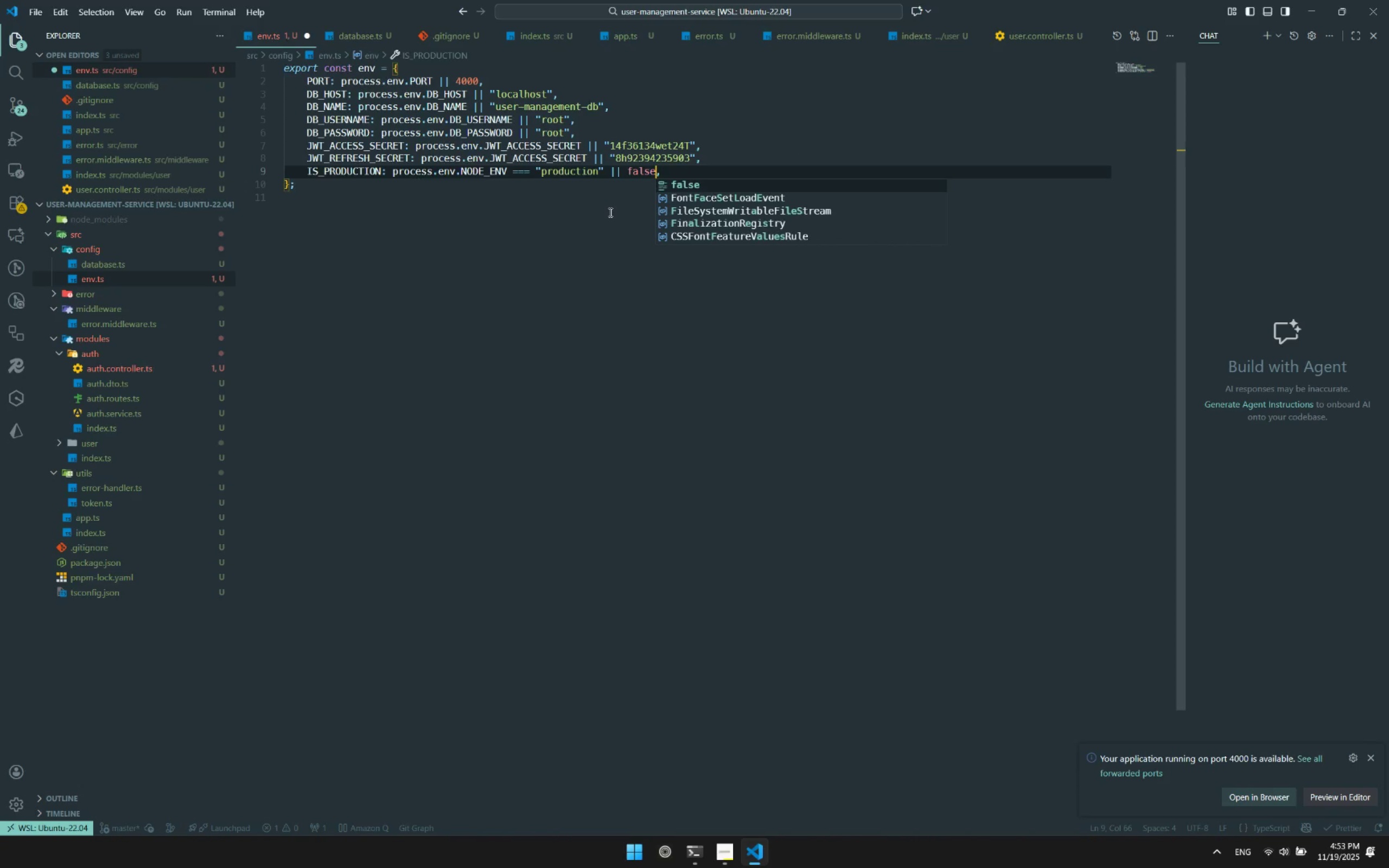 
key(Control+S)
 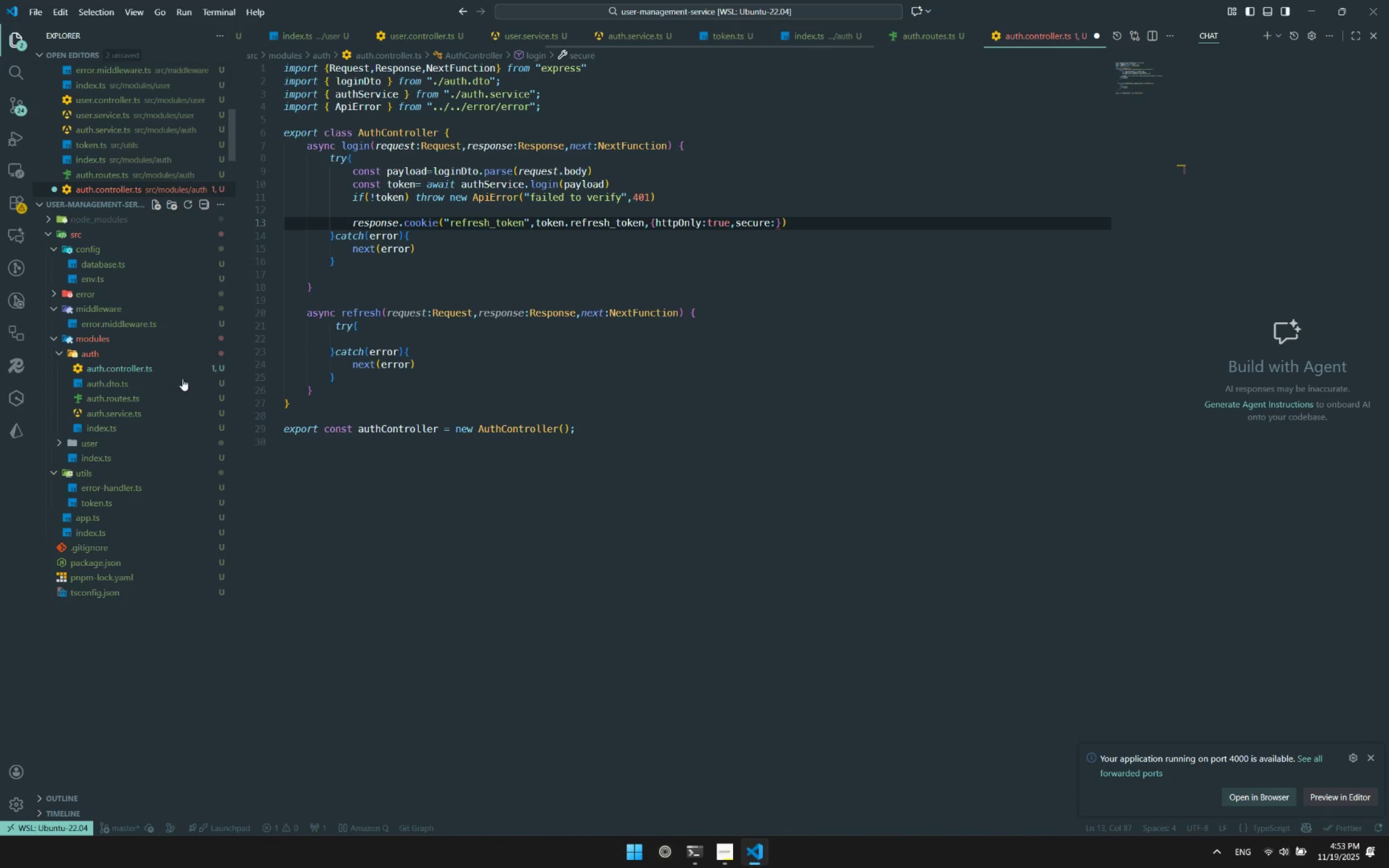 
double_click([470, 379])
 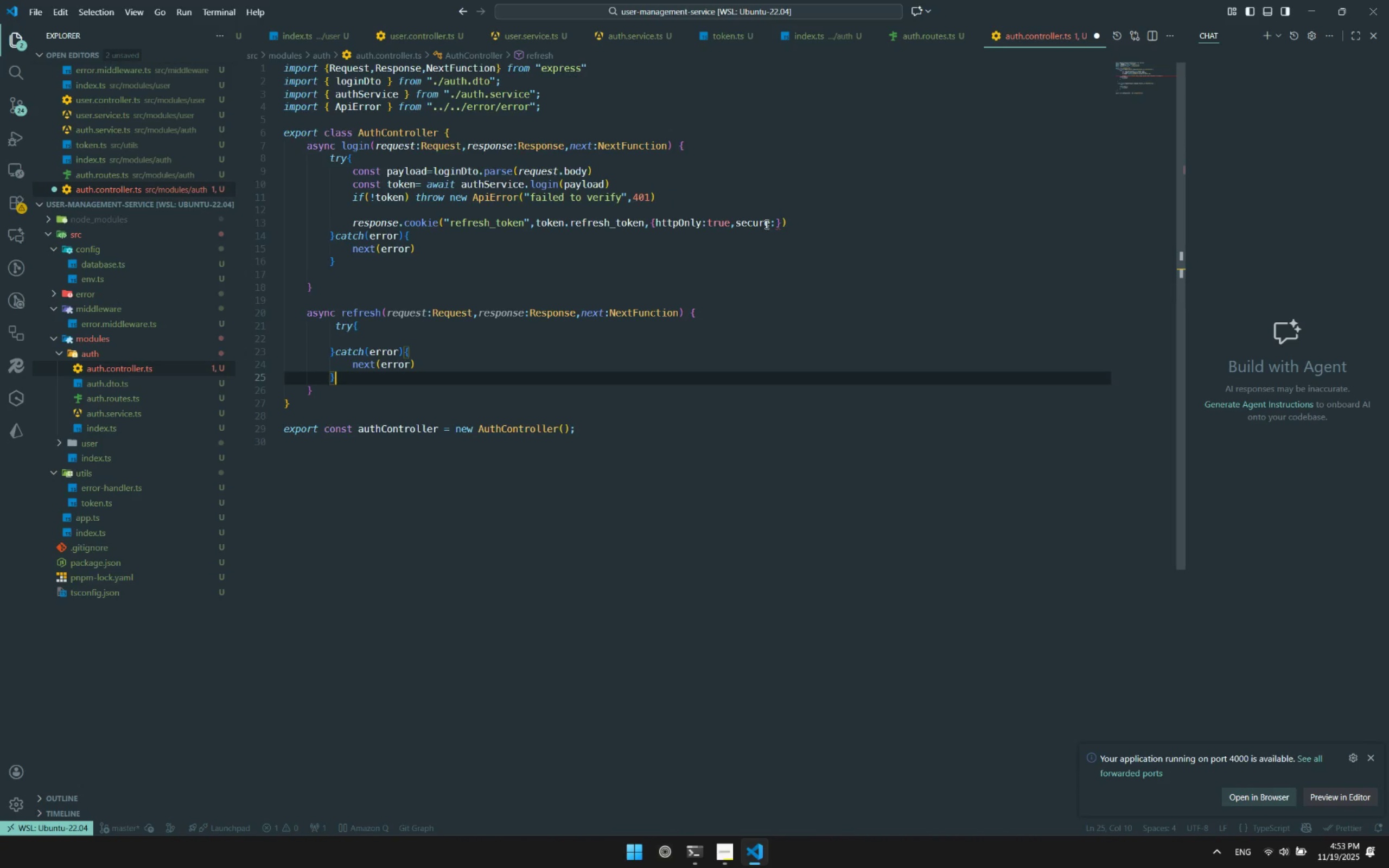 
left_click([775, 224])
 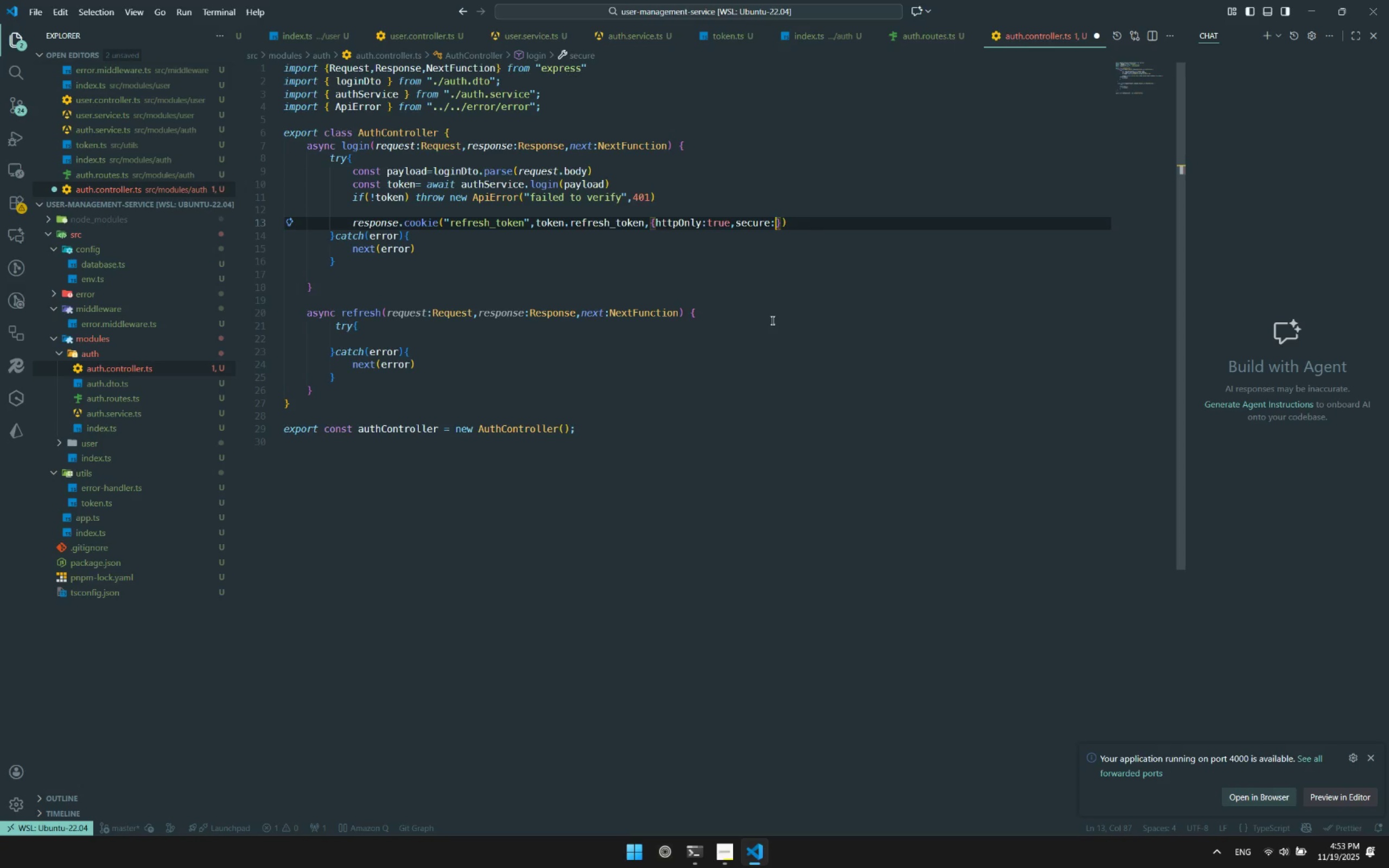 
type(env.)
 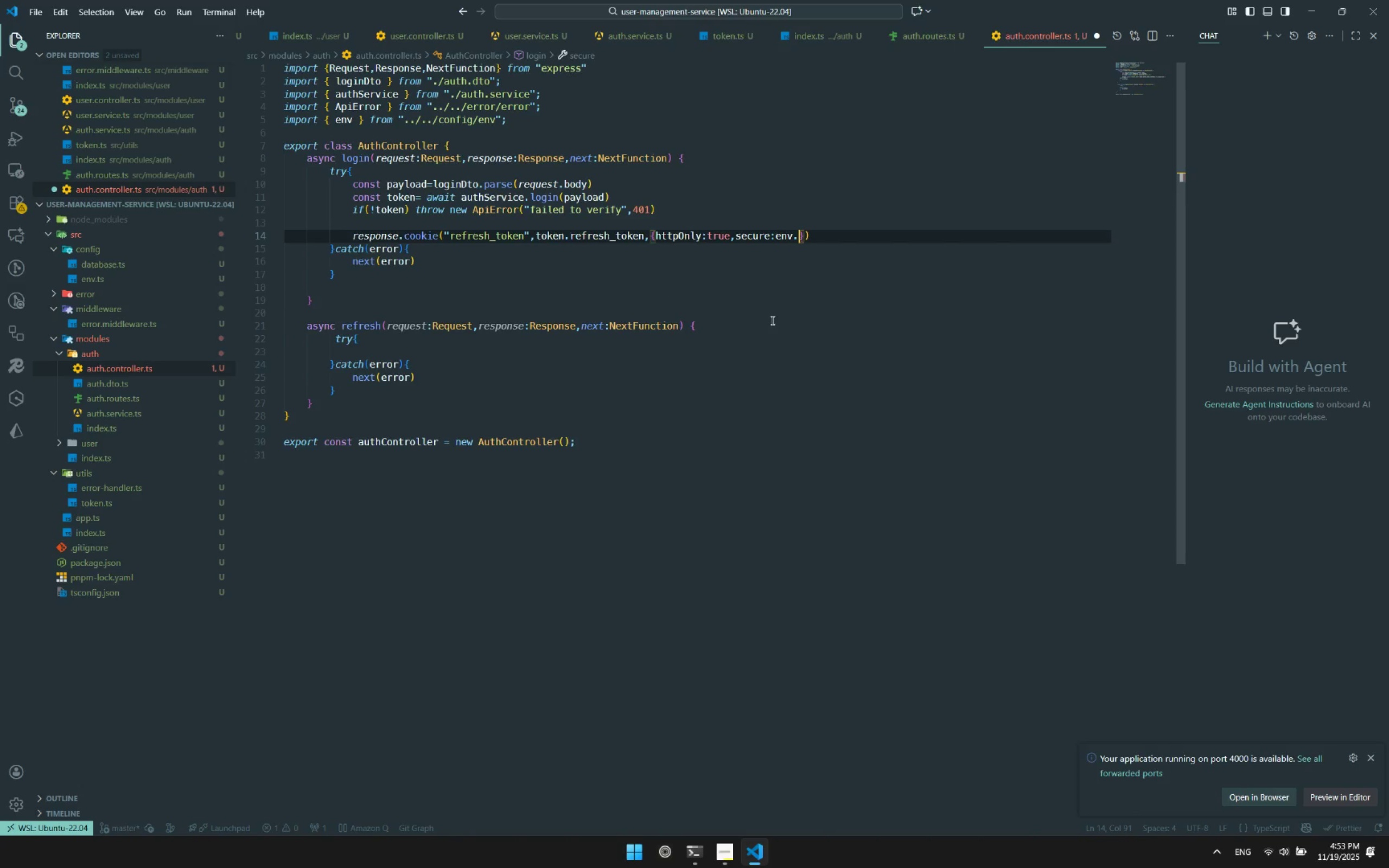 
key(Control+ControlLeft)
 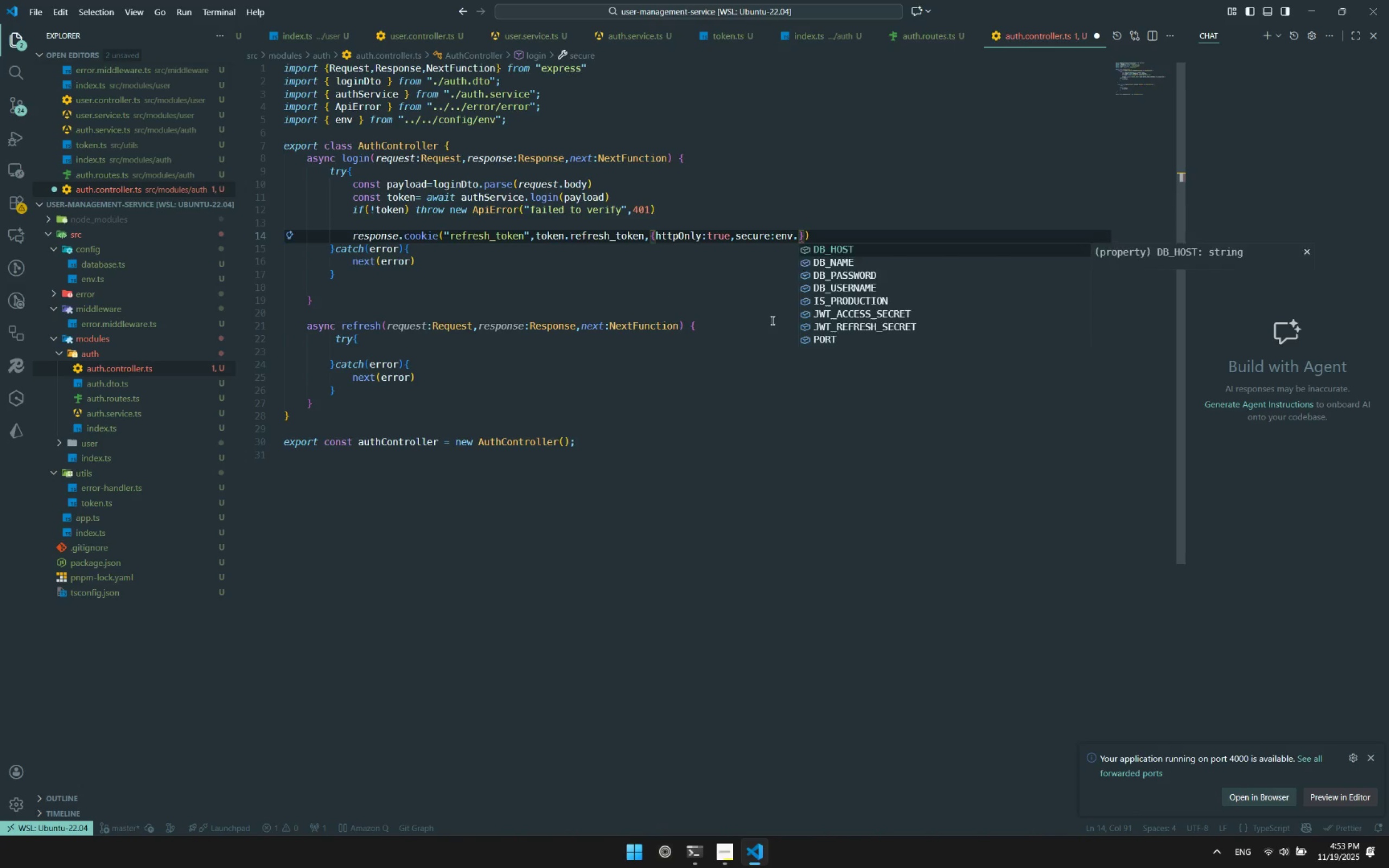 
key(Control+Space)
 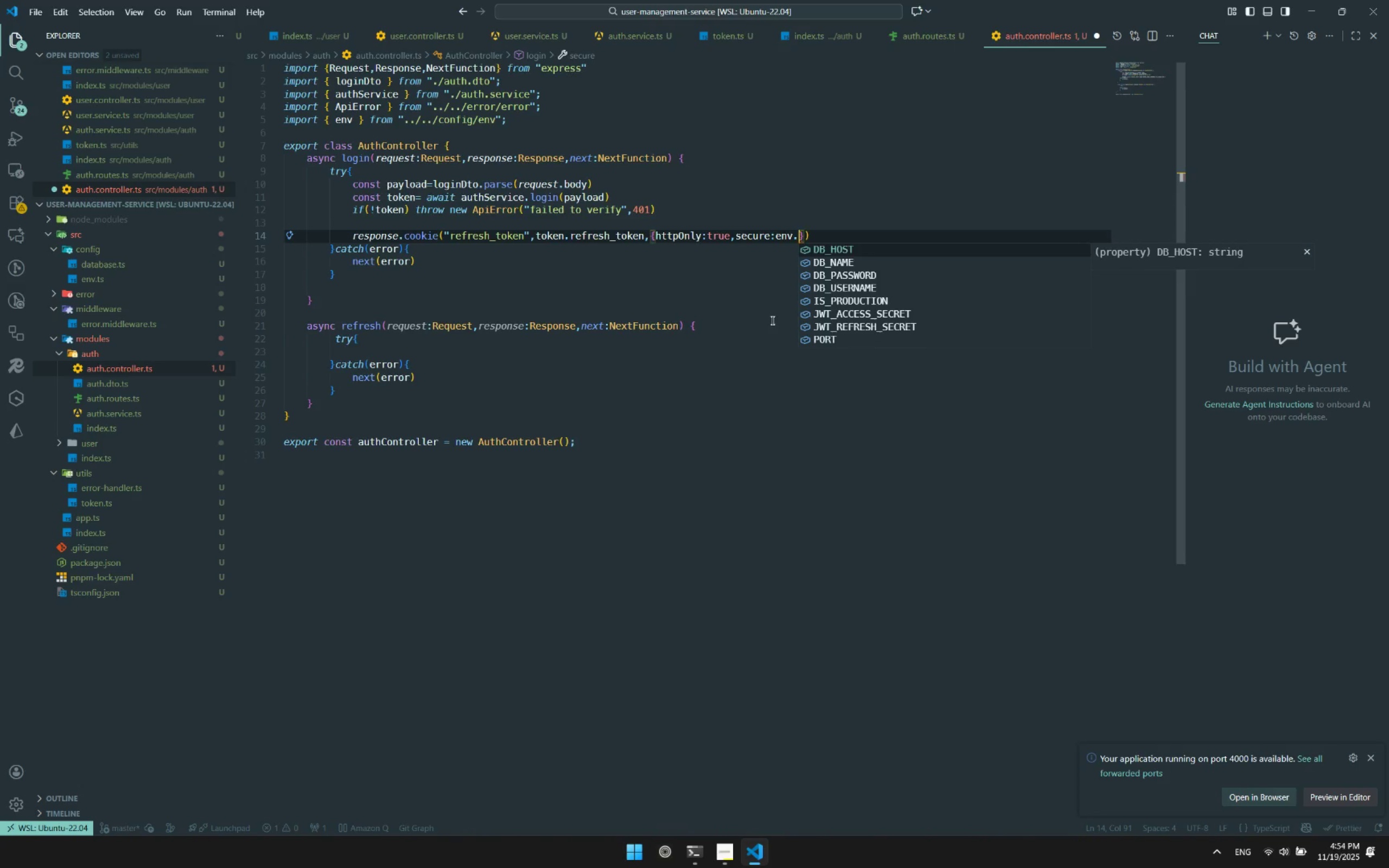 
type(is)
 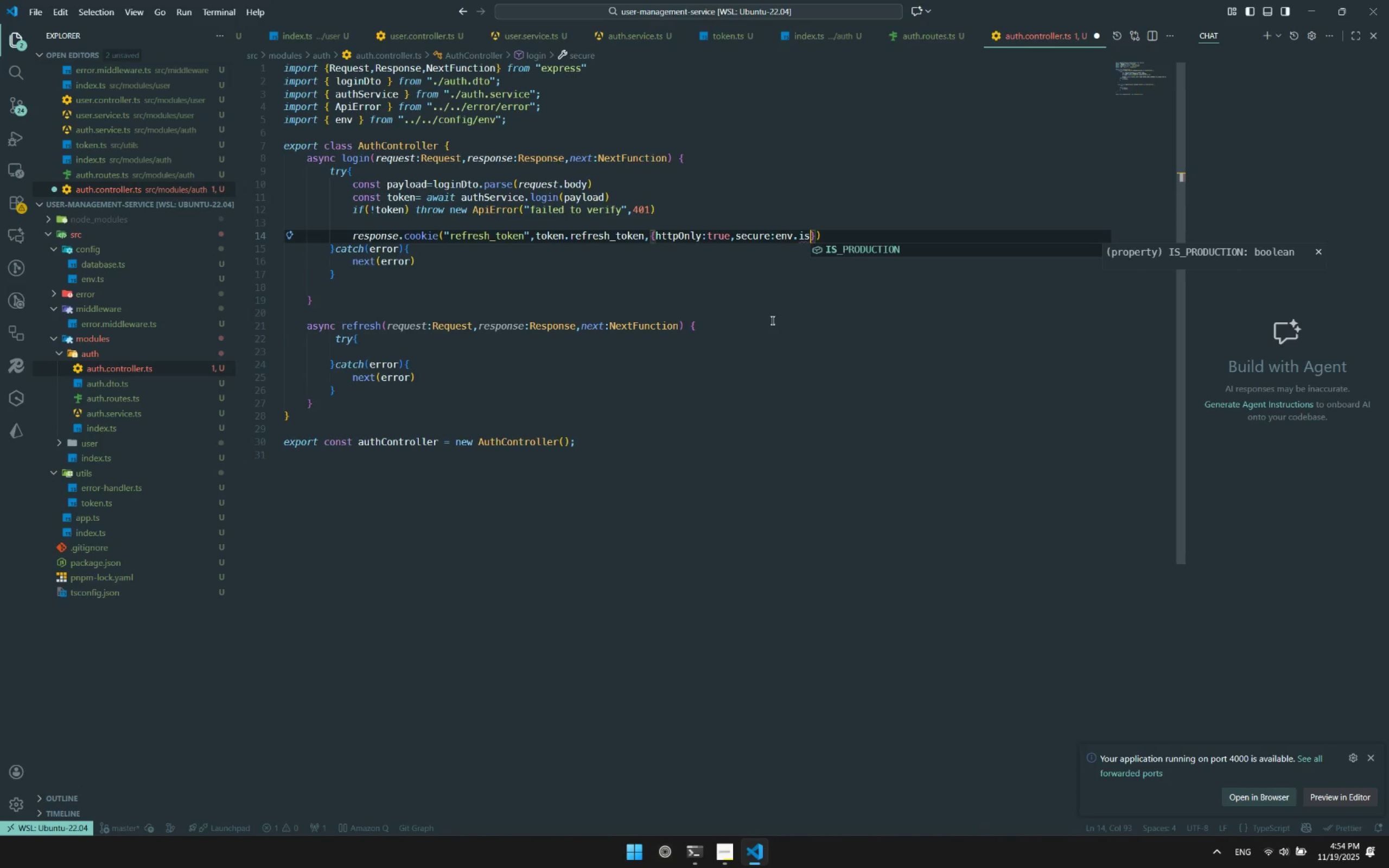 
key(Enter)
 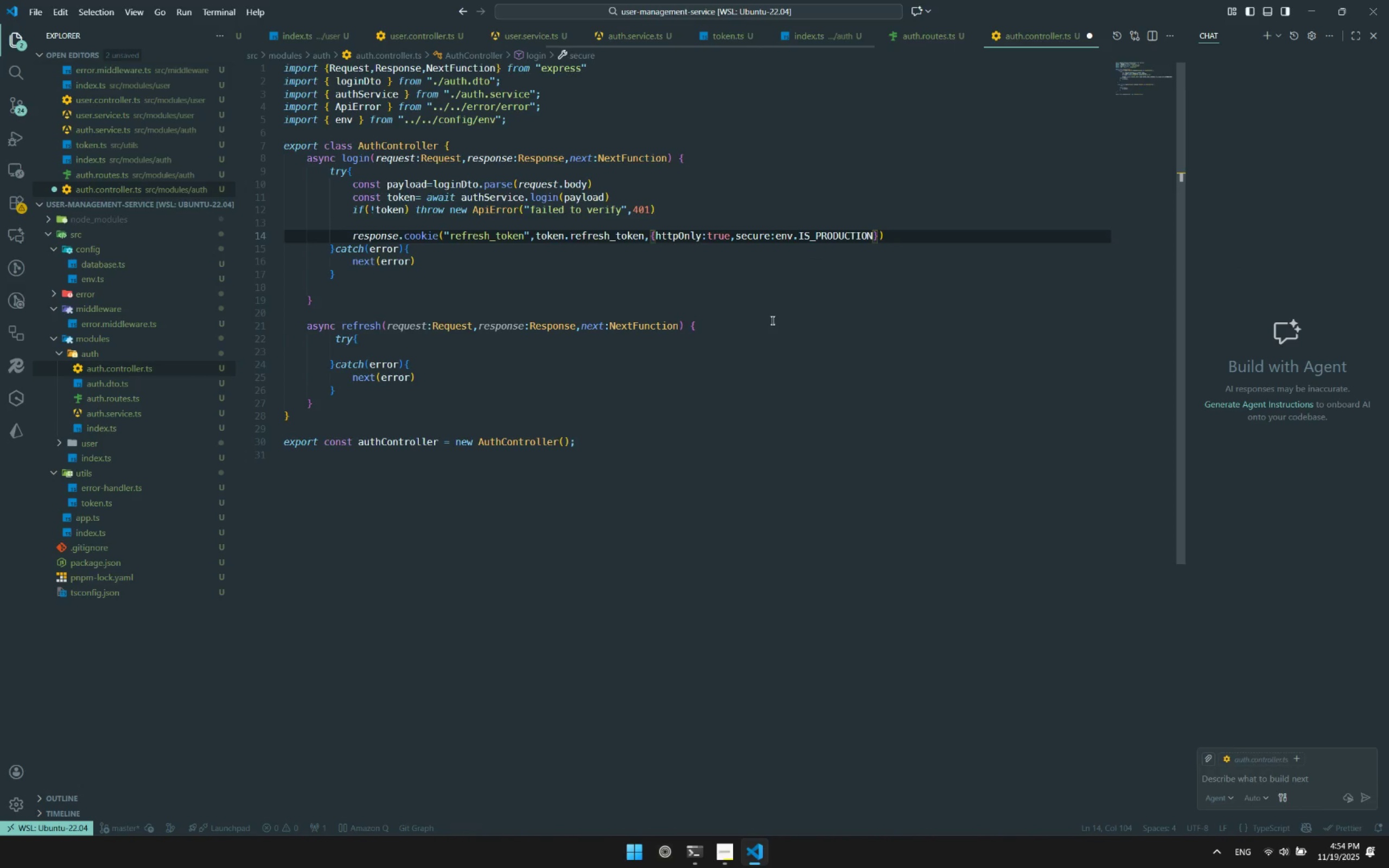 
key(Comma)
 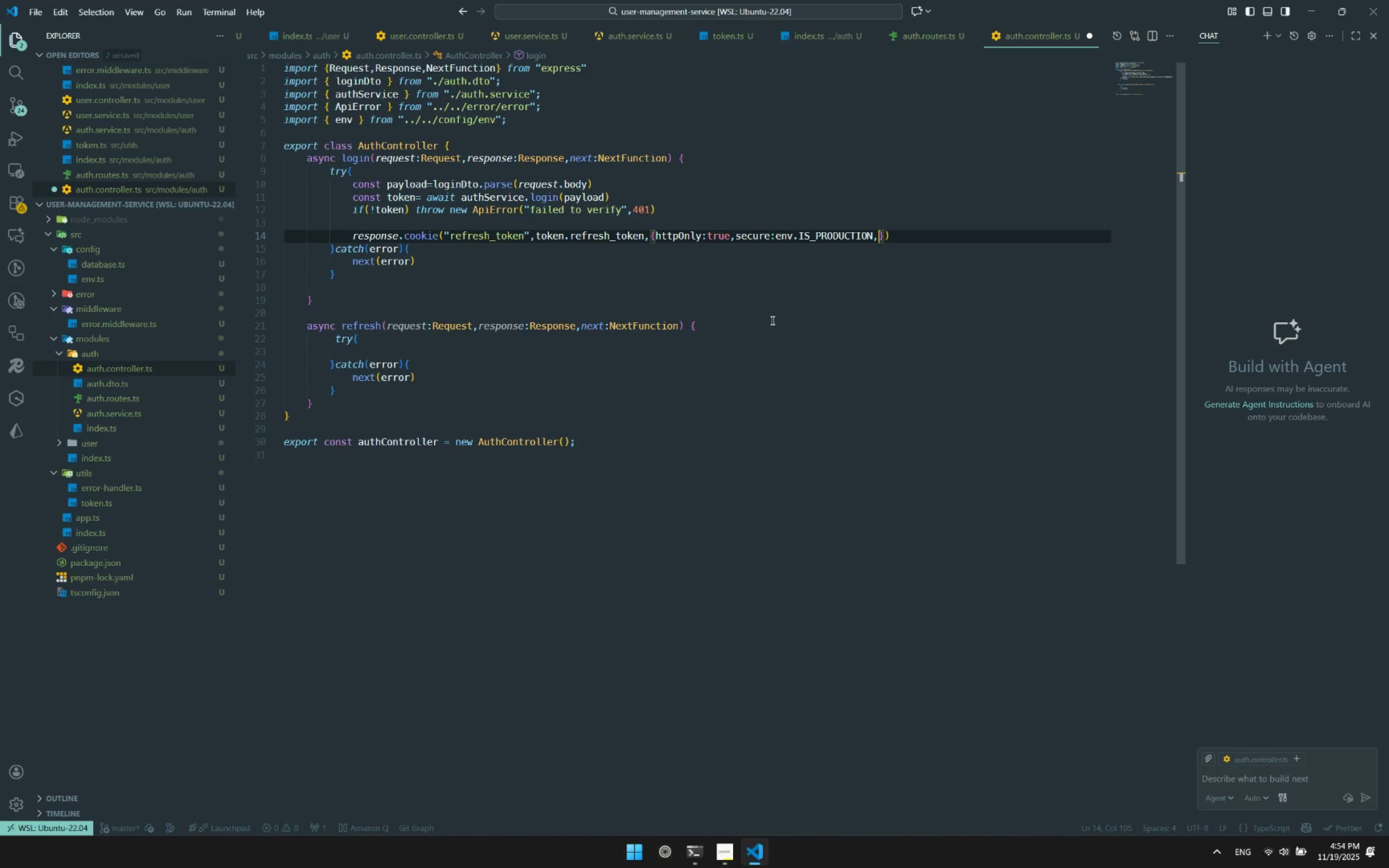 
key(S)
 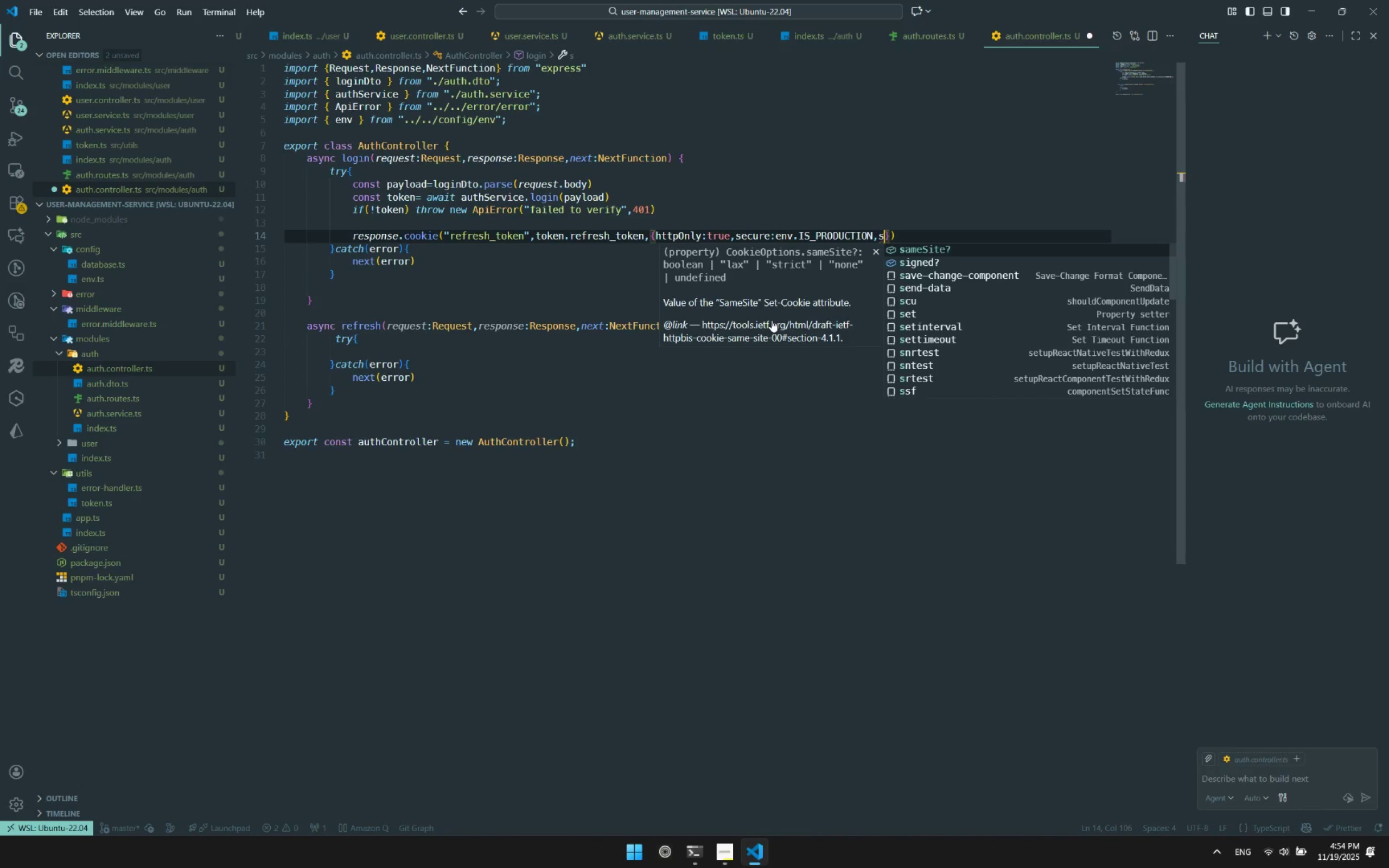 
key(Enter)
 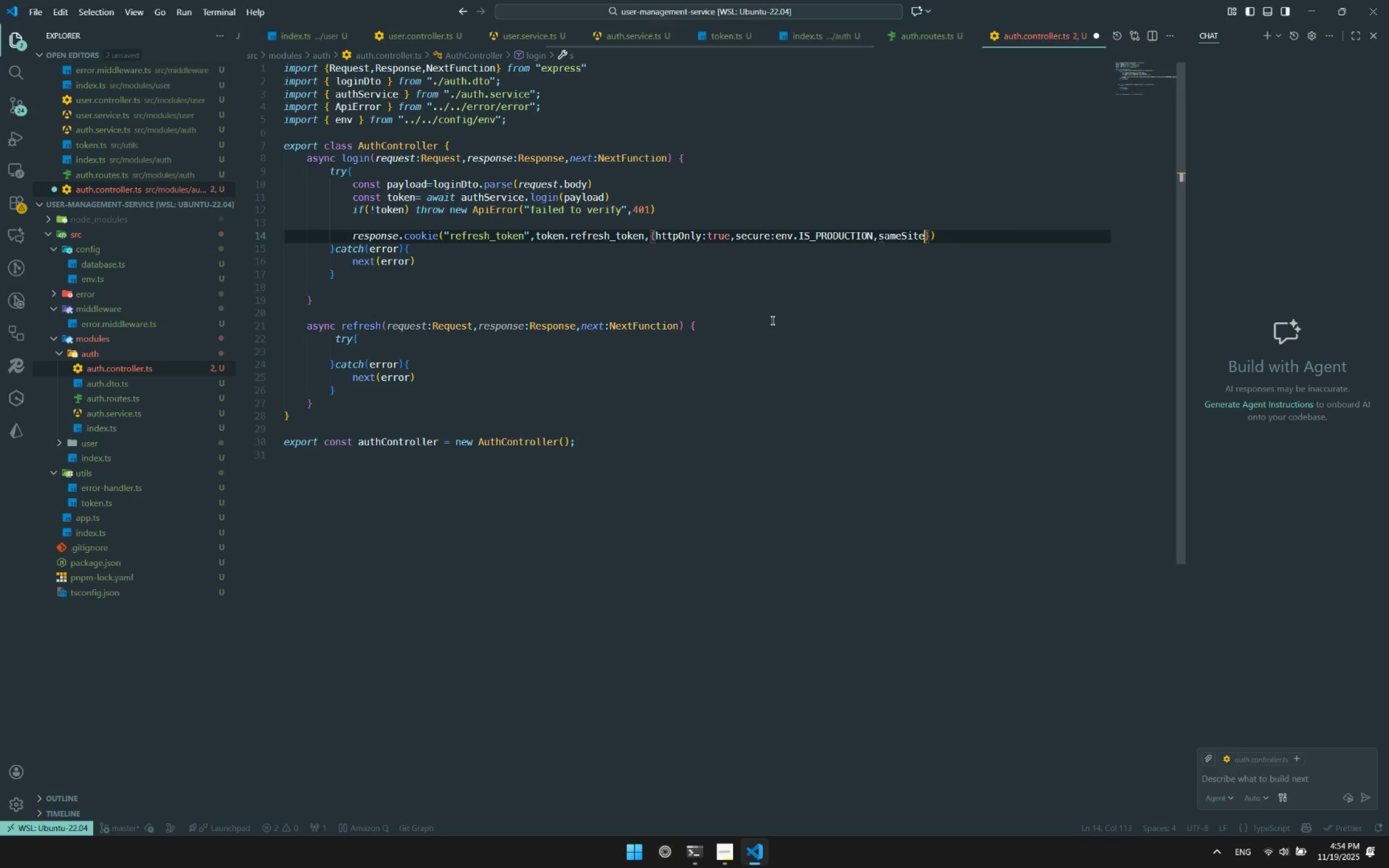 
key(Shift+ShiftRight)
 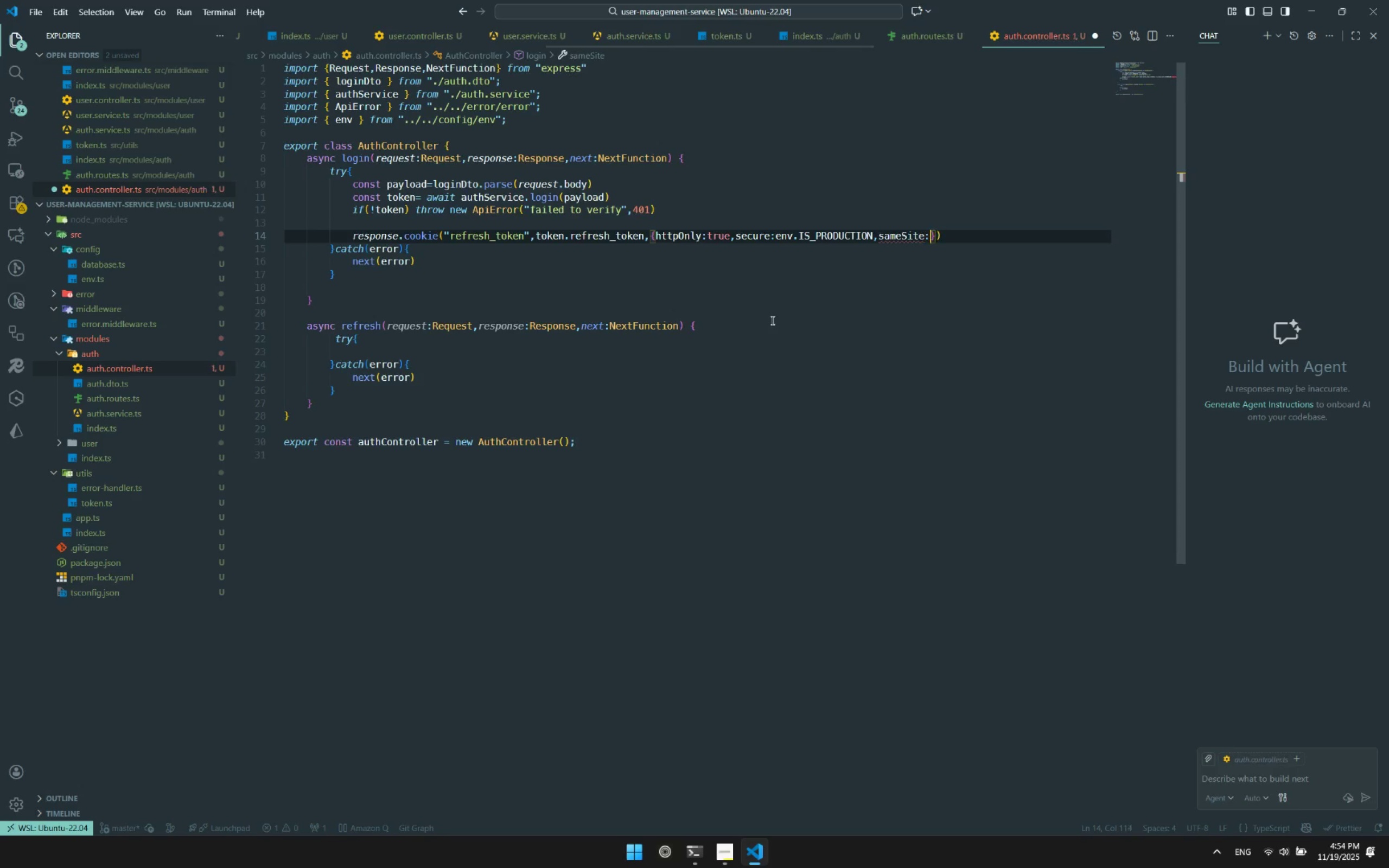 
key(Shift+Semicolon)
 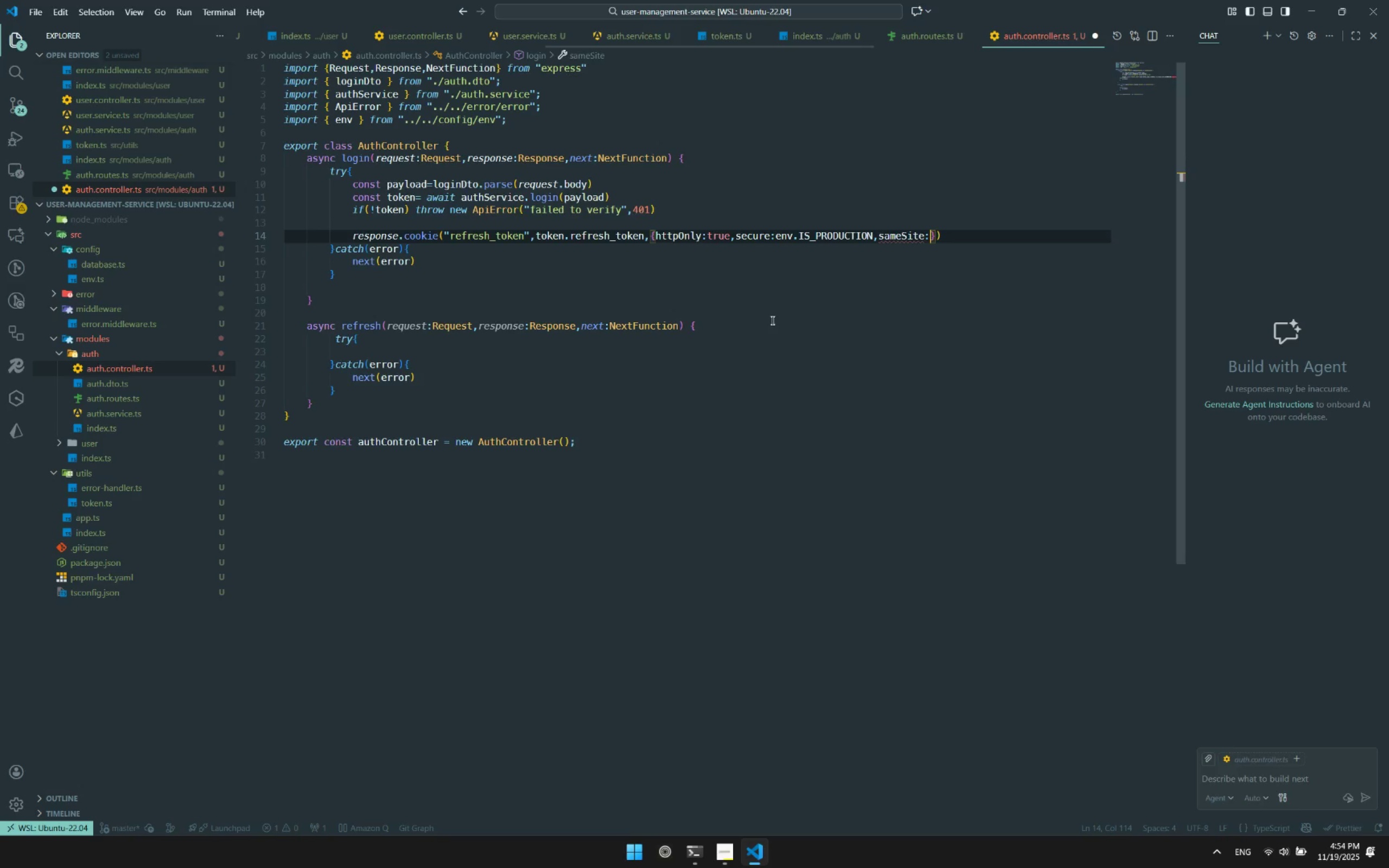 
key(Shift+ShiftRight)
 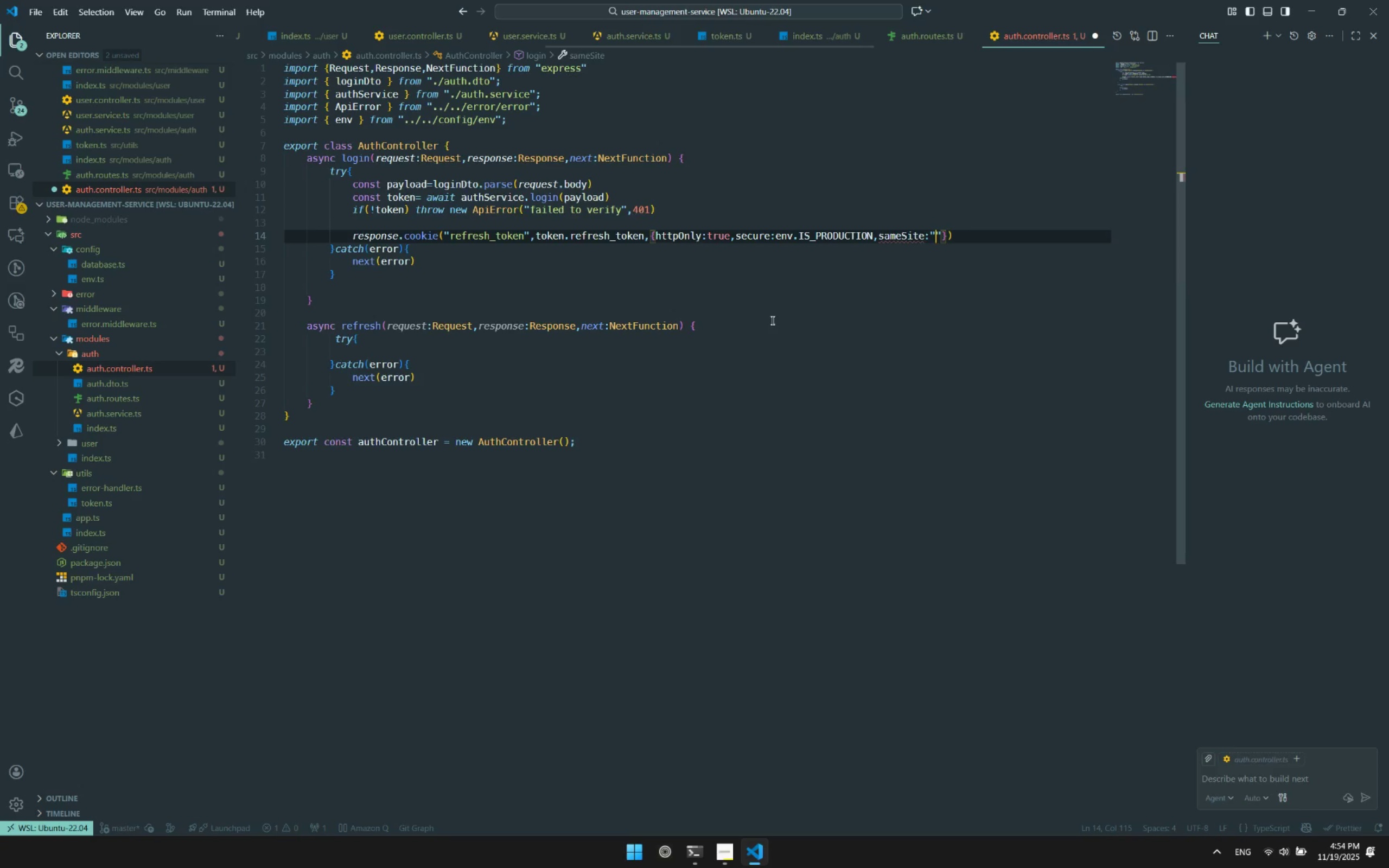 
key(Shift+Quote)
 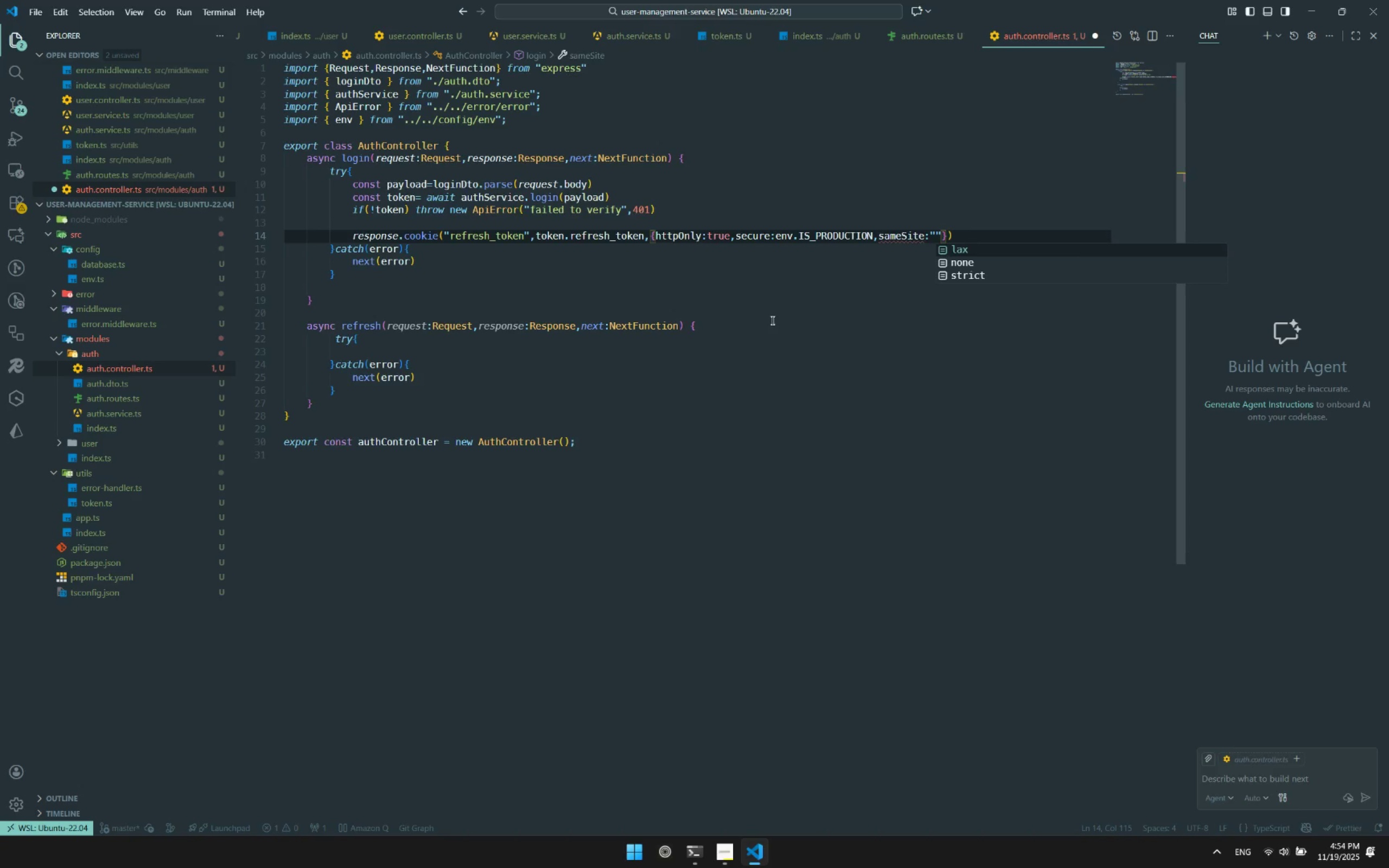 
key(ArrowDown)
 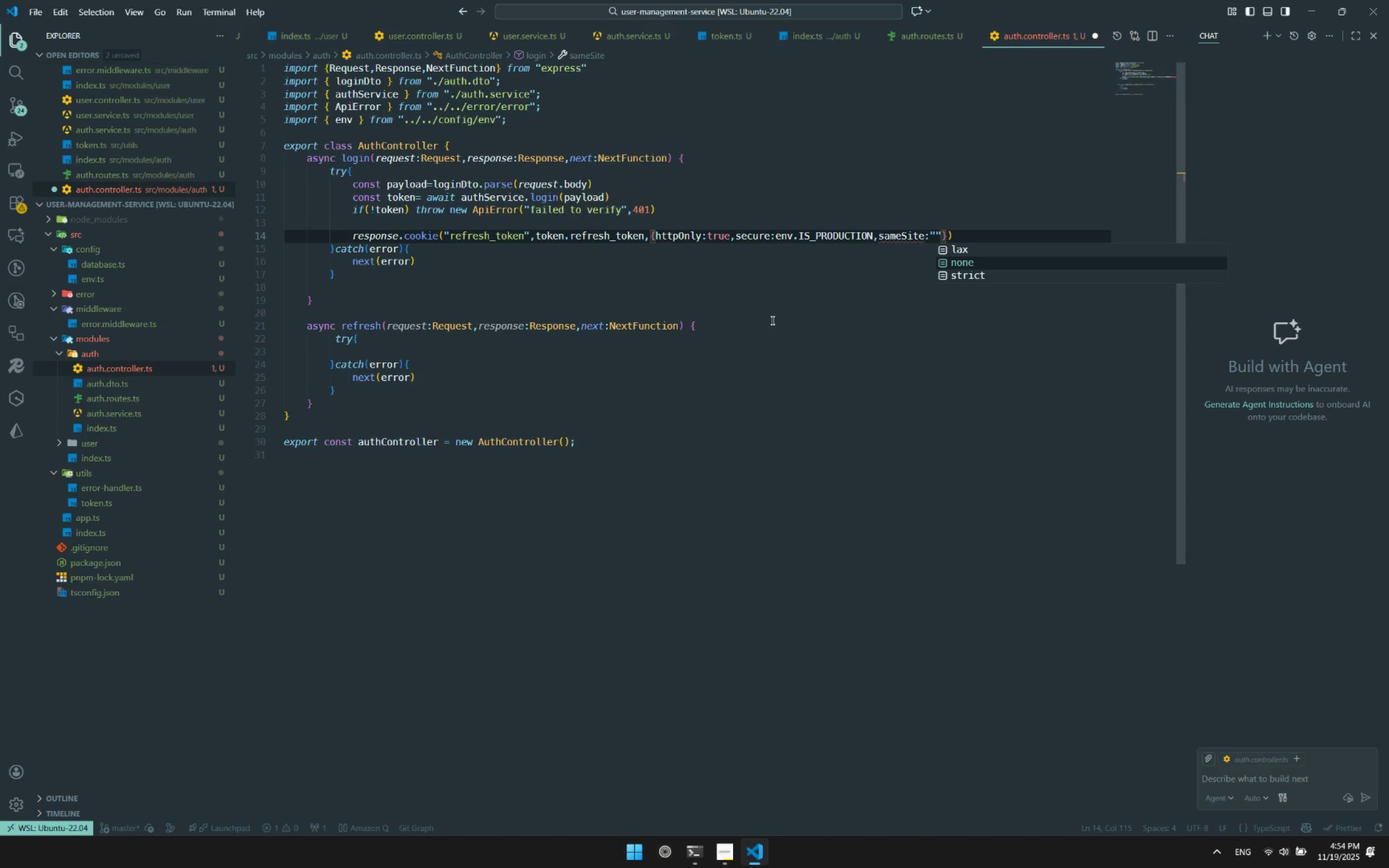 
key(ArrowDown)
 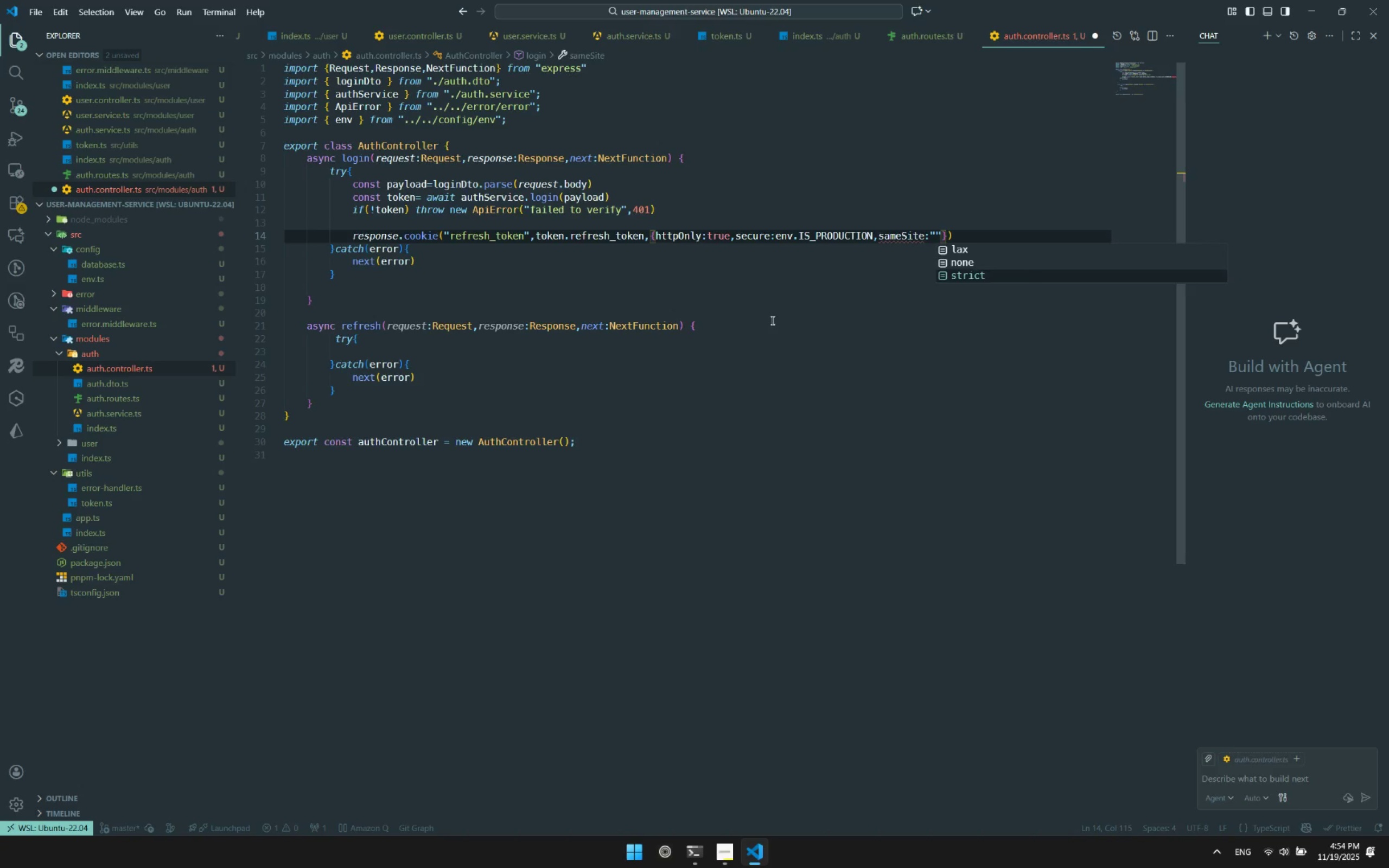 
key(Enter)
 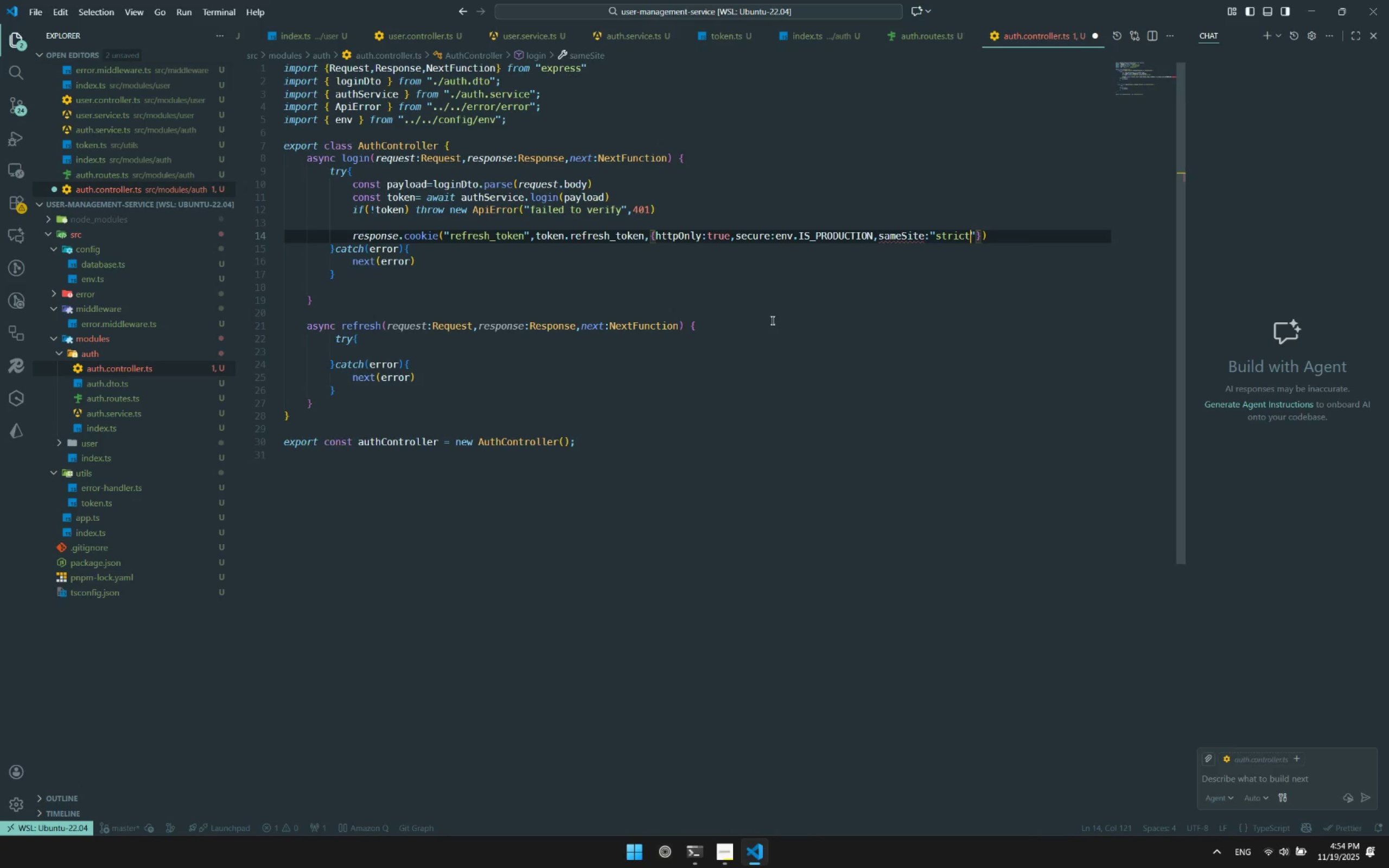 
key(ArrowRight)
 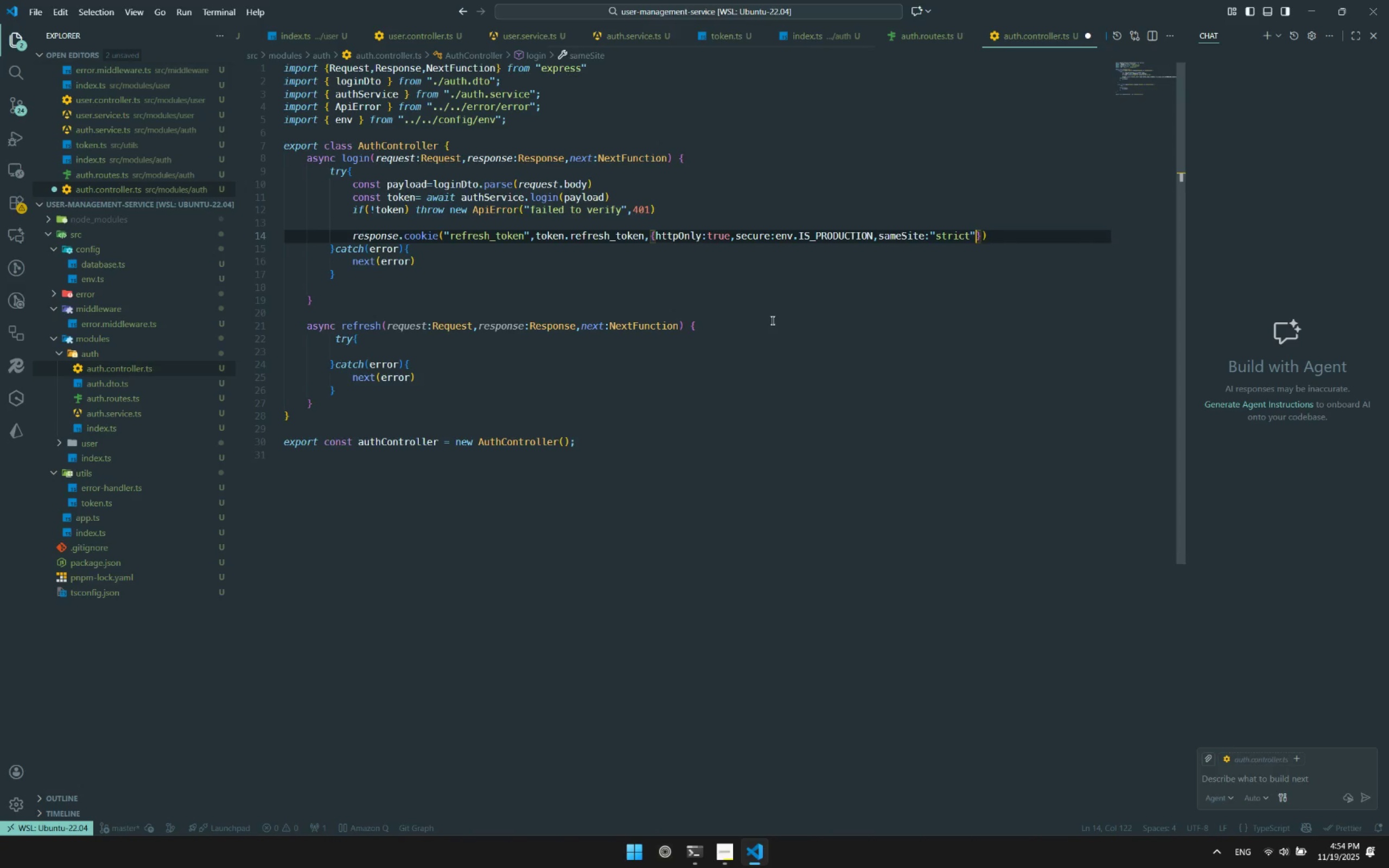 
key(Comma)
 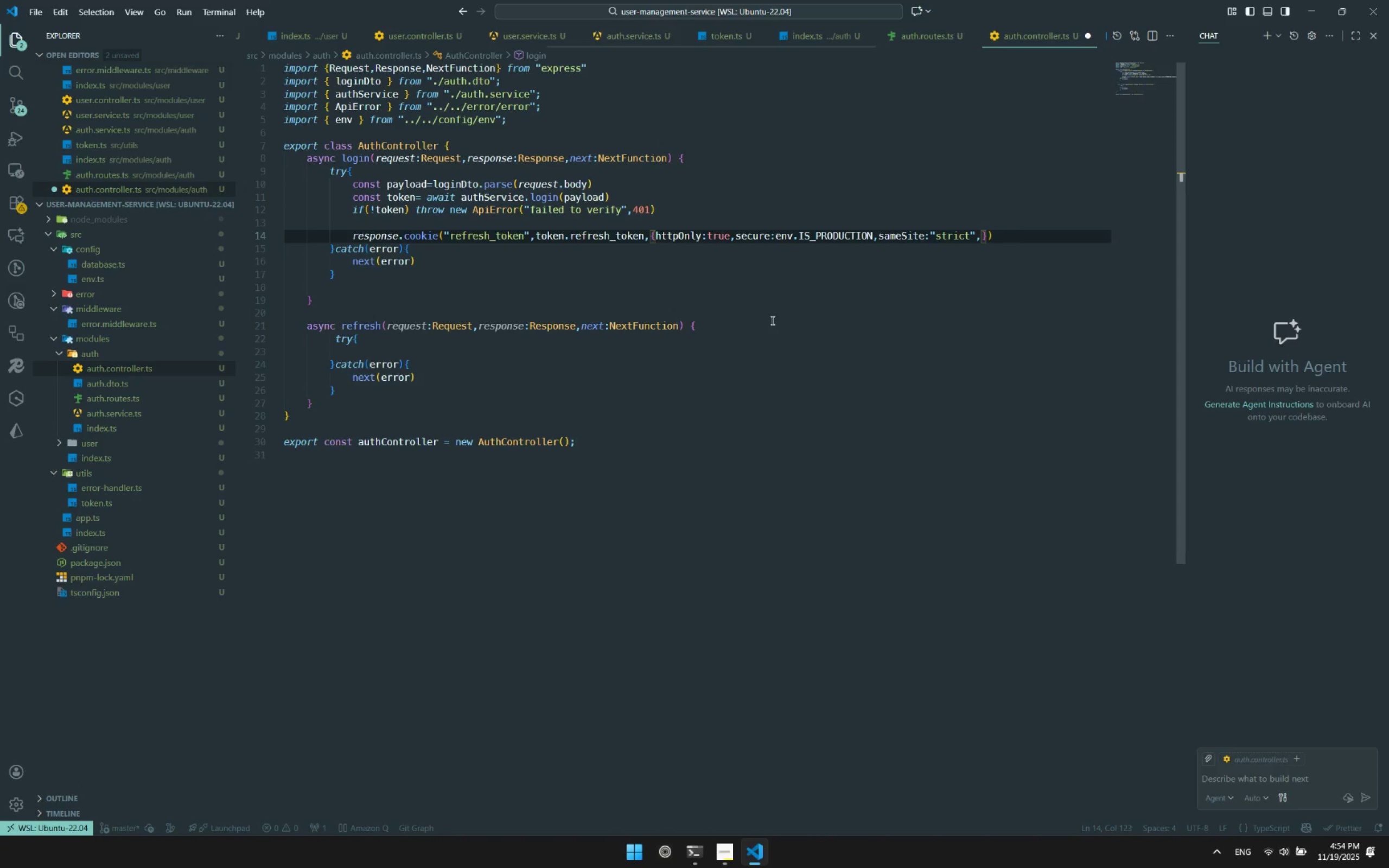 
key(Control+Space)
 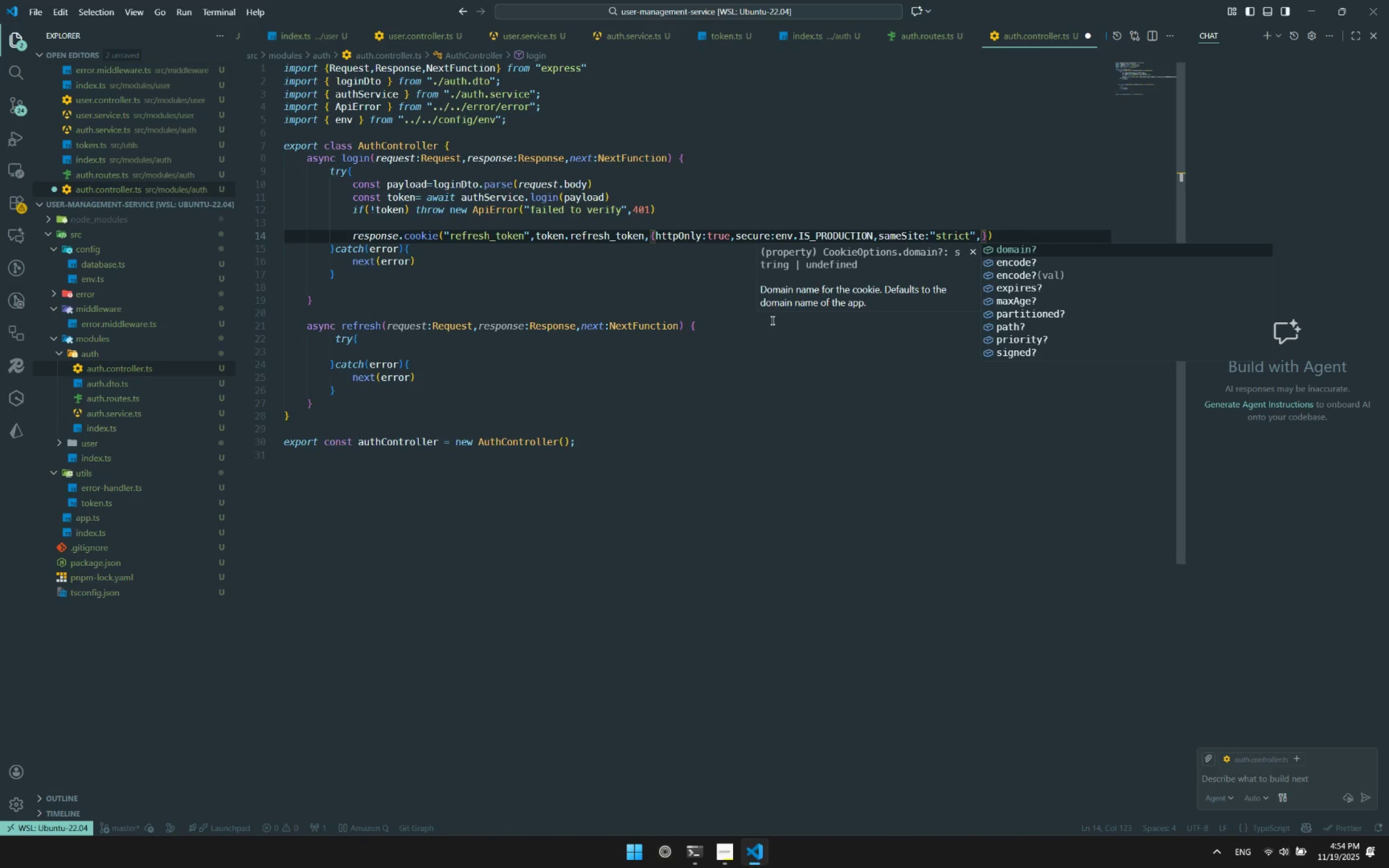 
key(M)
 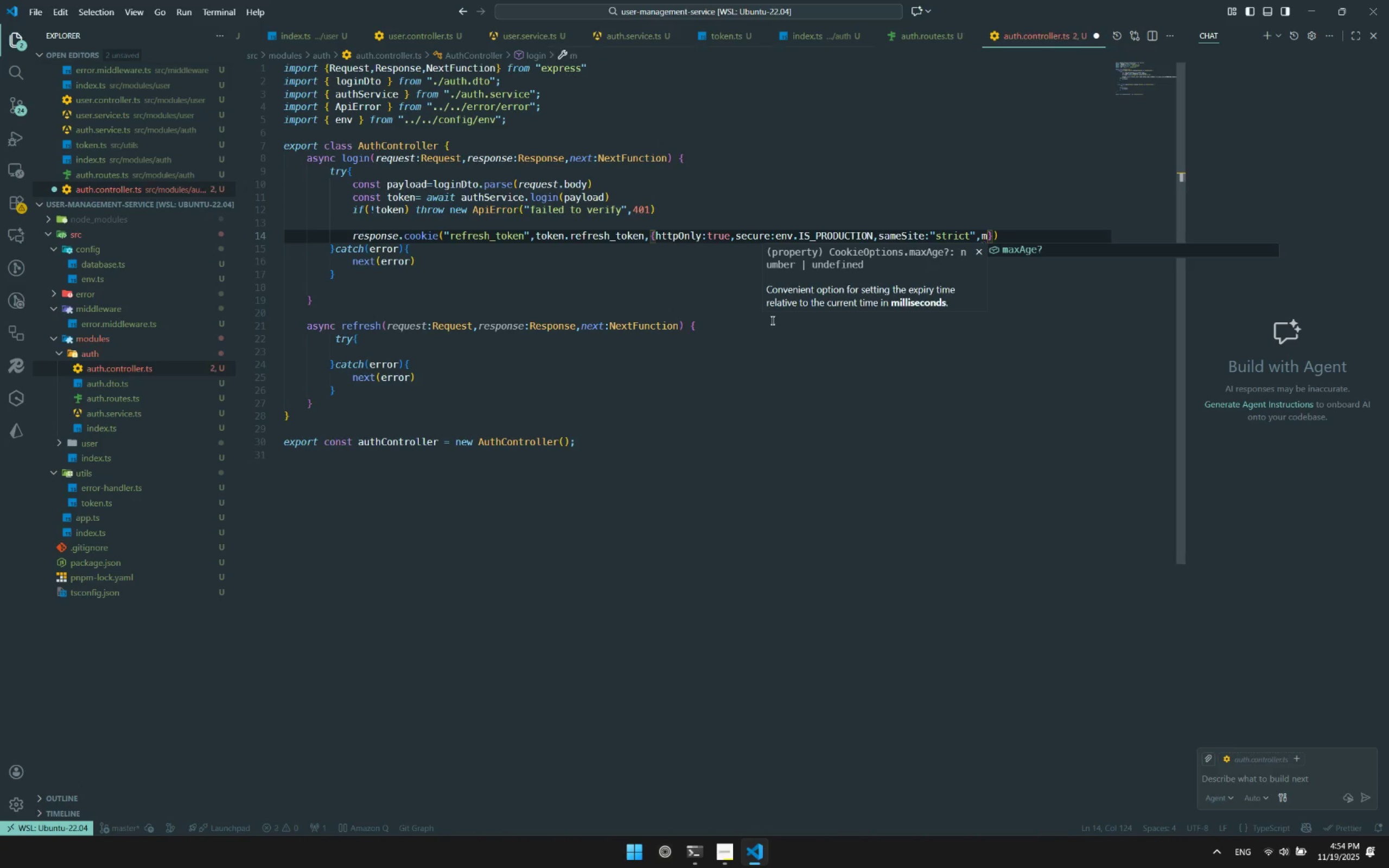 
key(Enter)
 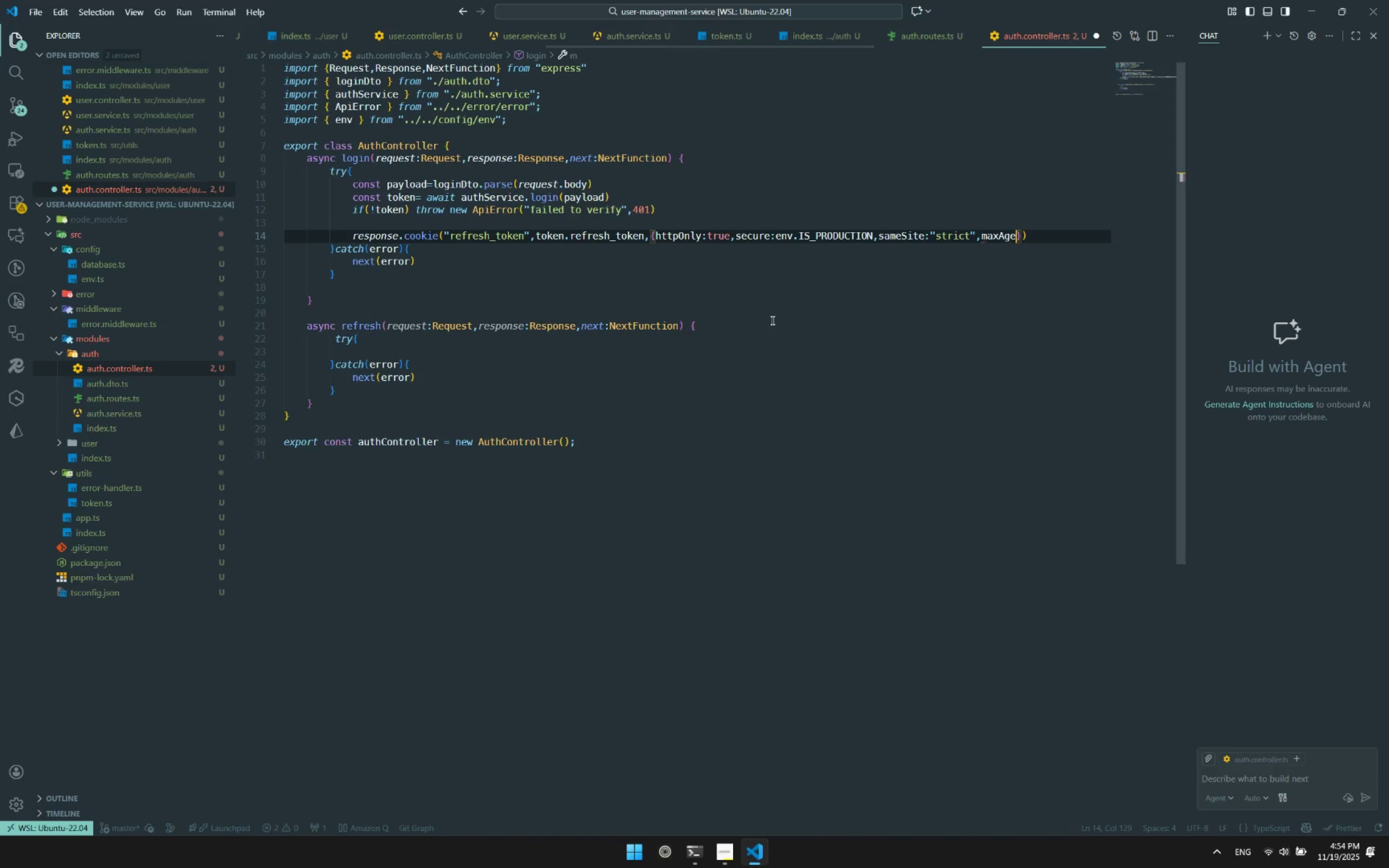 
type(:7*24*60)
 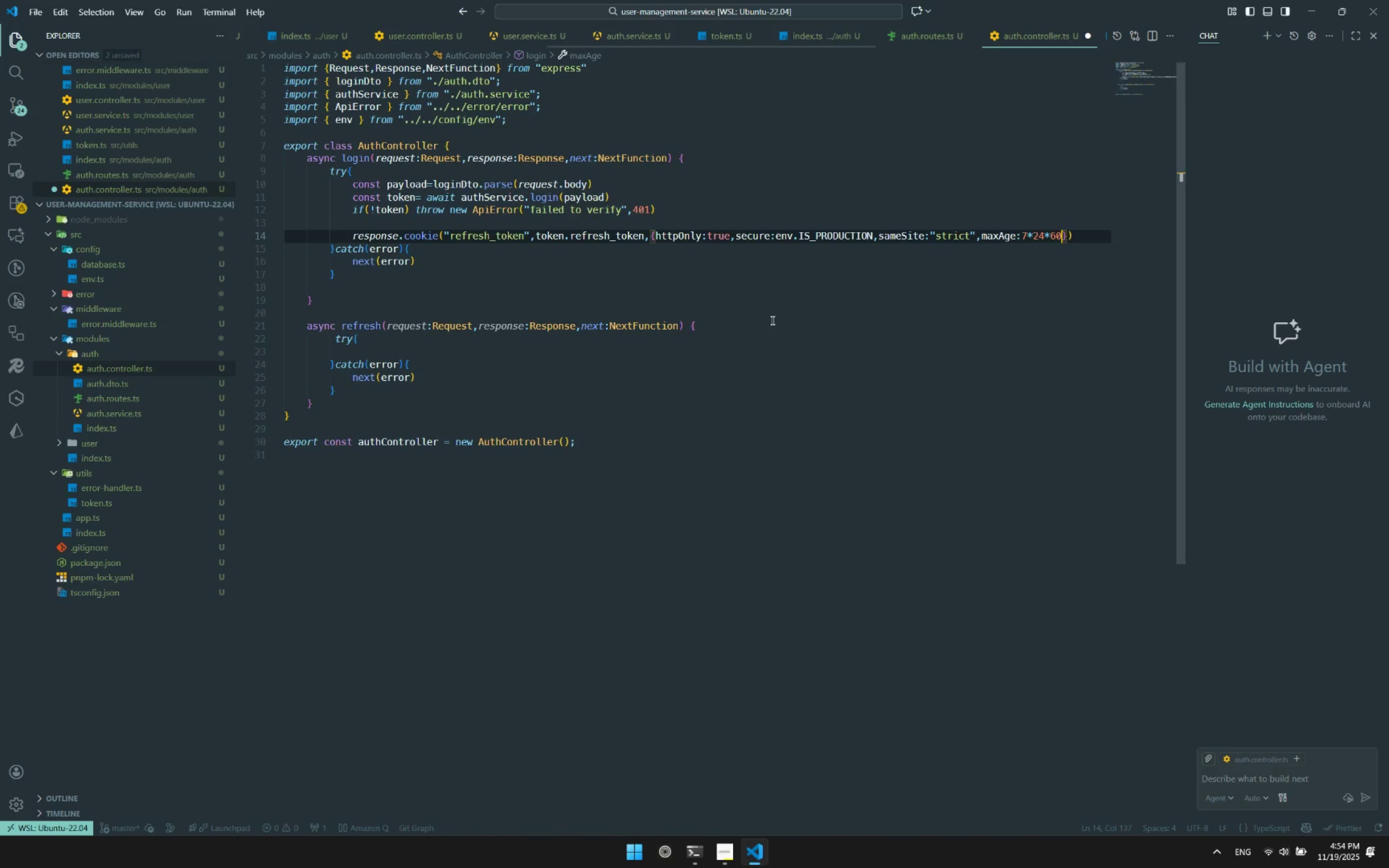 
hold_key(key=ShiftLeft, duration=1.53)
 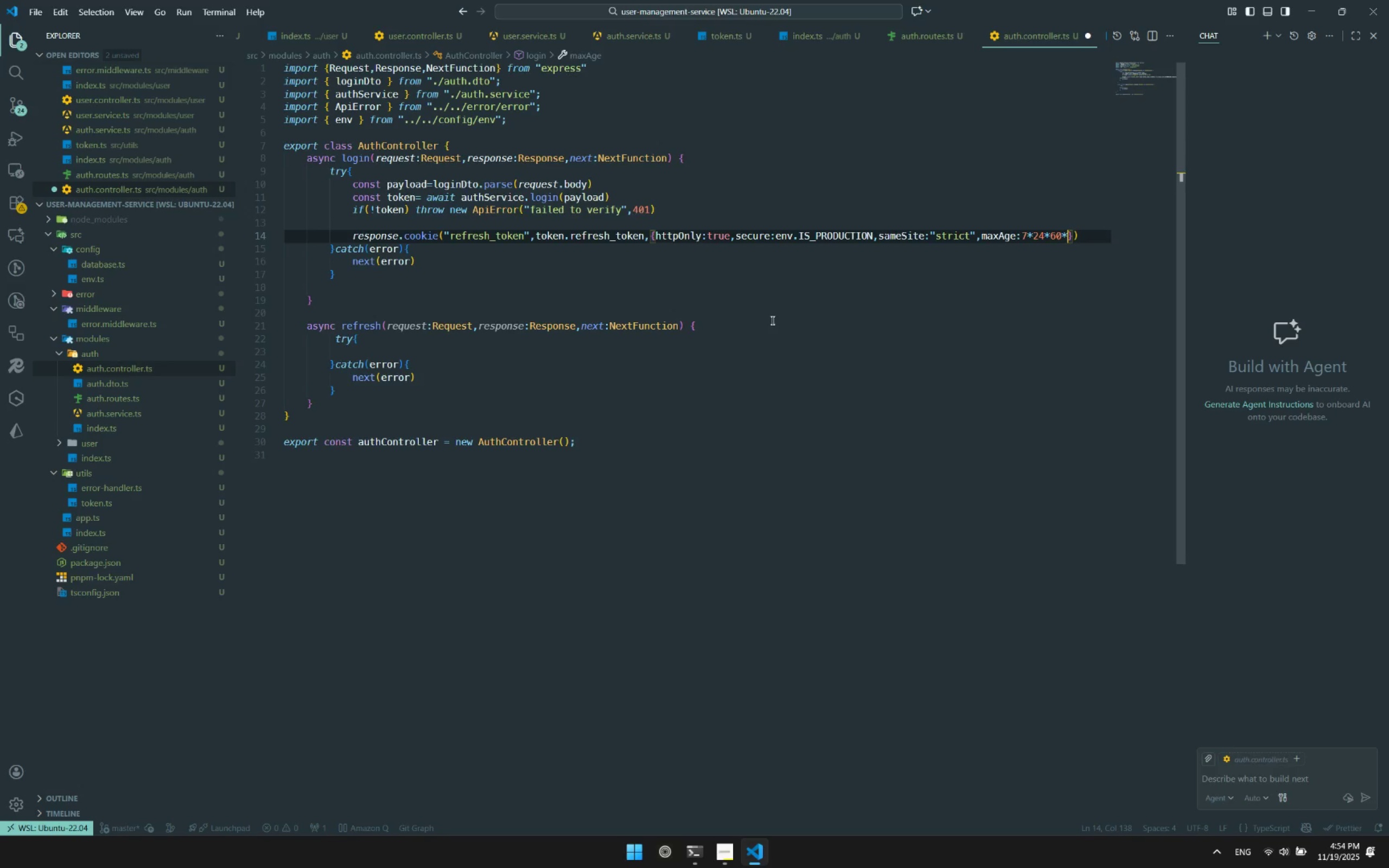 
type(*60*1000)
 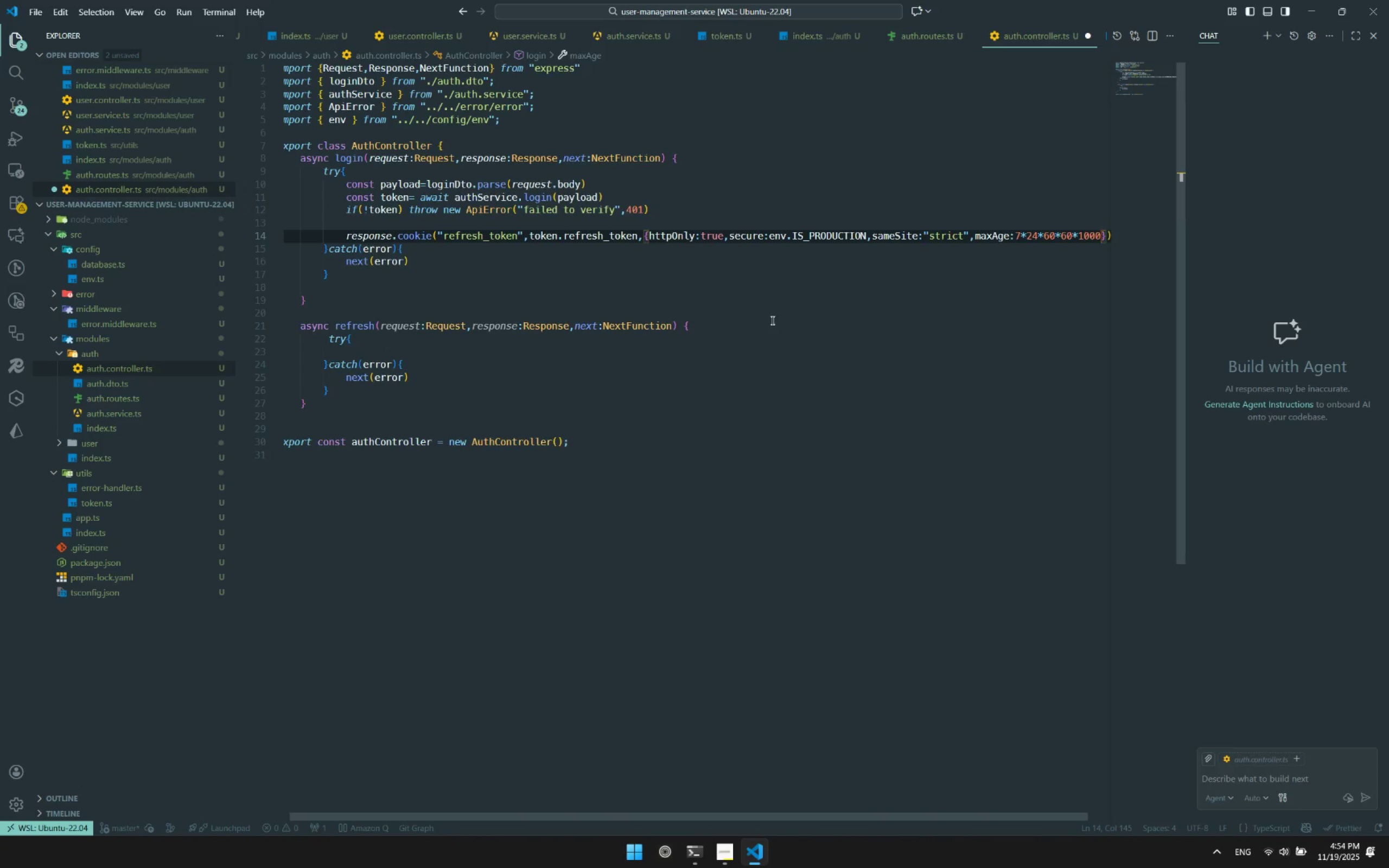 
 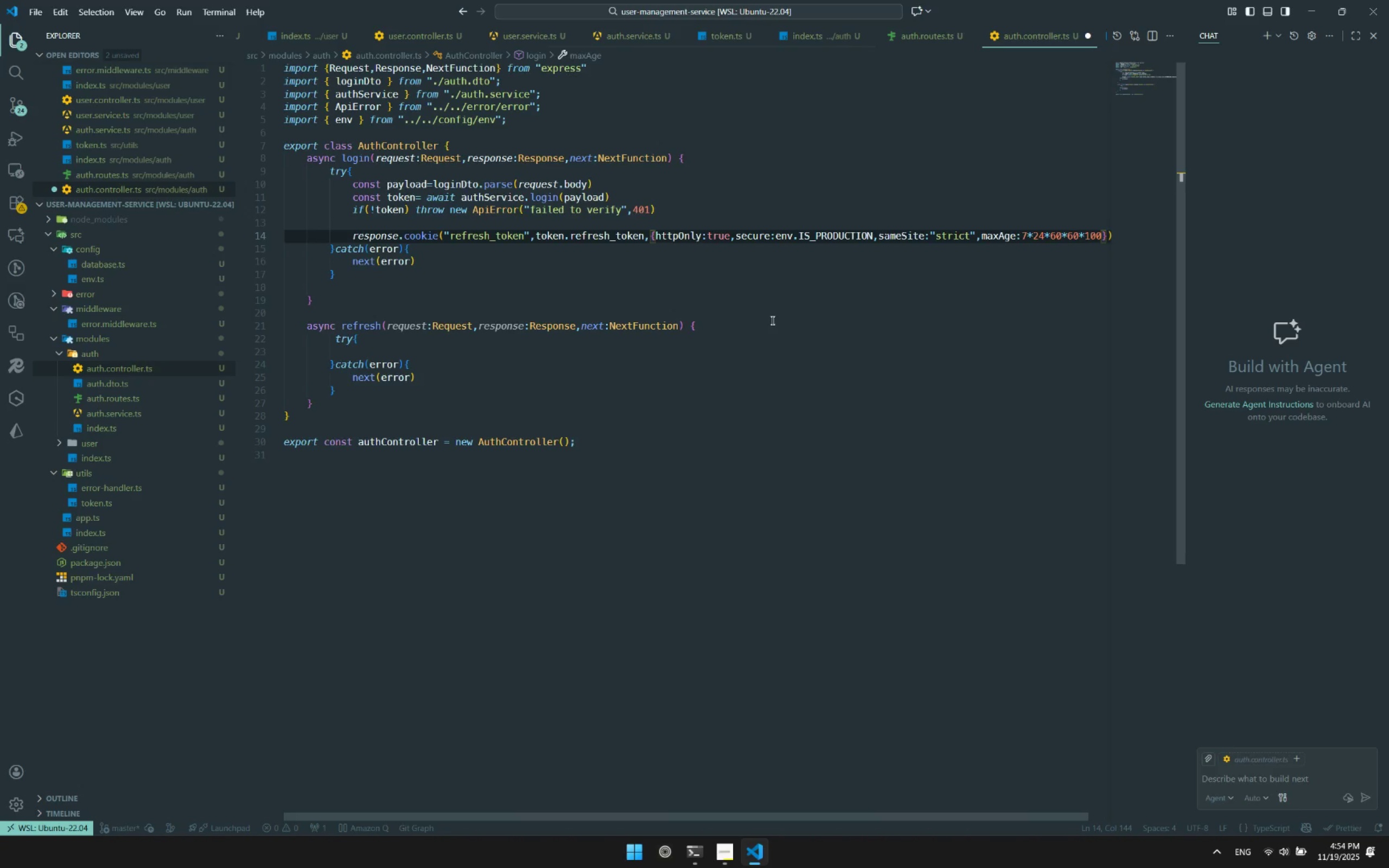 
key(Control+ControlLeft)
 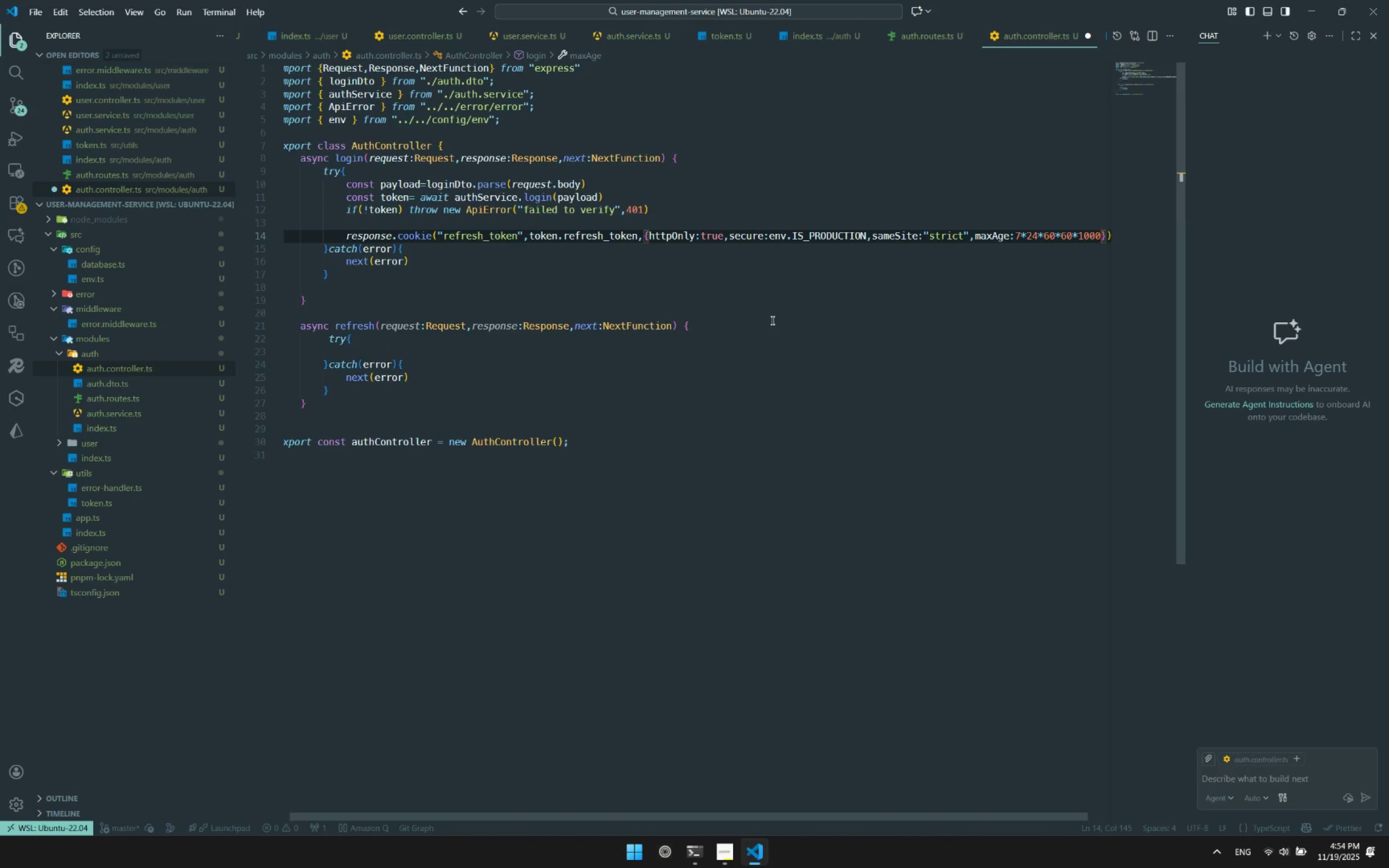 
key(Control+S)
 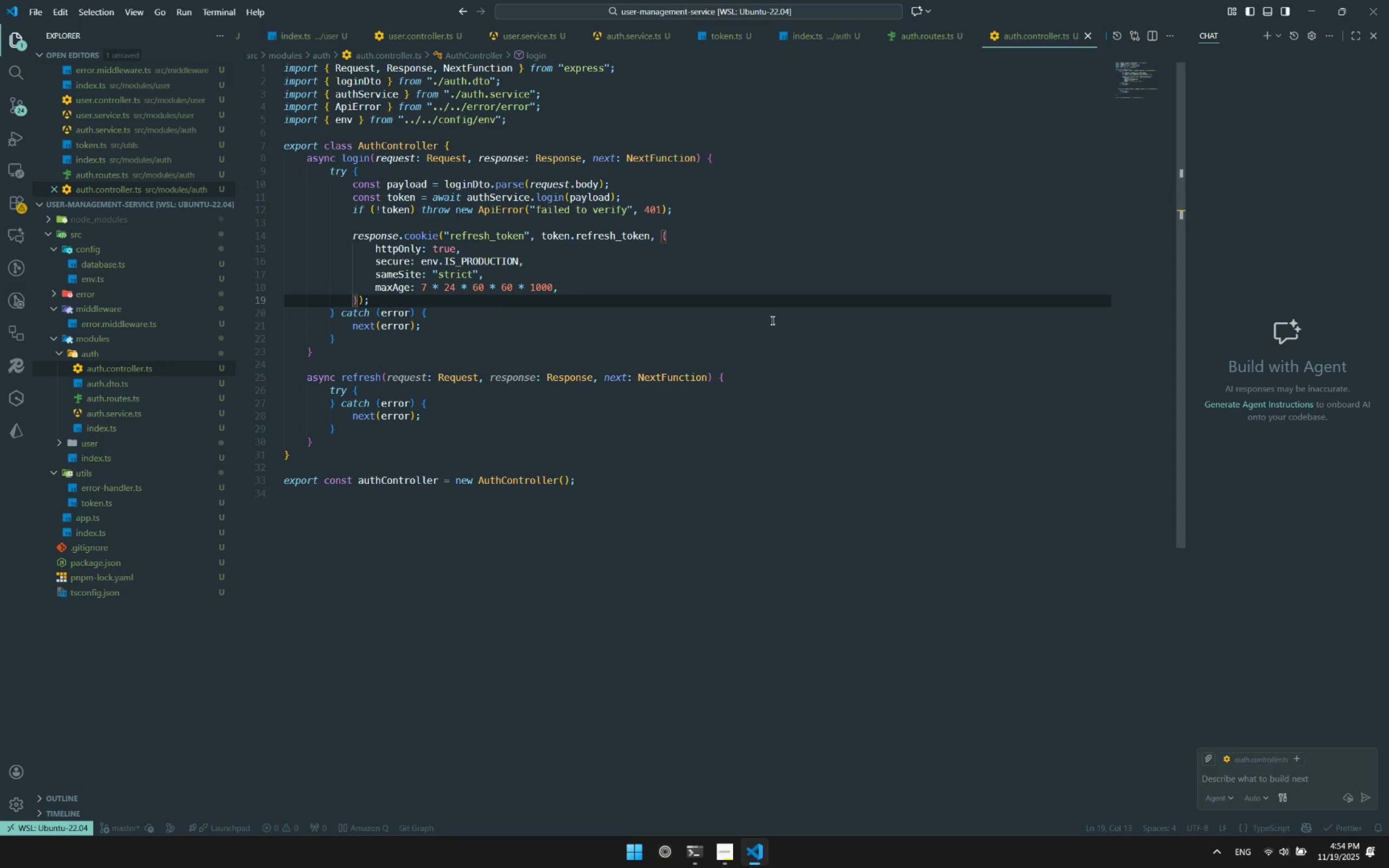 
key(Control+ArrowUp)
 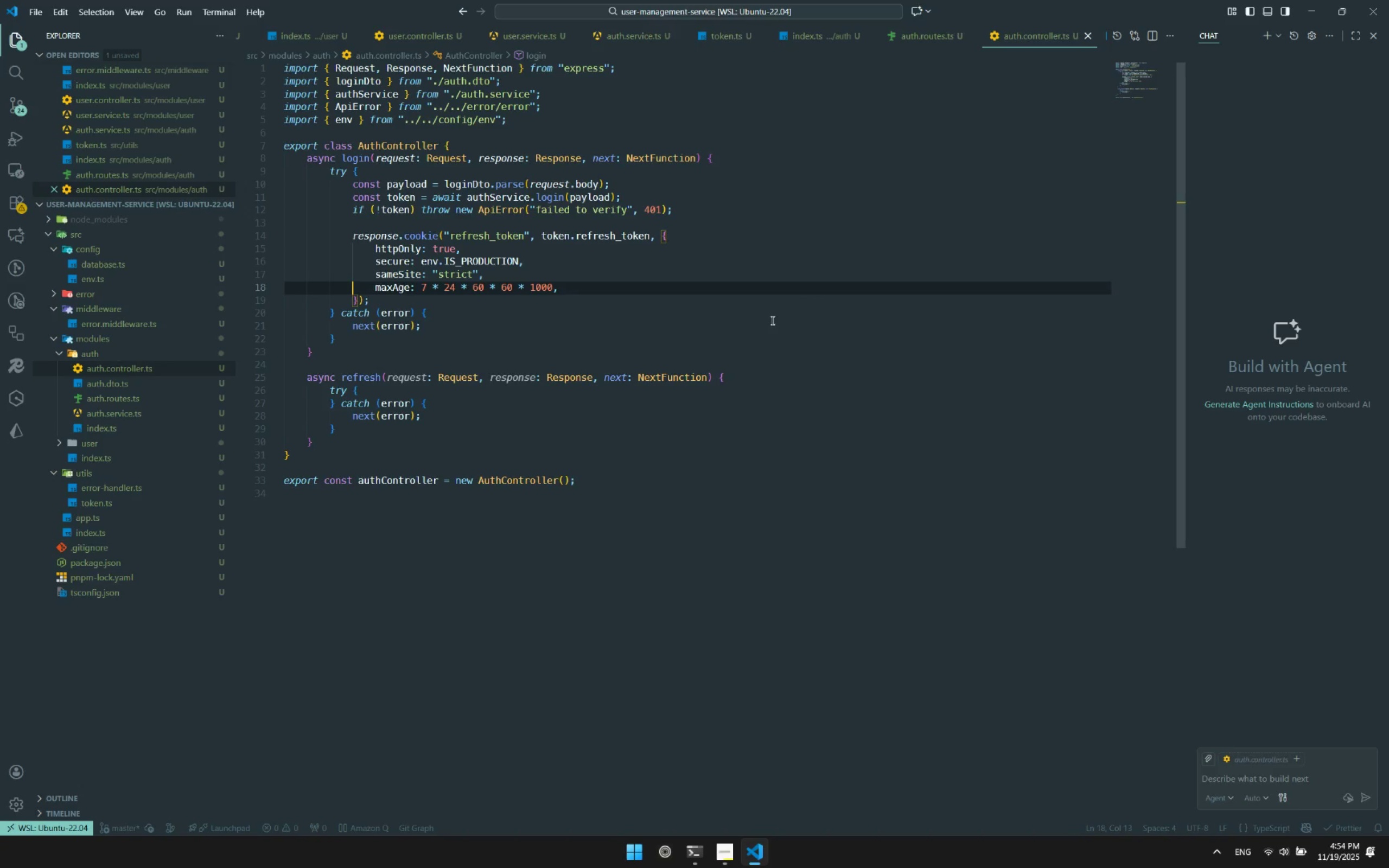 
key(Control+ArrowDown)
 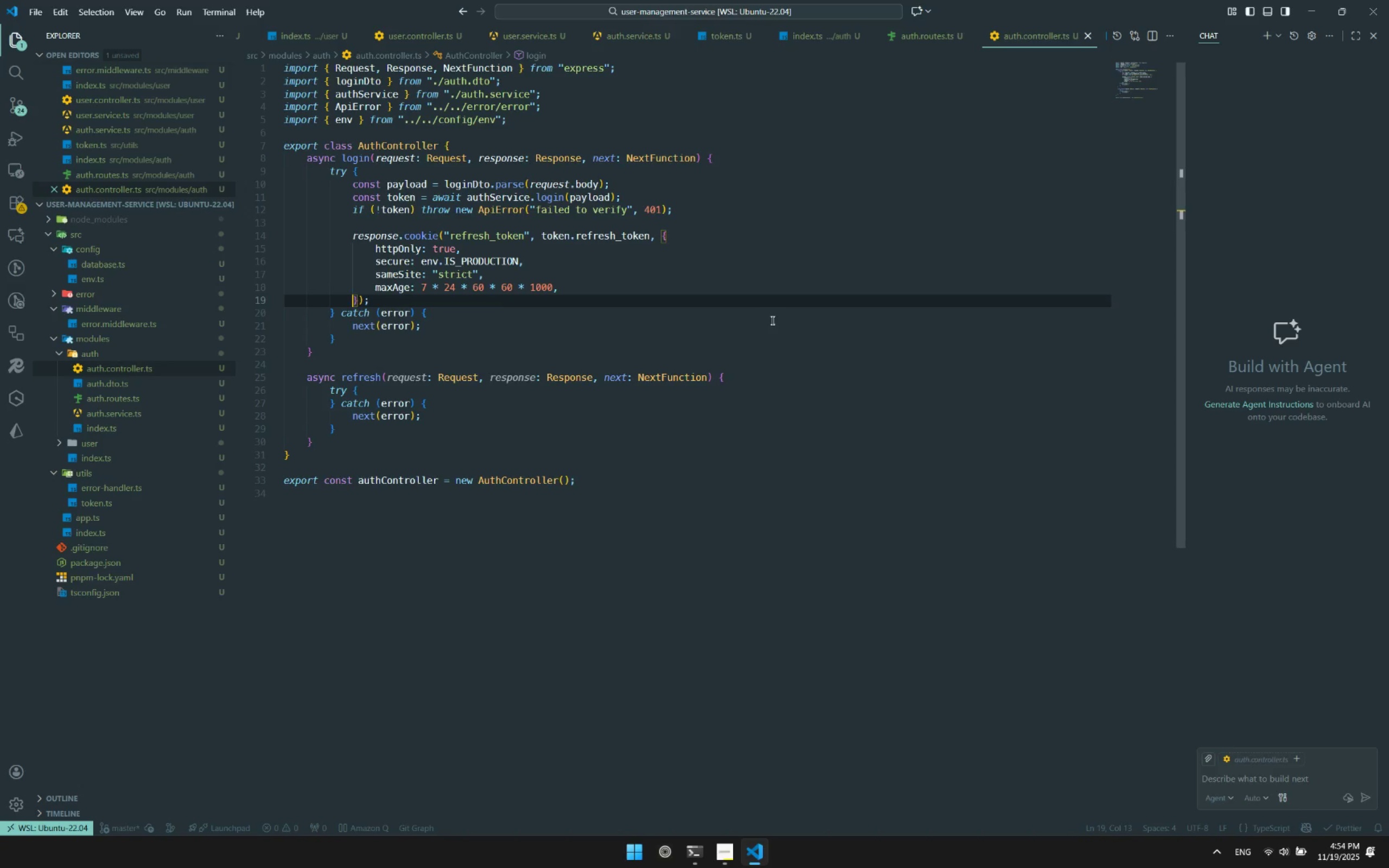 
key(Control+ArrowRight)
 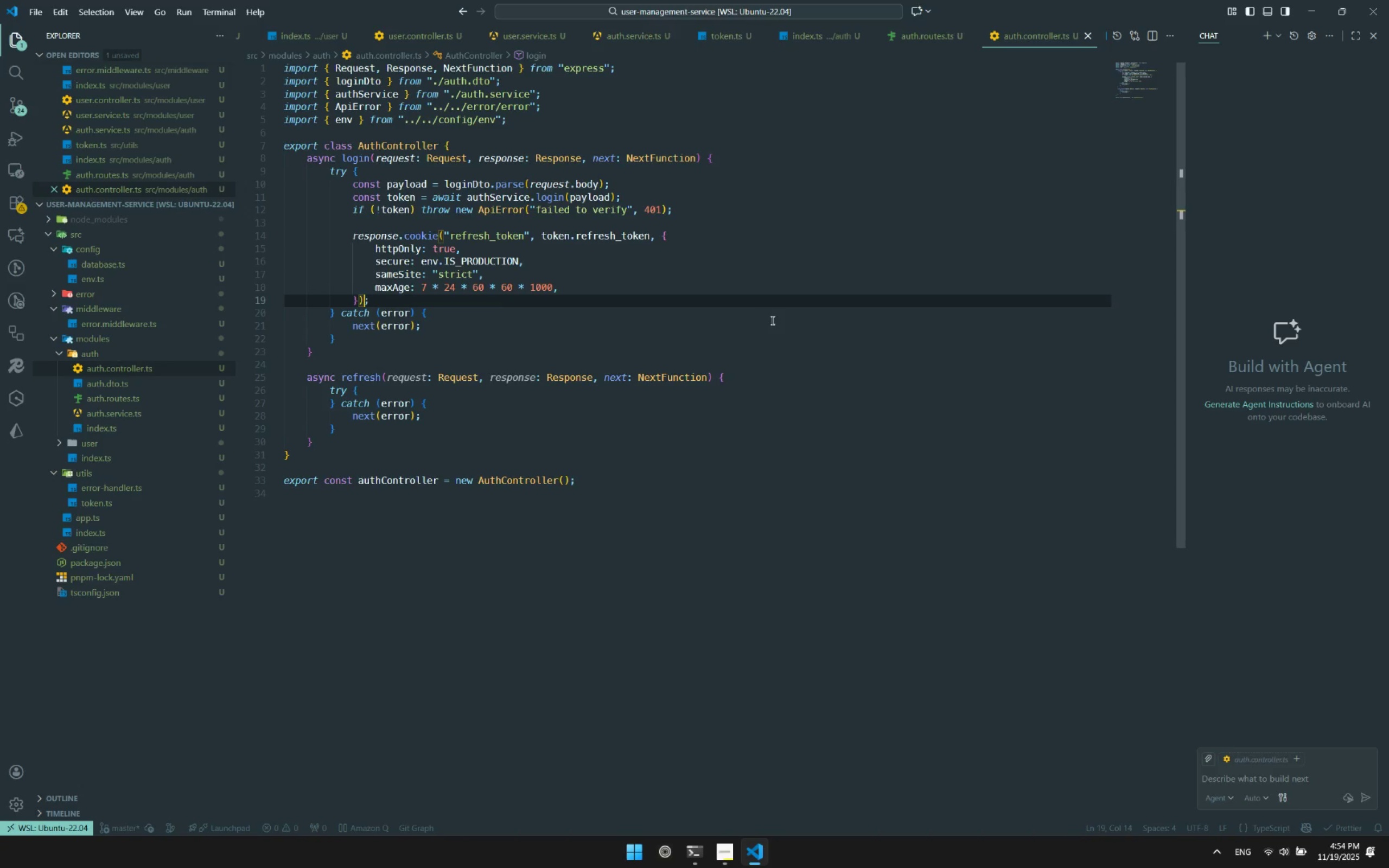 
key(Control+ArrowRight)
 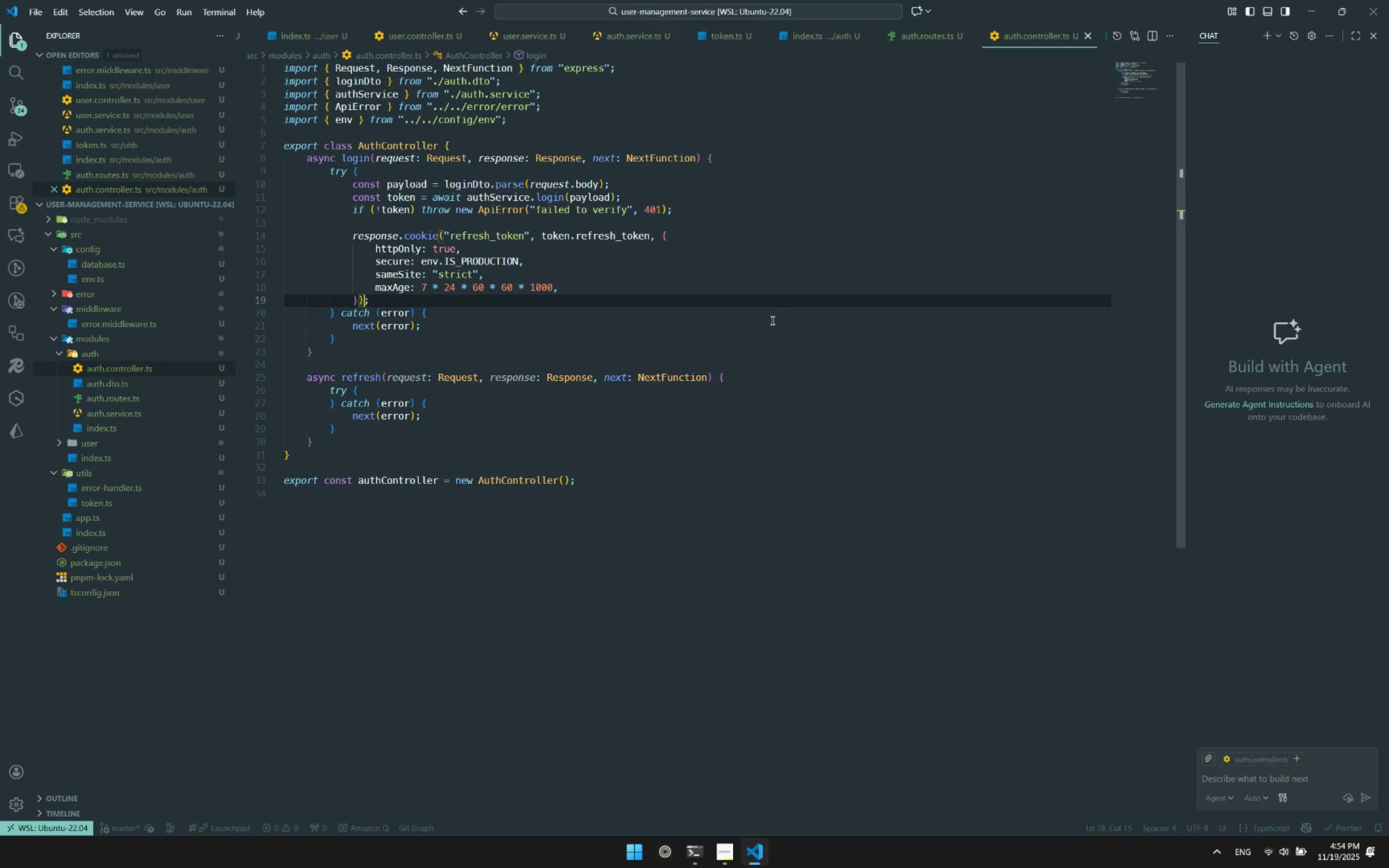 
key(Control+ArrowRight)
 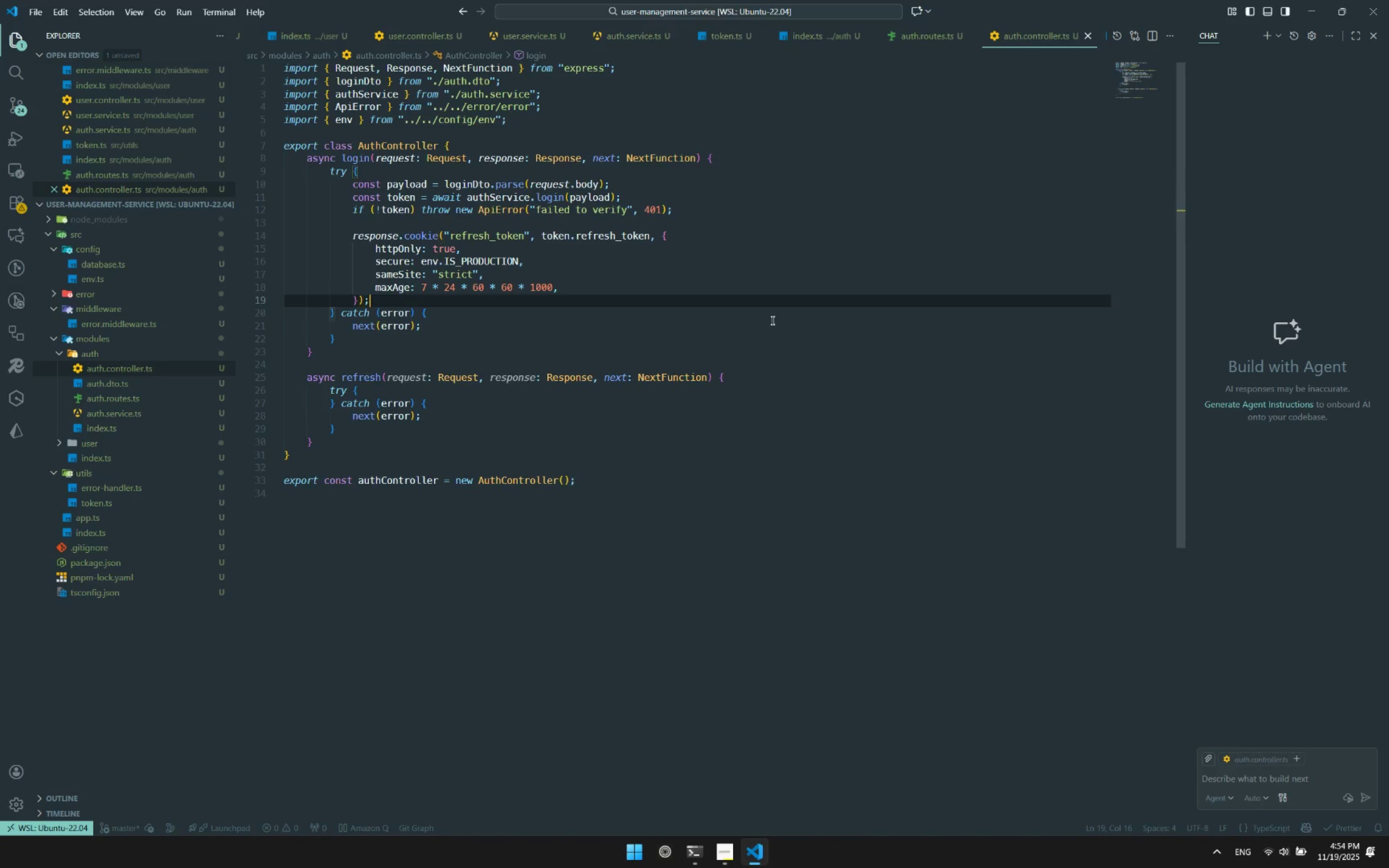 
key(Control+Enter)
 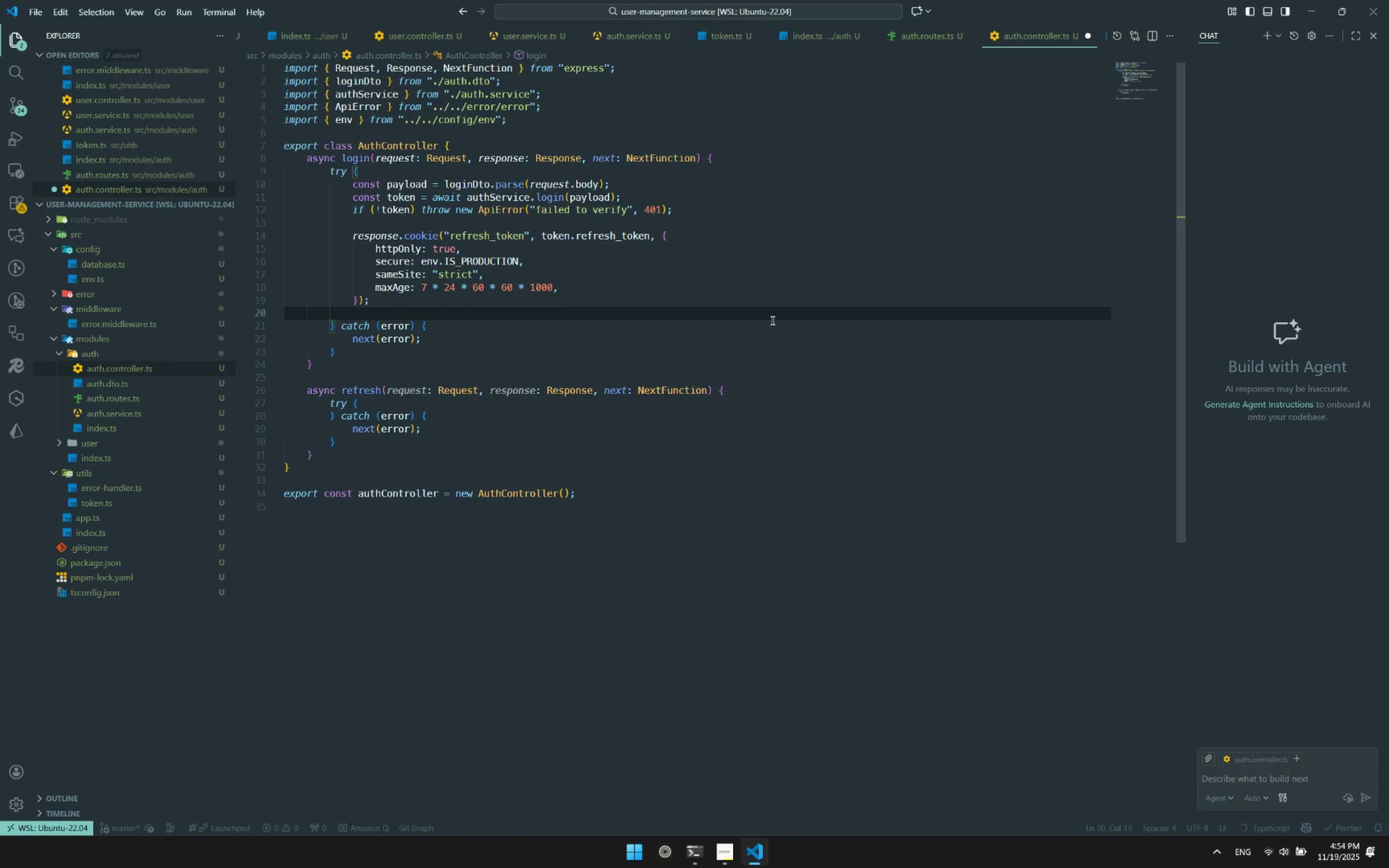 
type(re)
 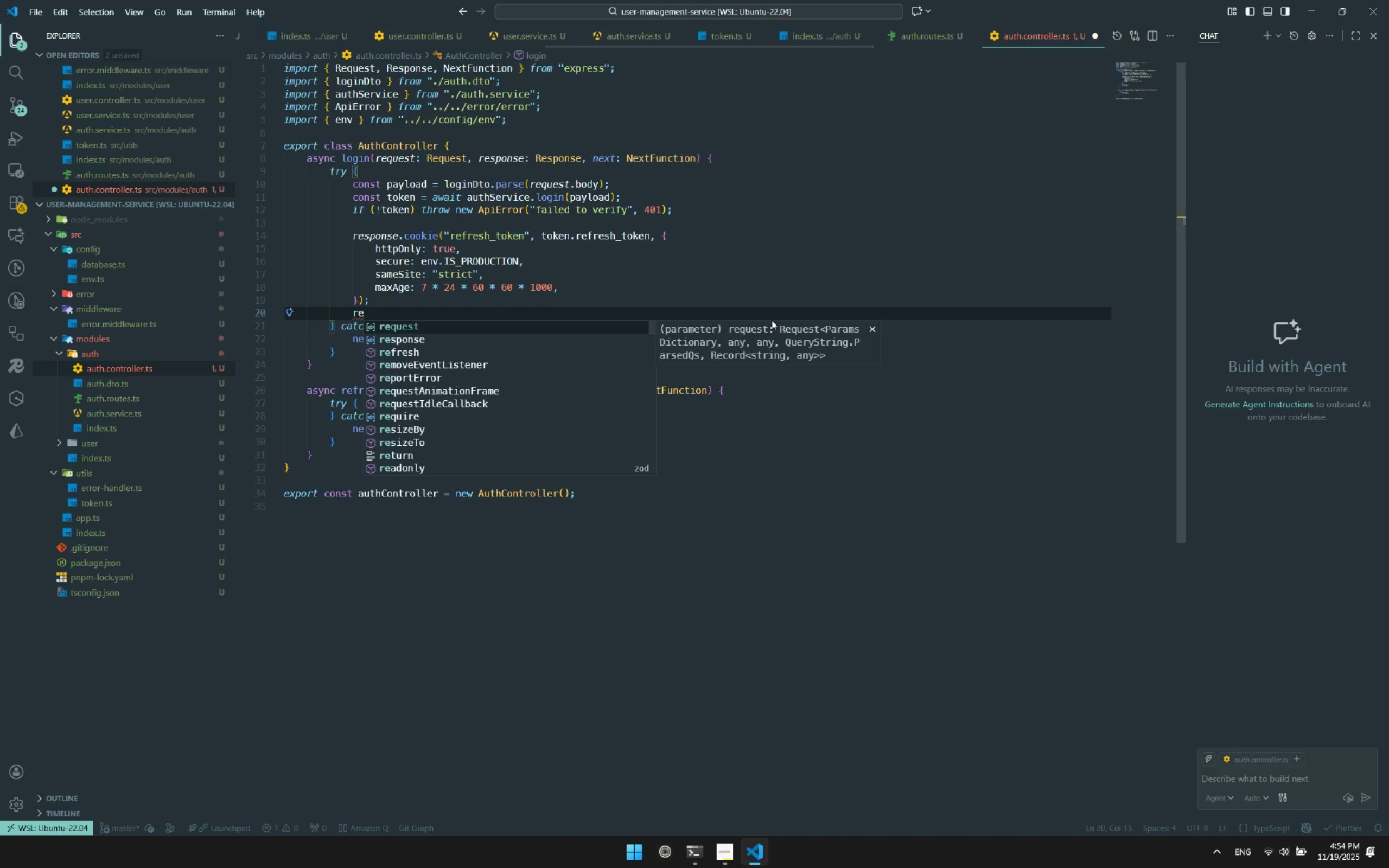 
key(ArrowDown)
 